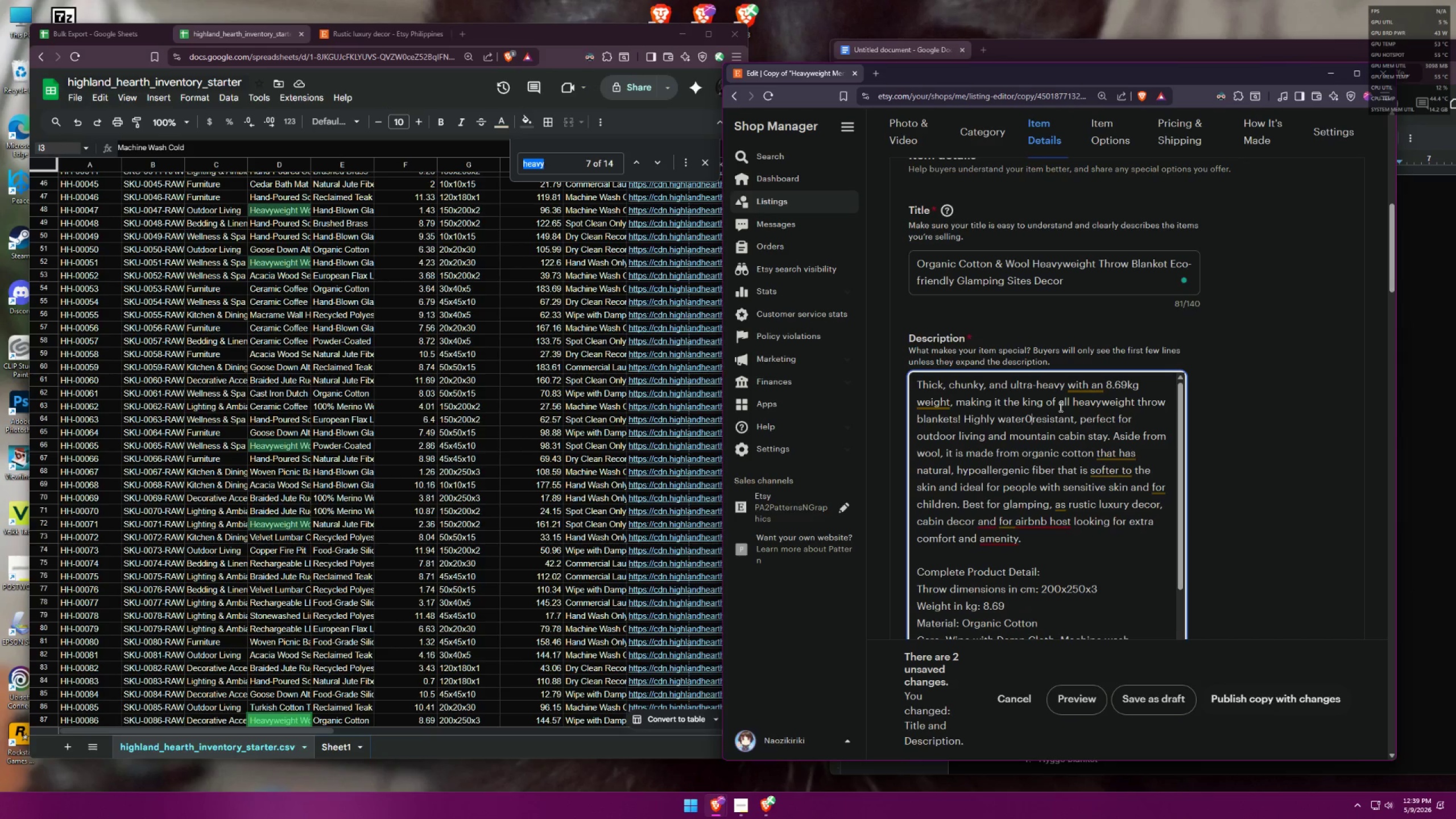 
key(Backspace)
 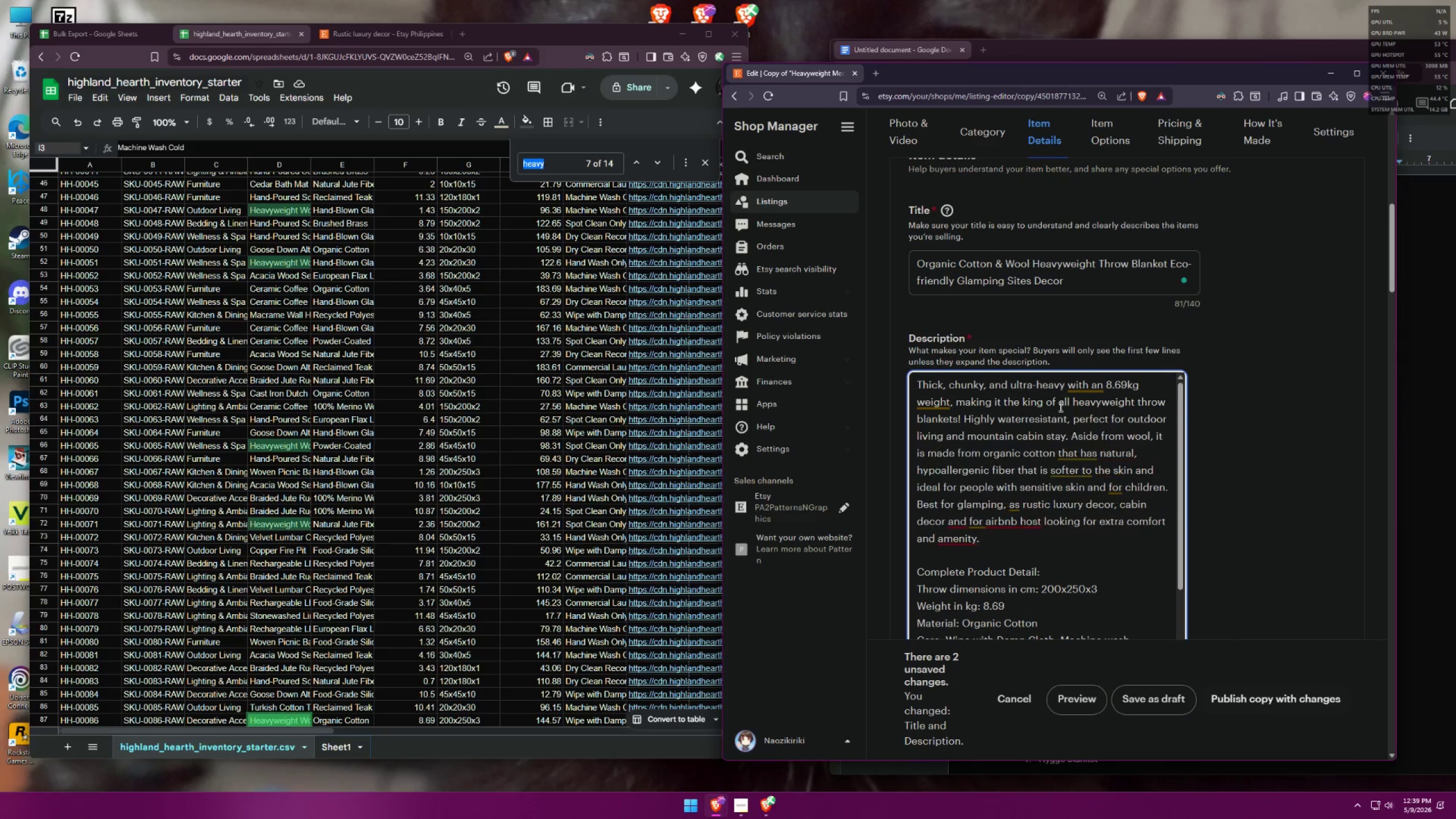 
key(Minus)
 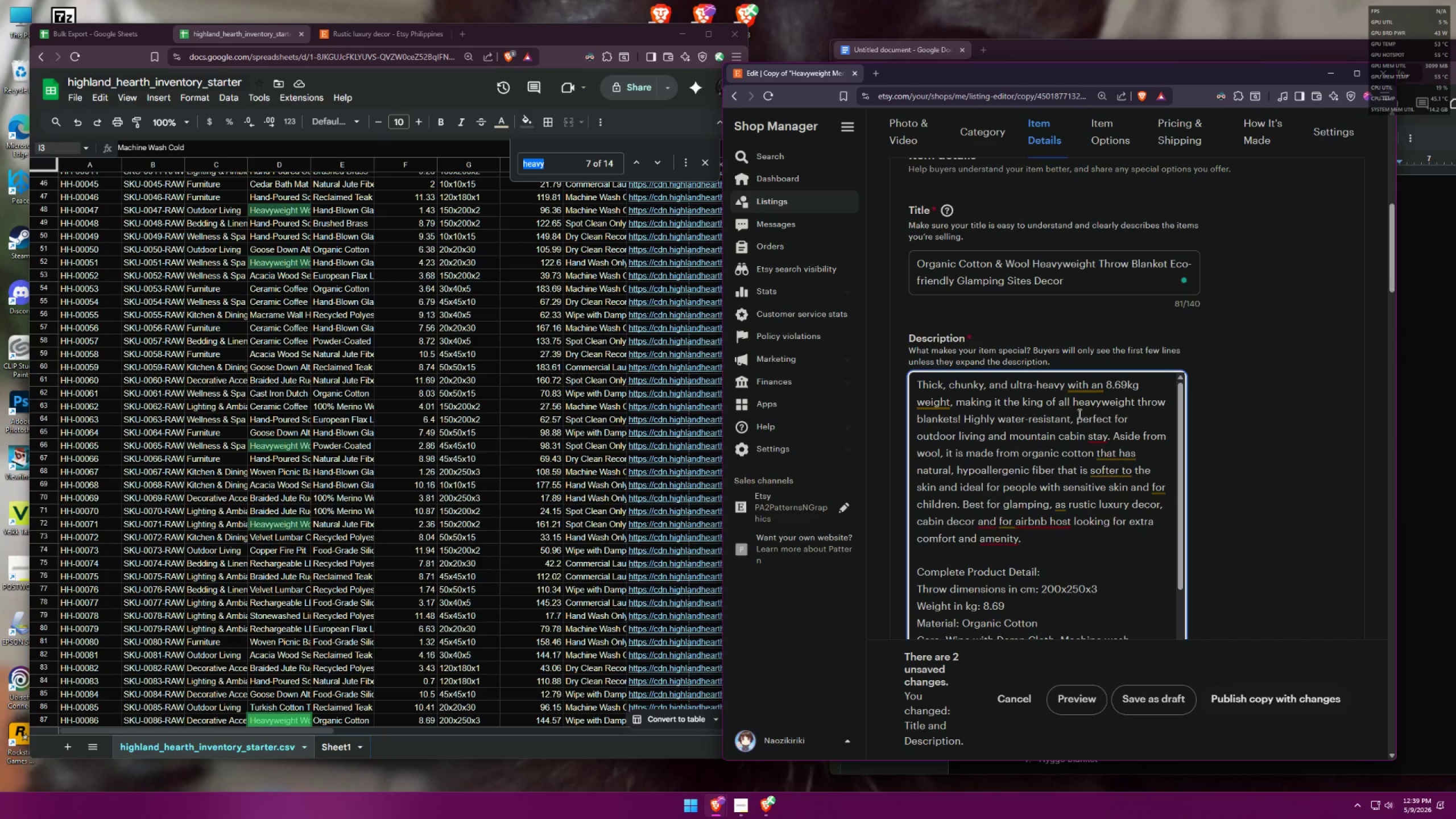 
key(Alt+AltLeft)
 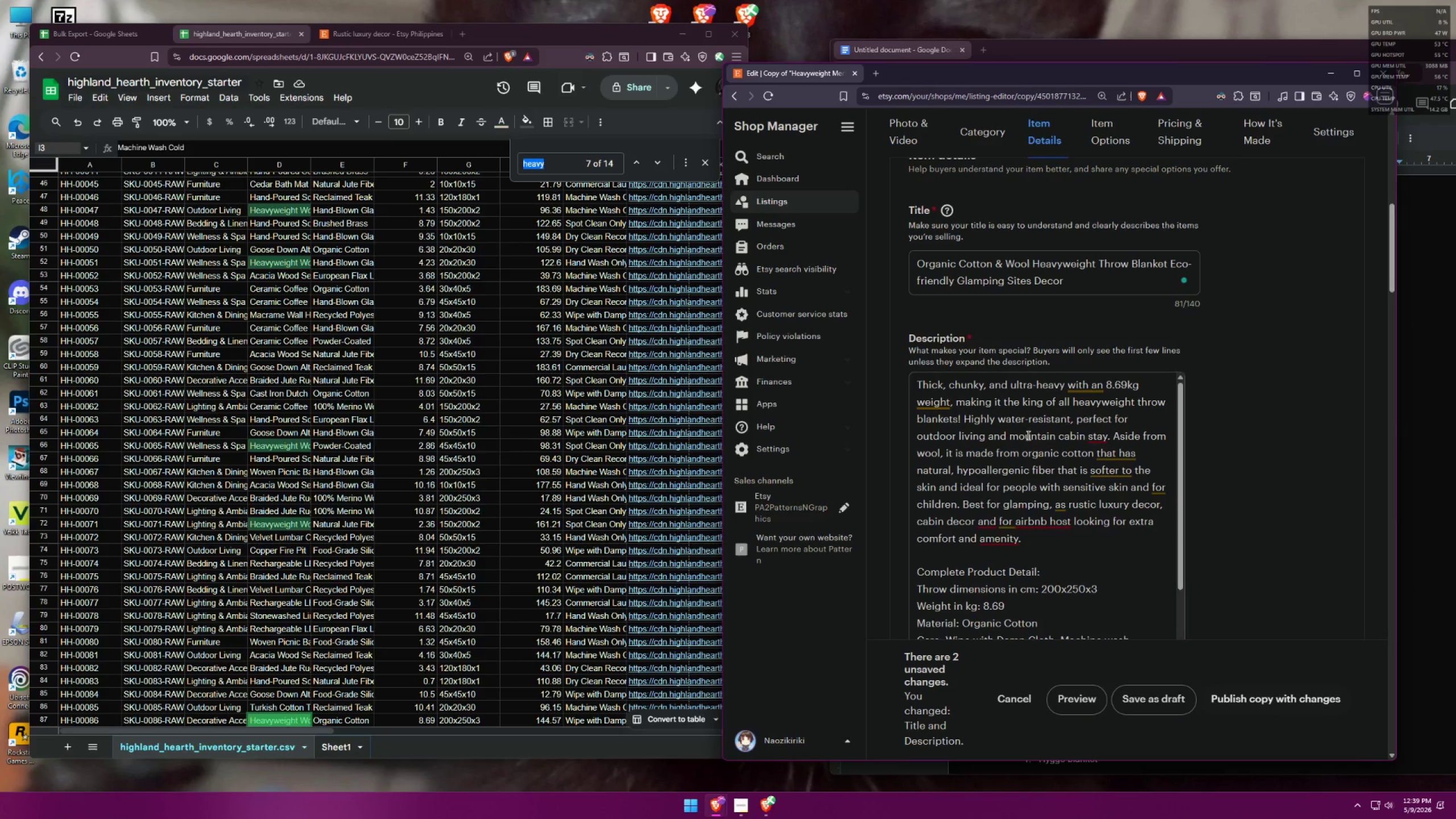 
key(Alt+AltLeft)
 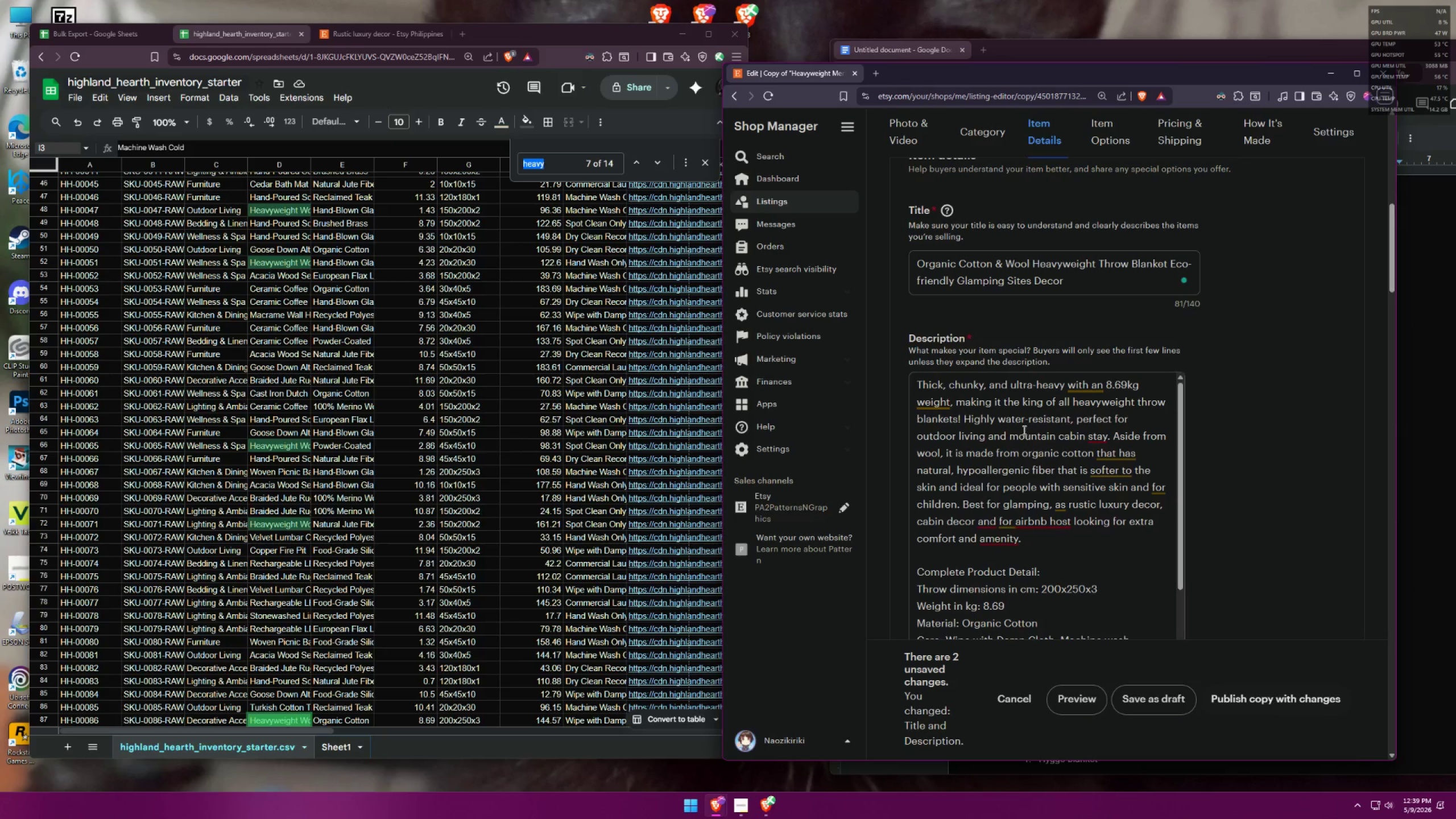 
key(Alt+Tab)
 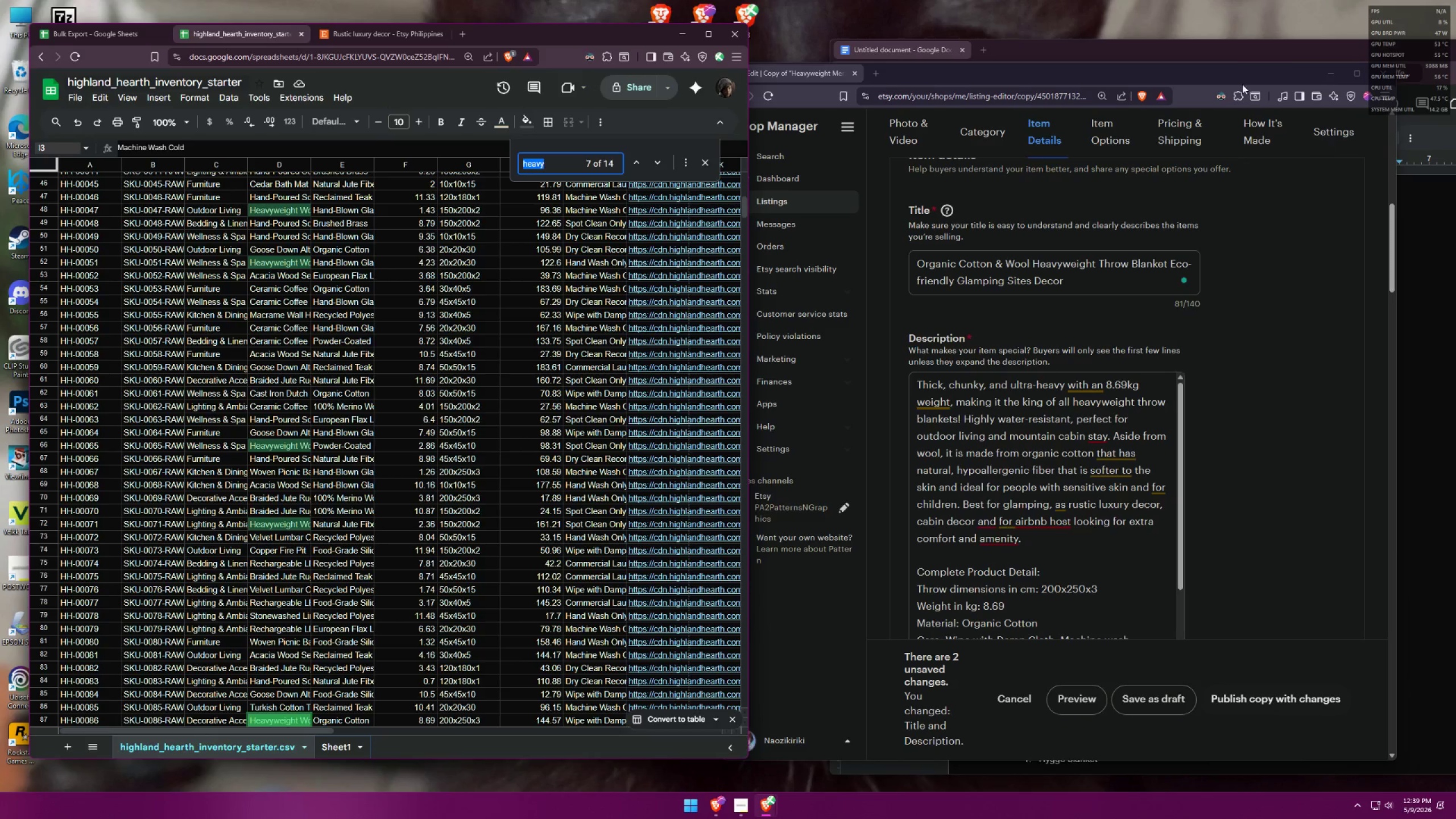 
left_click([1219, 53])
 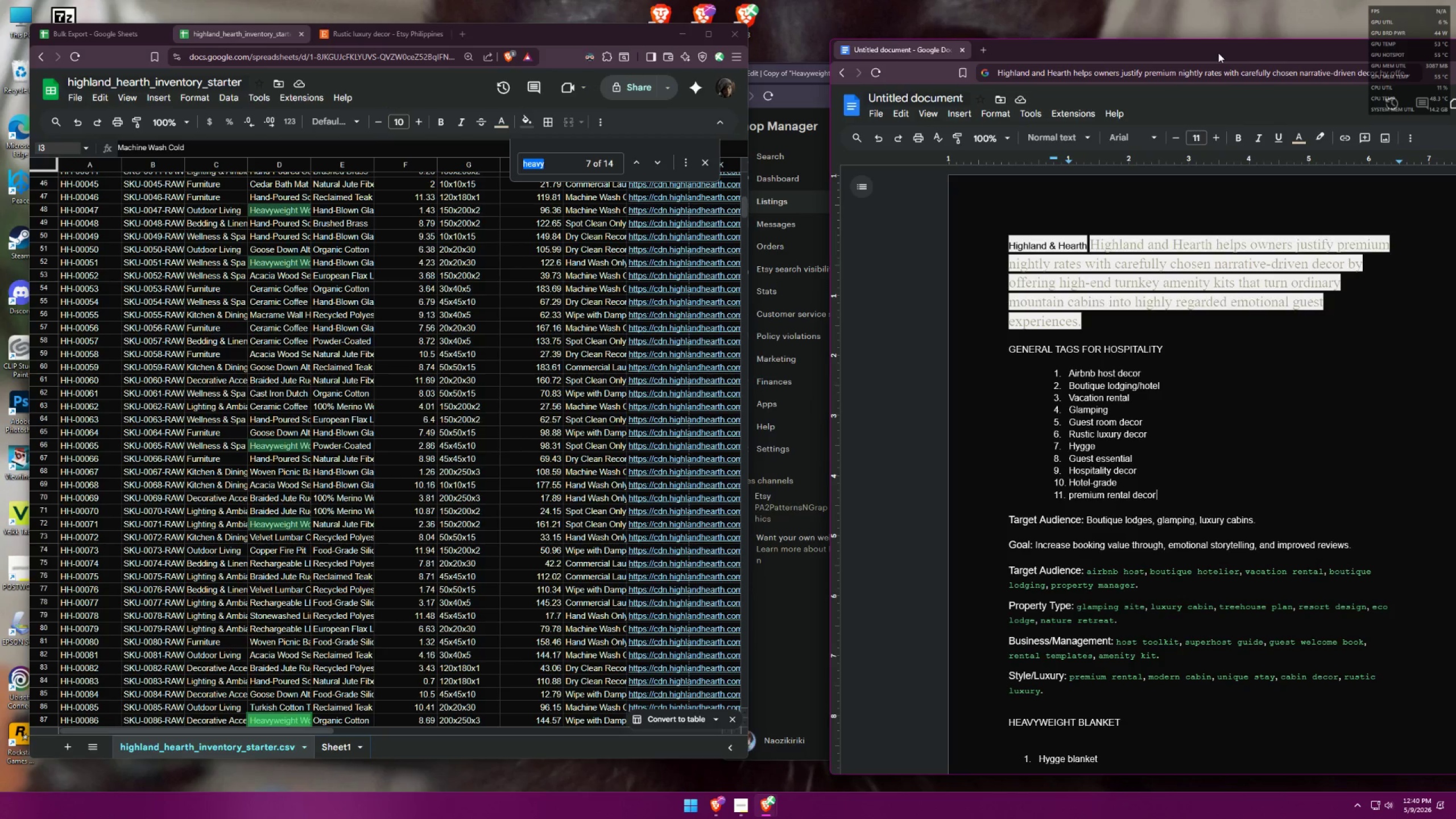 
key(Alt+AltLeft)
 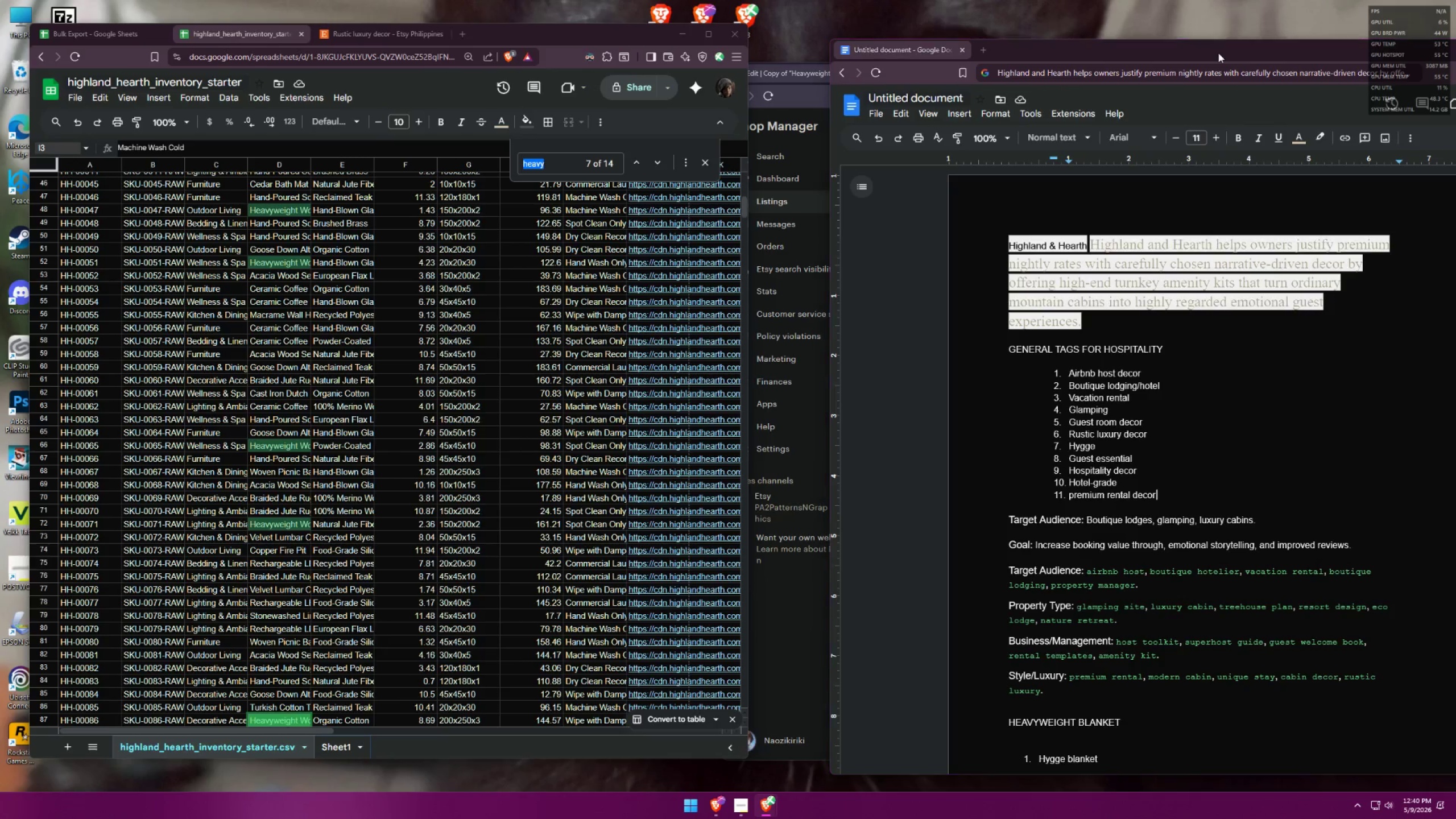 
key(Alt+Tab)
 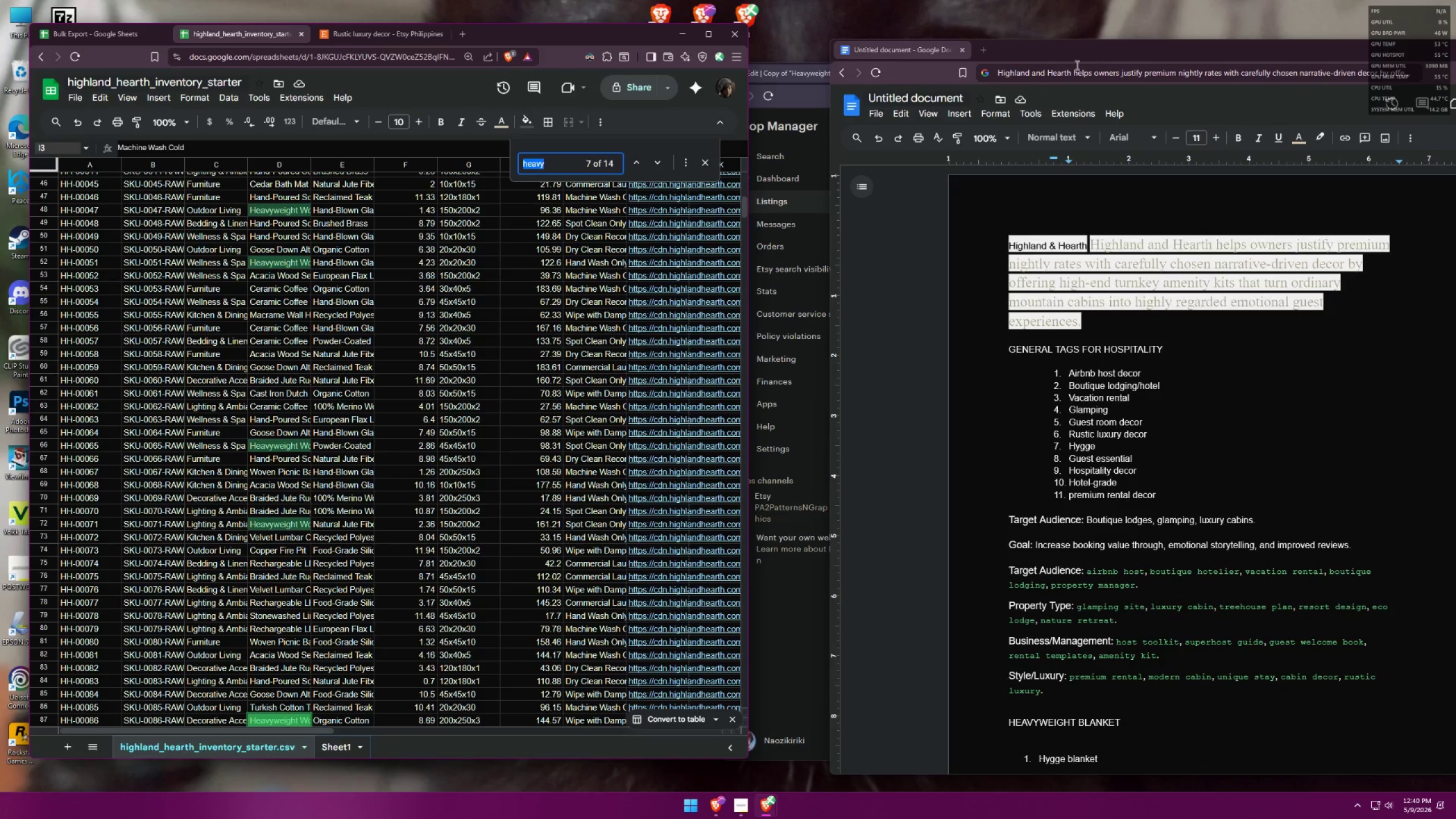 
left_click([795, 102])
 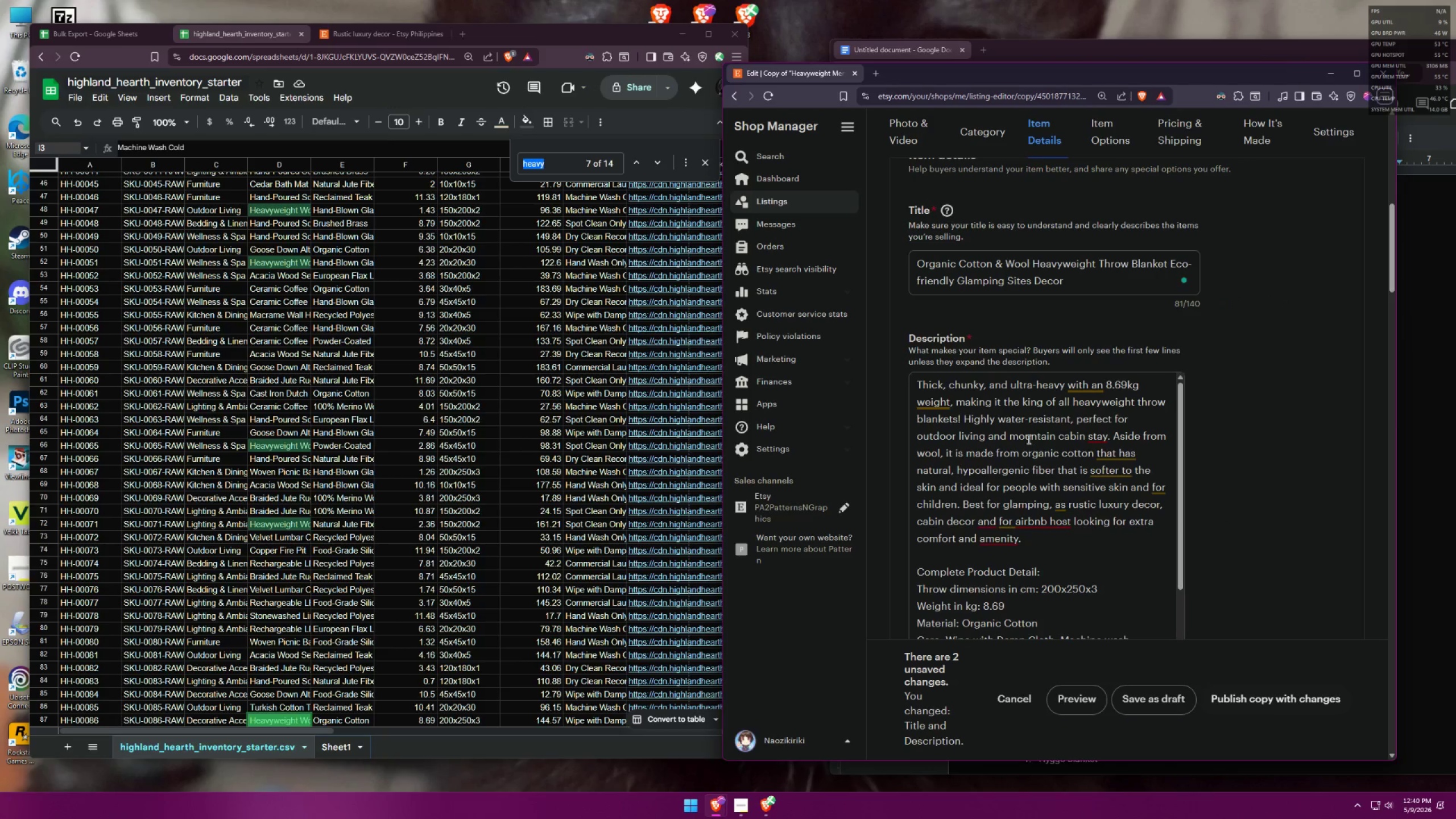 
left_click_drag(start_coordinate=[1010, 438], to_coordinate=[1053, 433])
 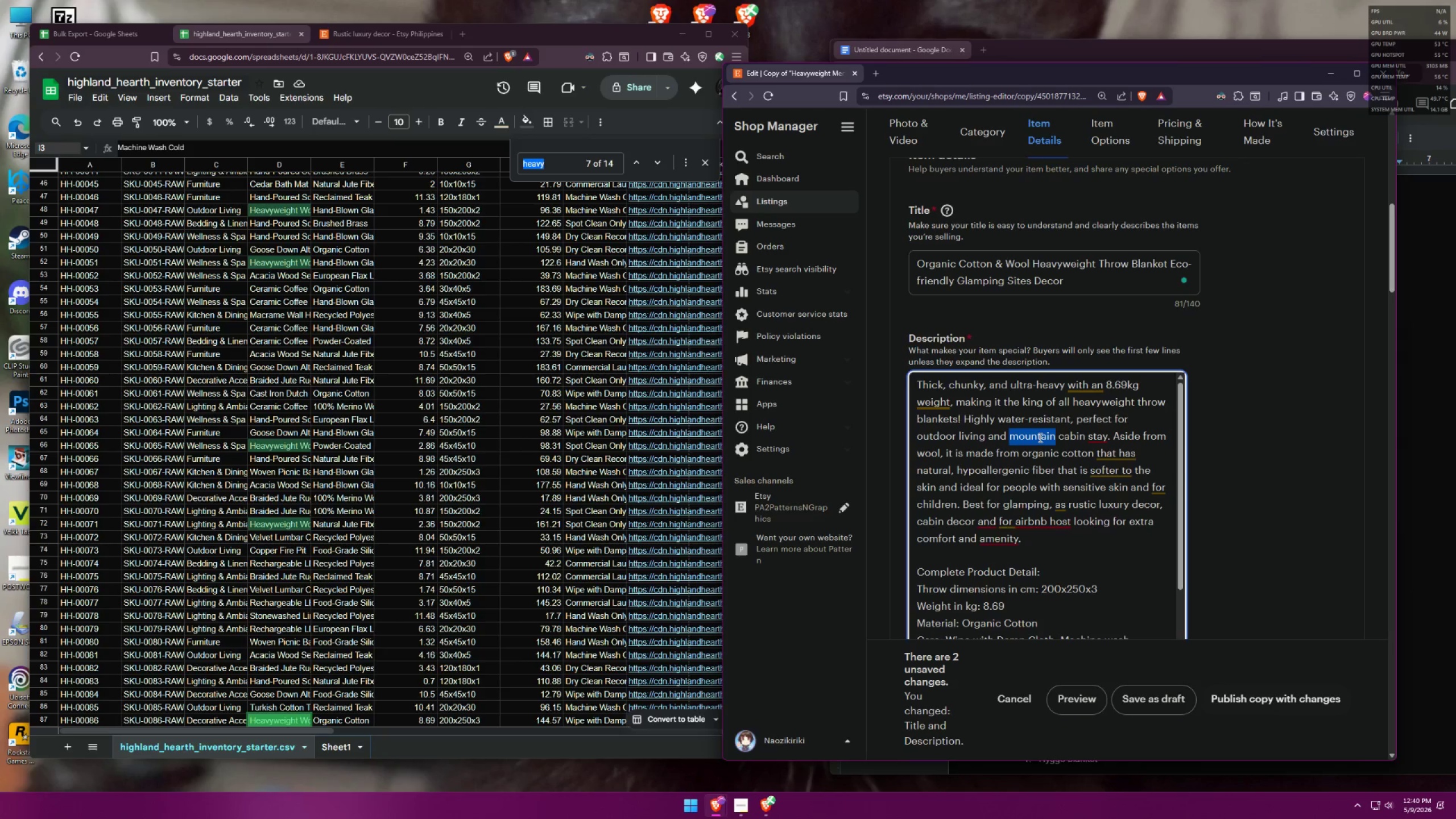 
type(luxury)
 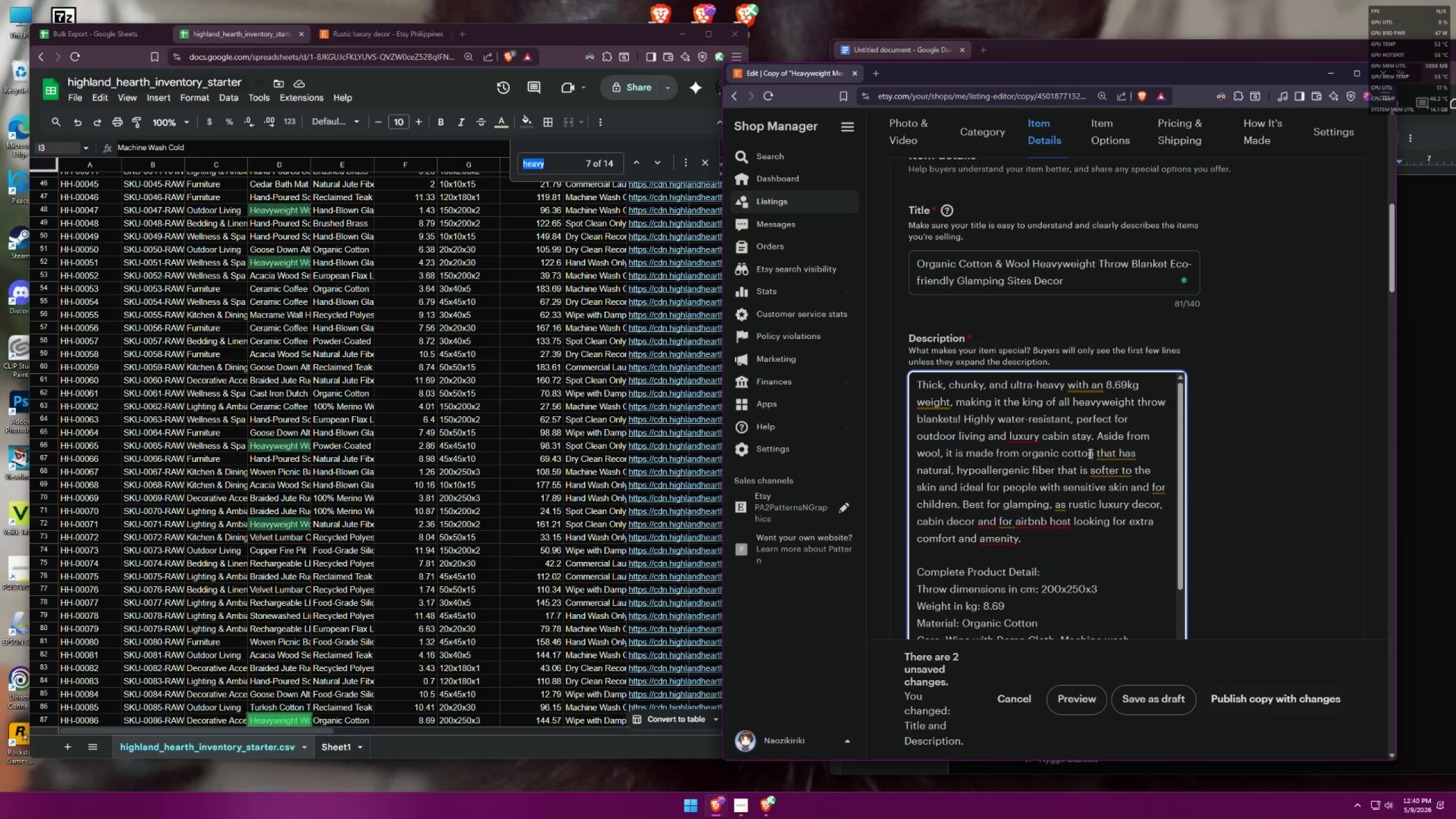 
wait(5.22)
 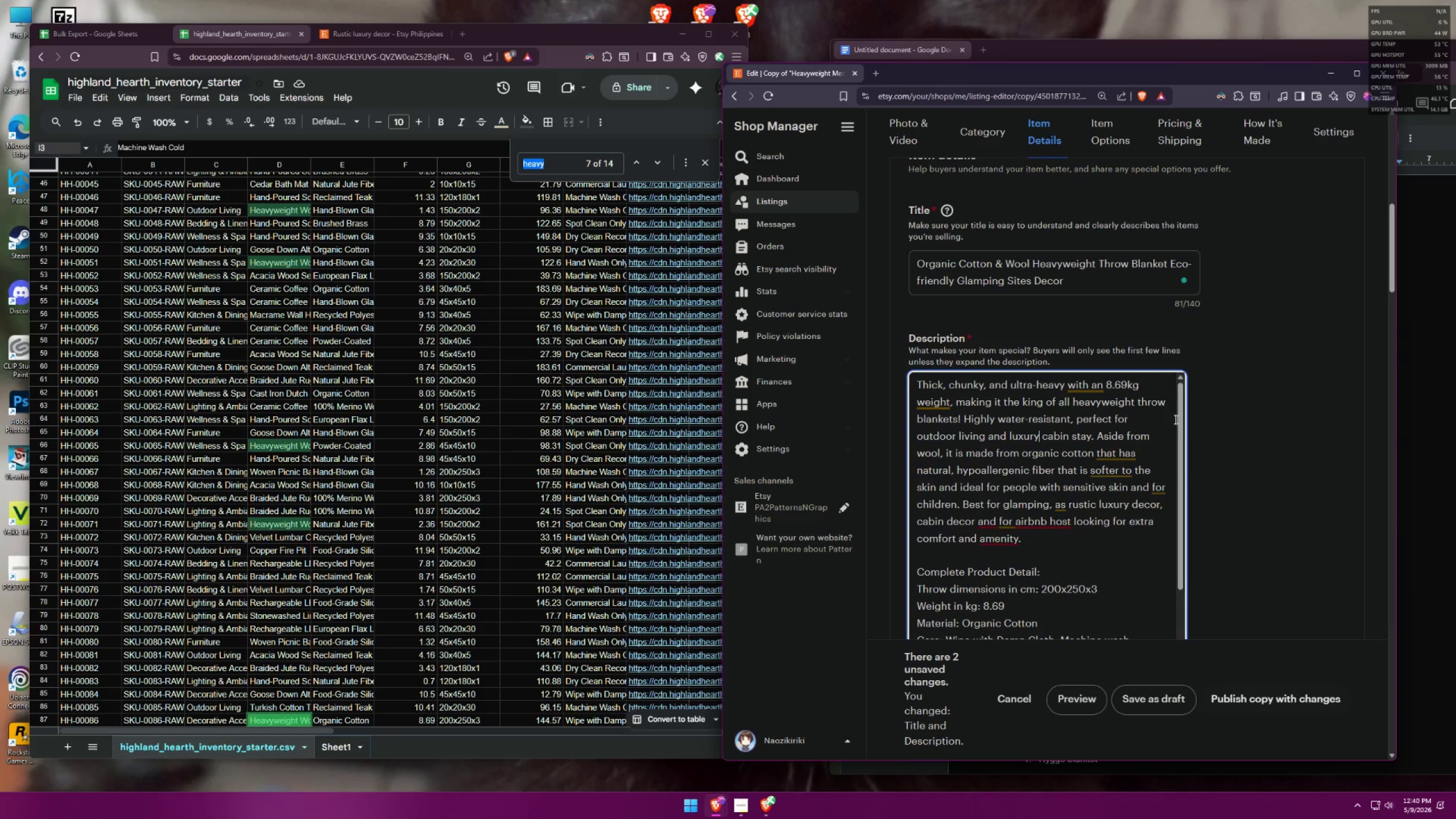 
left_click([1135, 450])
 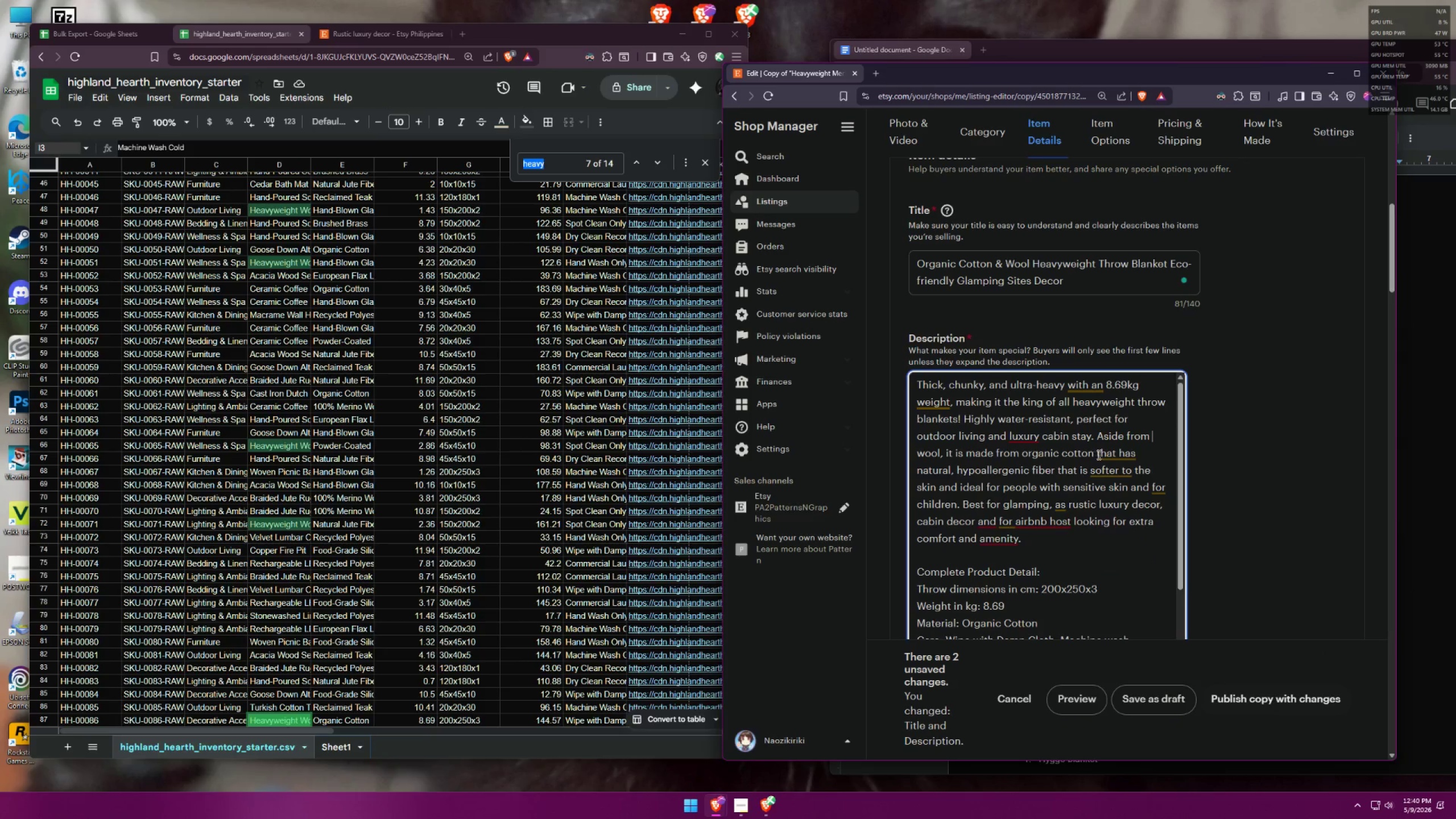 
left_click_drag(start_coordinate=[1098, 454], to_coordinate=[1134, 453])
 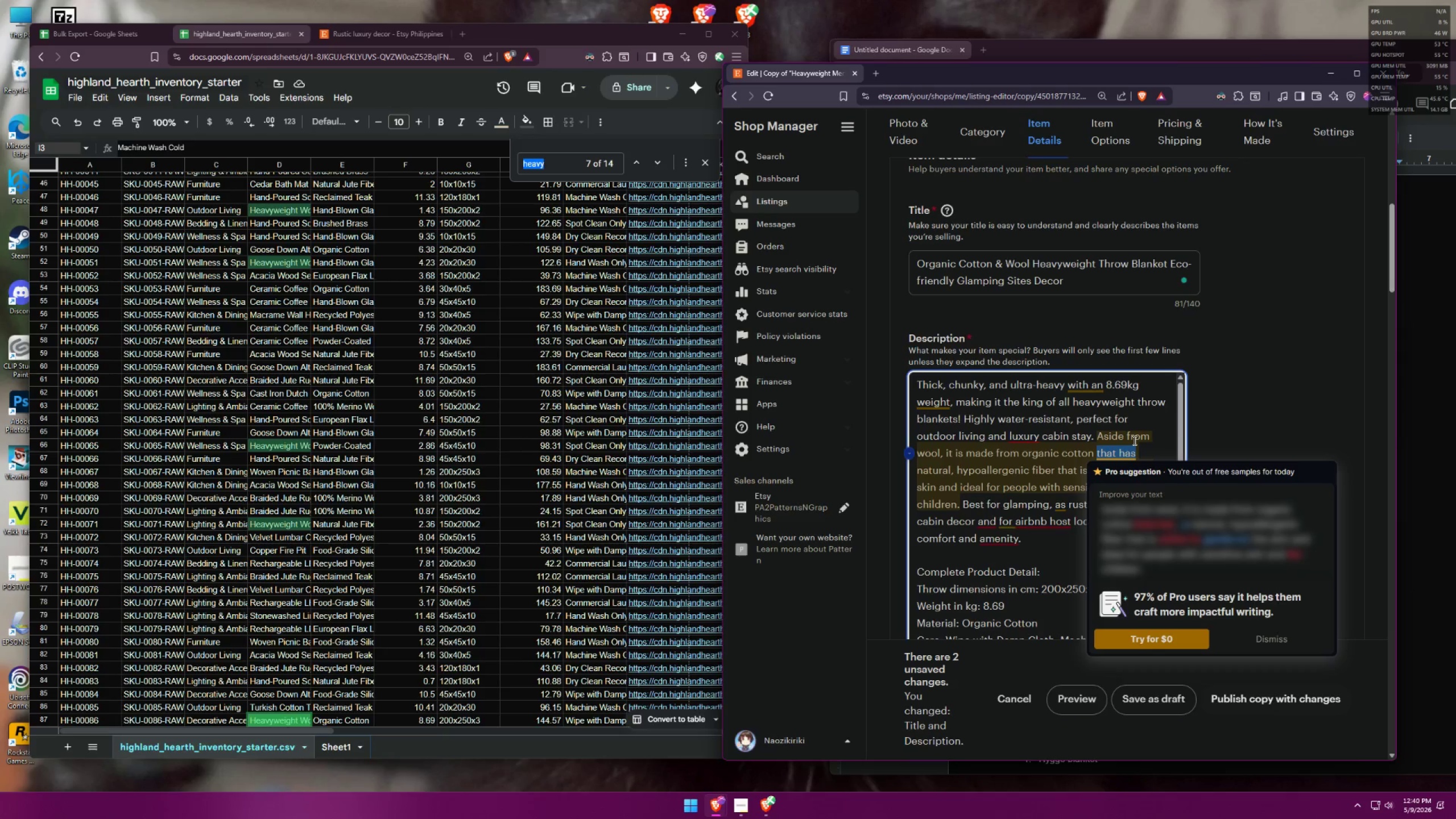 
key(Backspace)
type(with)
 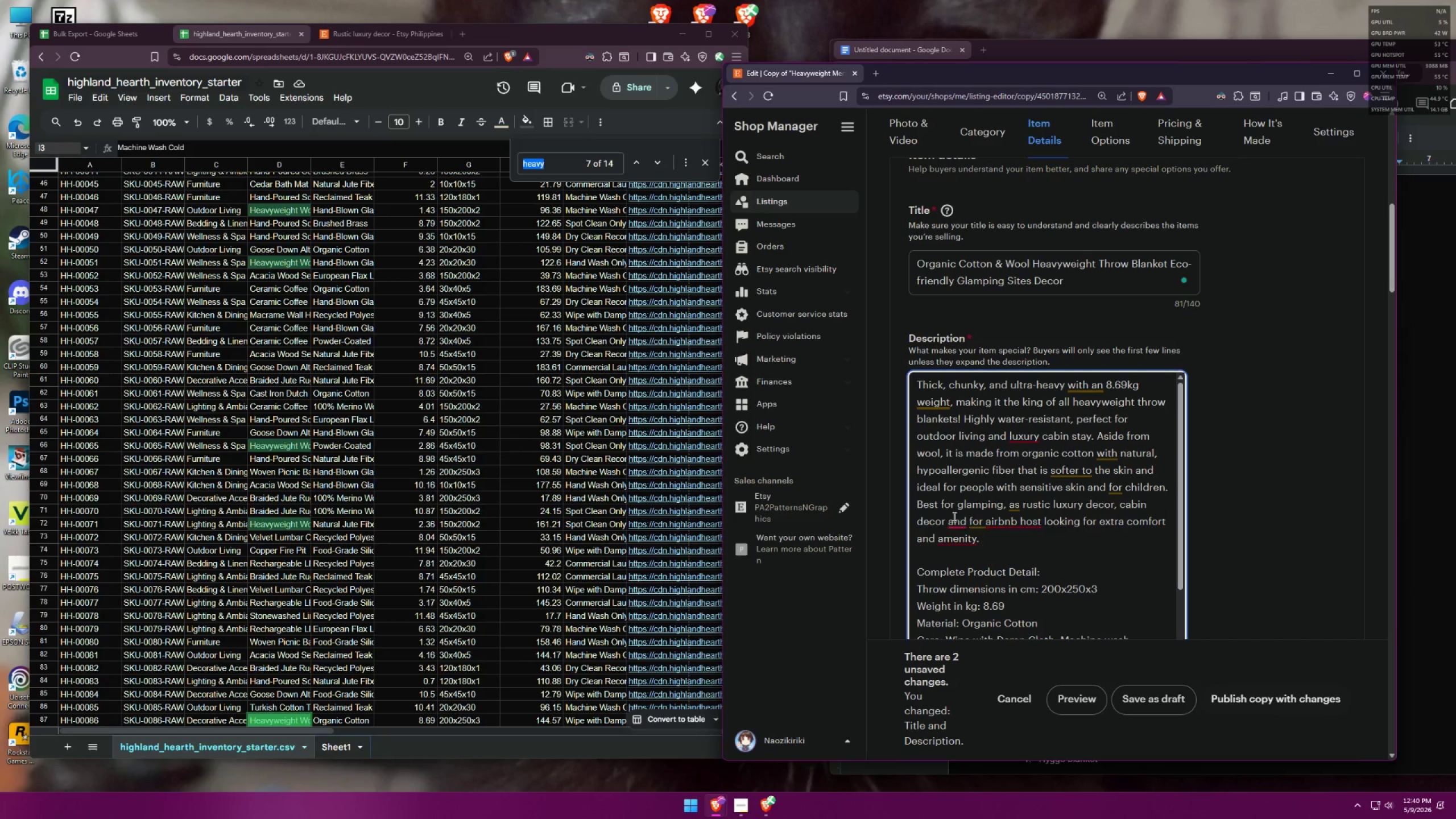 
wait(17.1)
 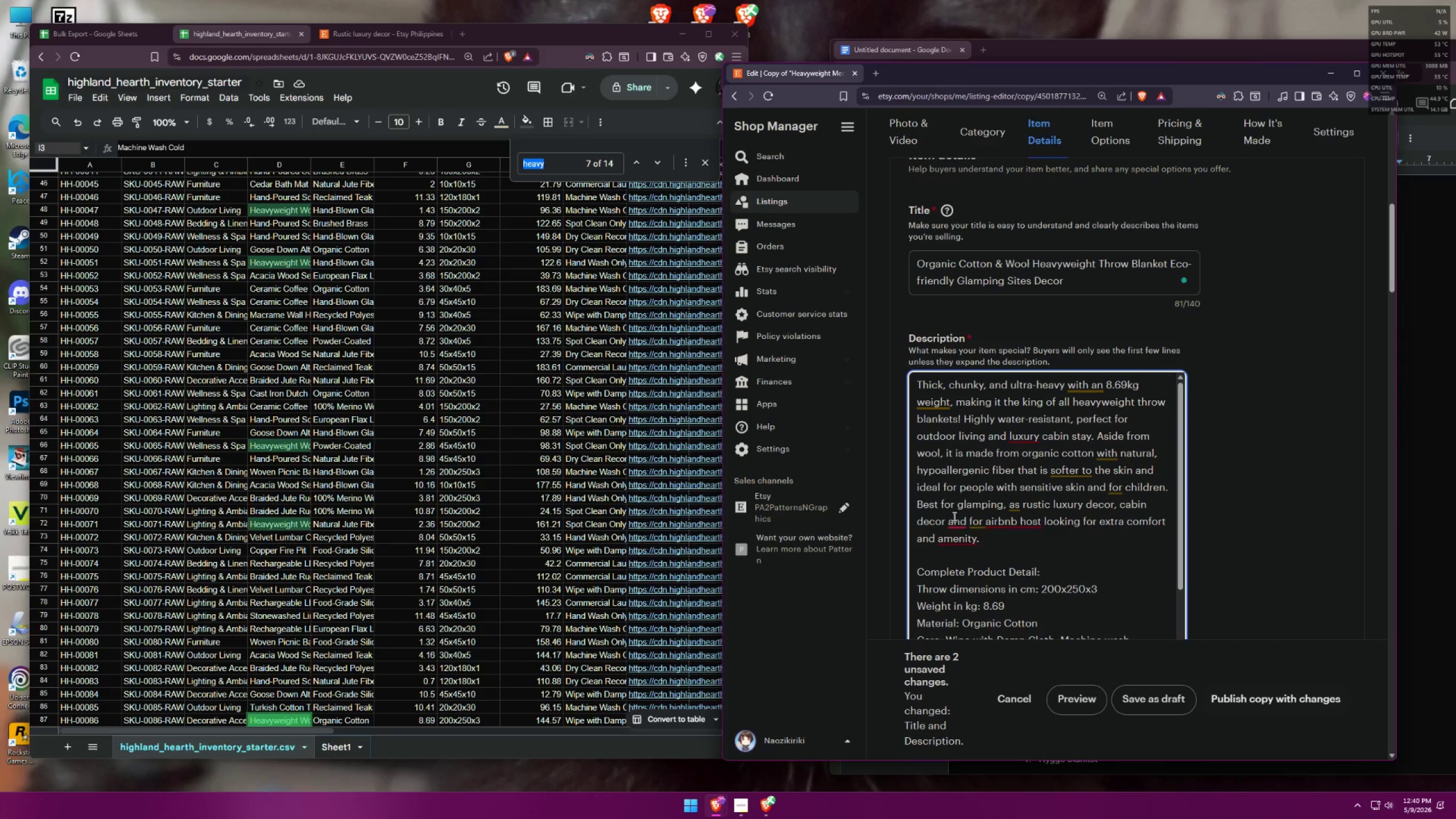 
left_click([1047, 541])
 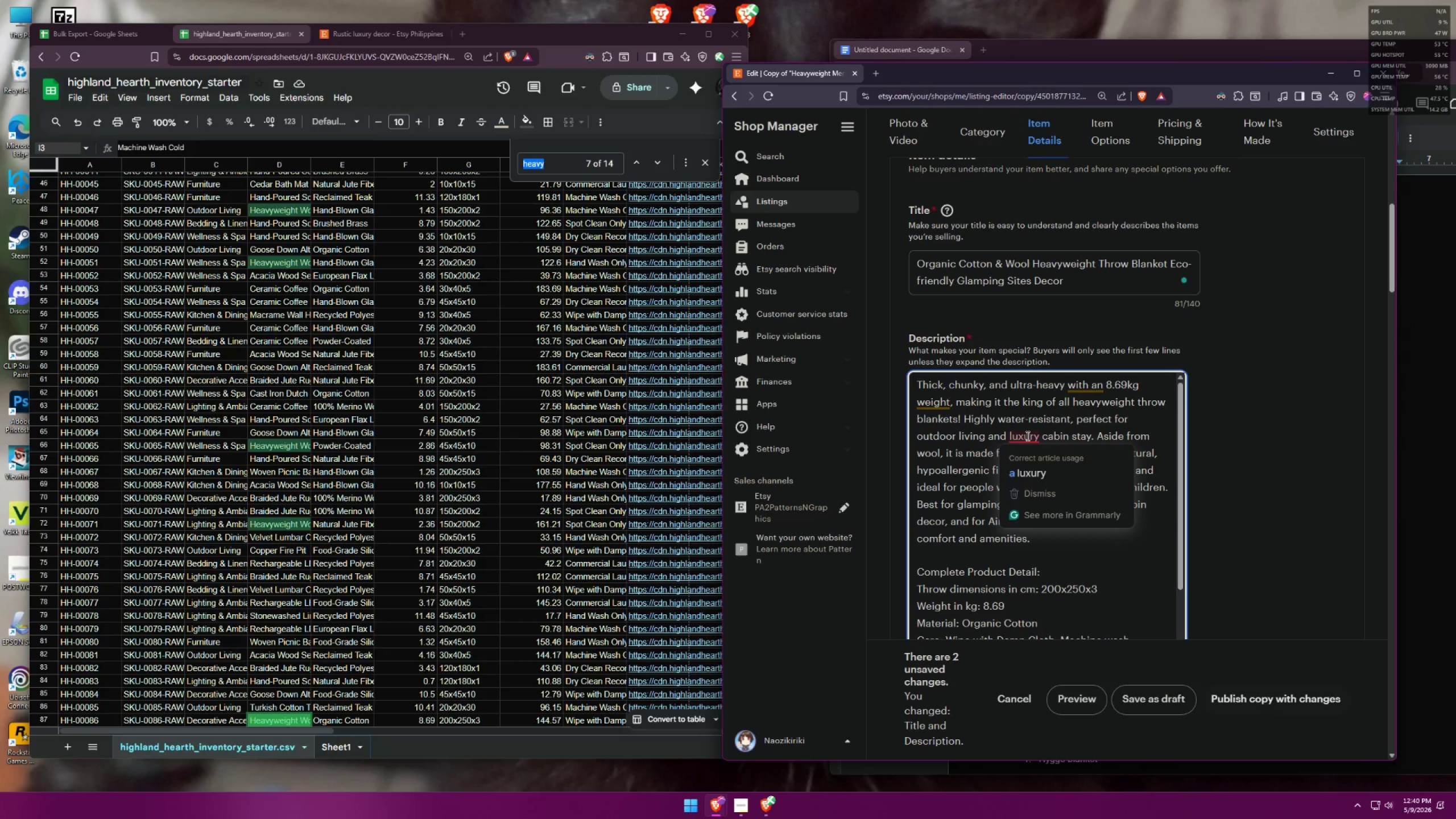 
left_click([1037, 466])
 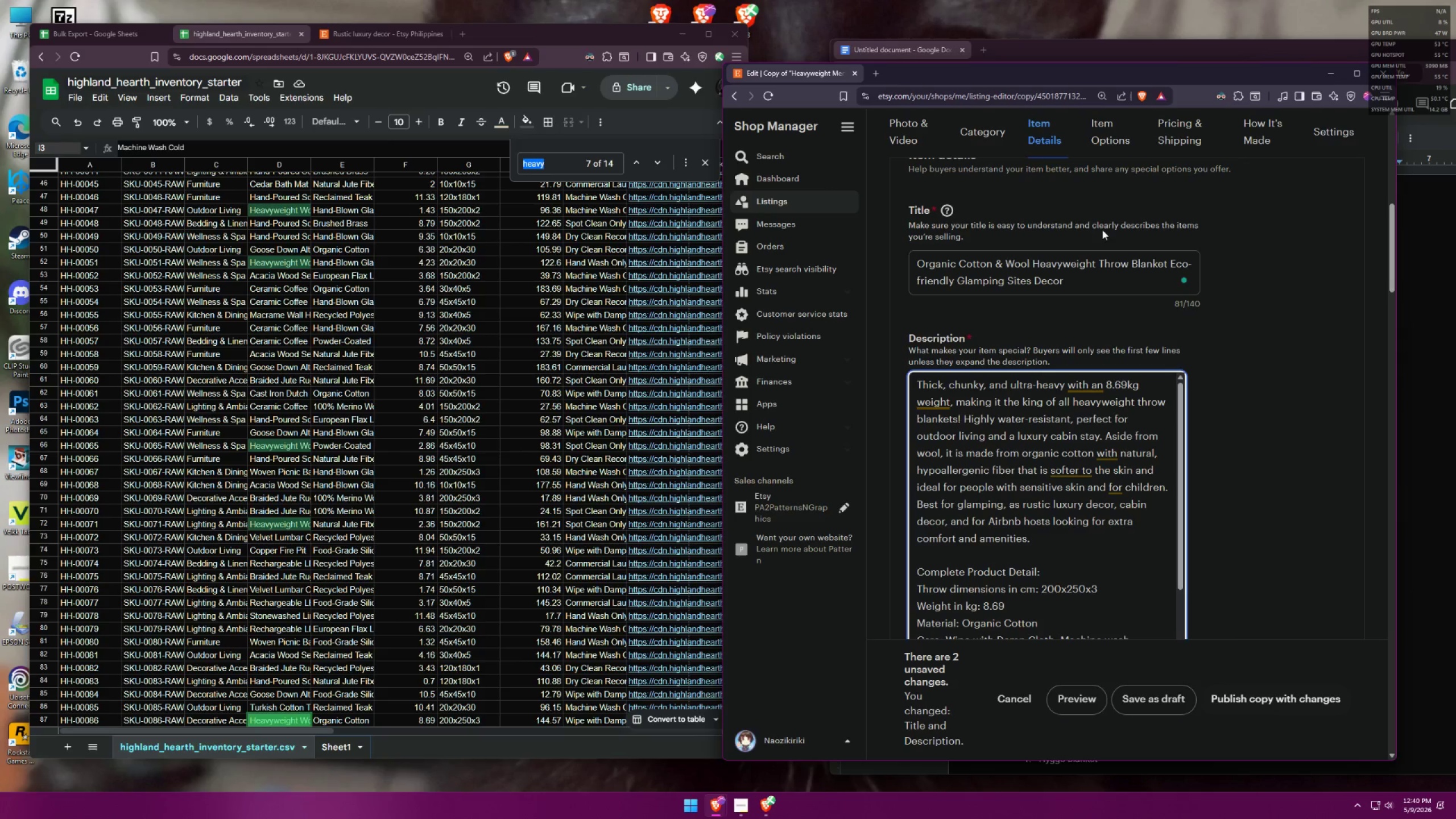 
left_click([1047, 53])
 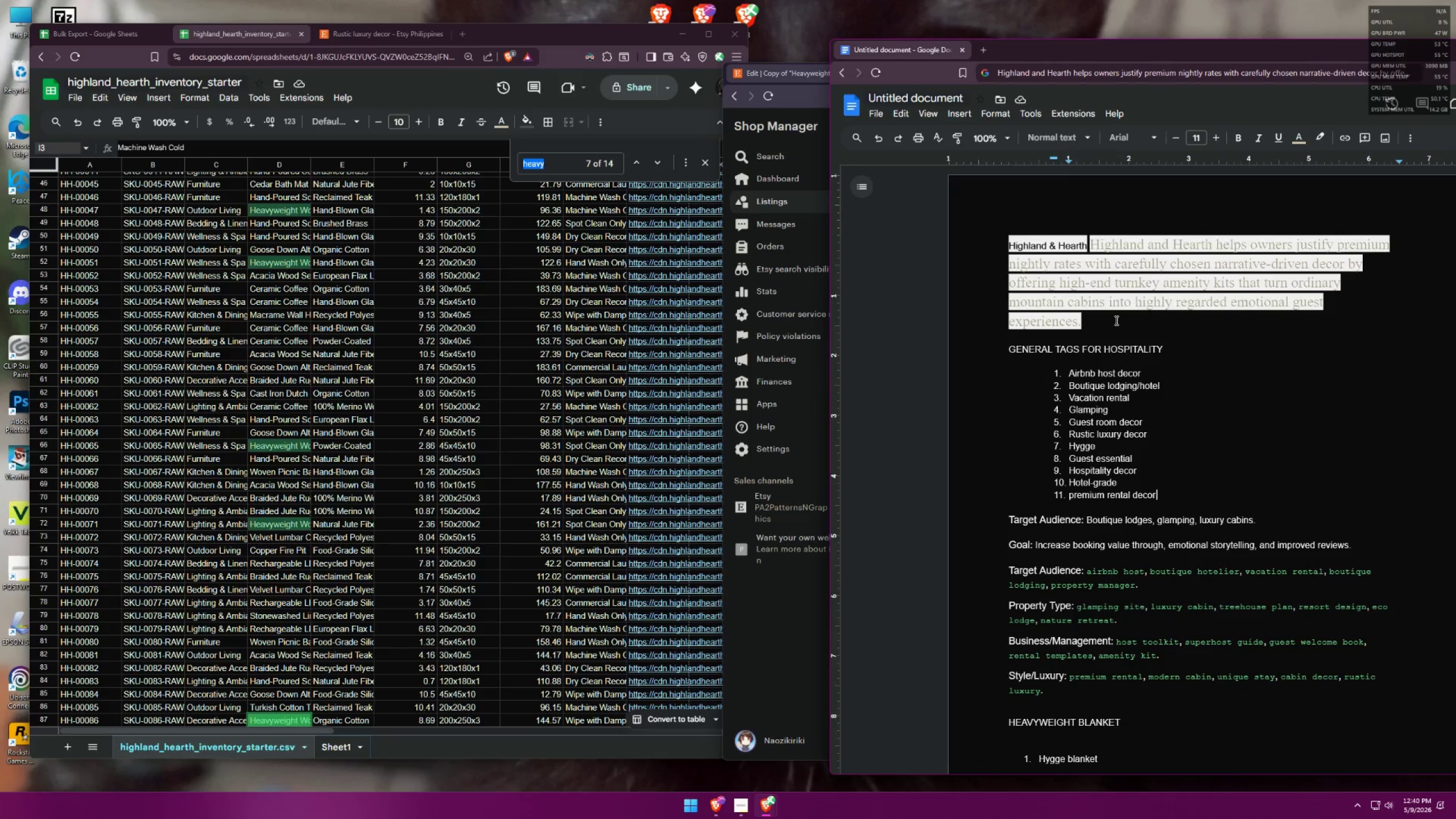 
scroll: coordinate [1035, 479], scroll_direction: down, amount: 66.0
 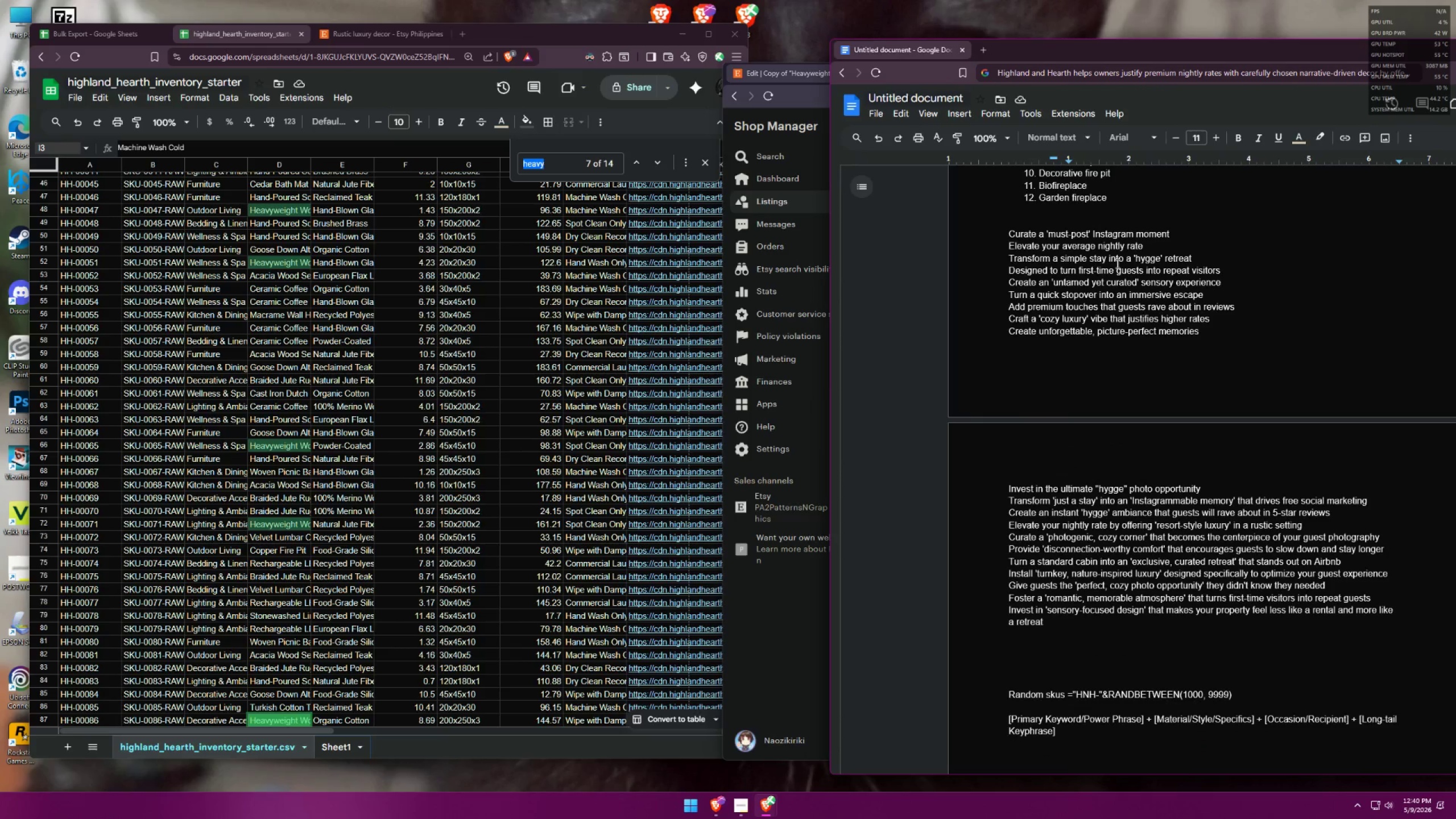 
wait(6.82)
 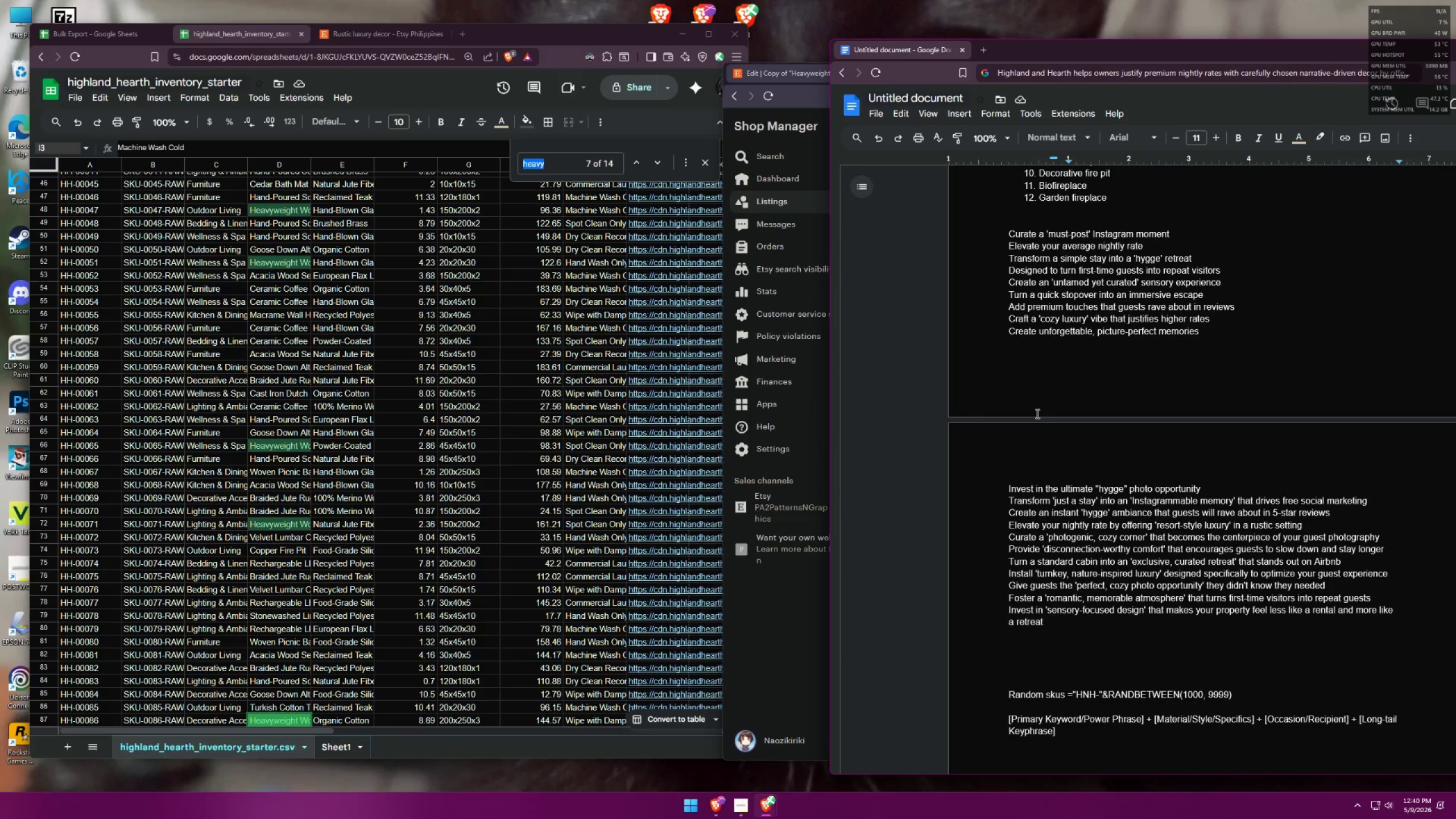 
left_click_drag(start_coordinate=[1191, 254], to_coordinate=[1008, 254])
 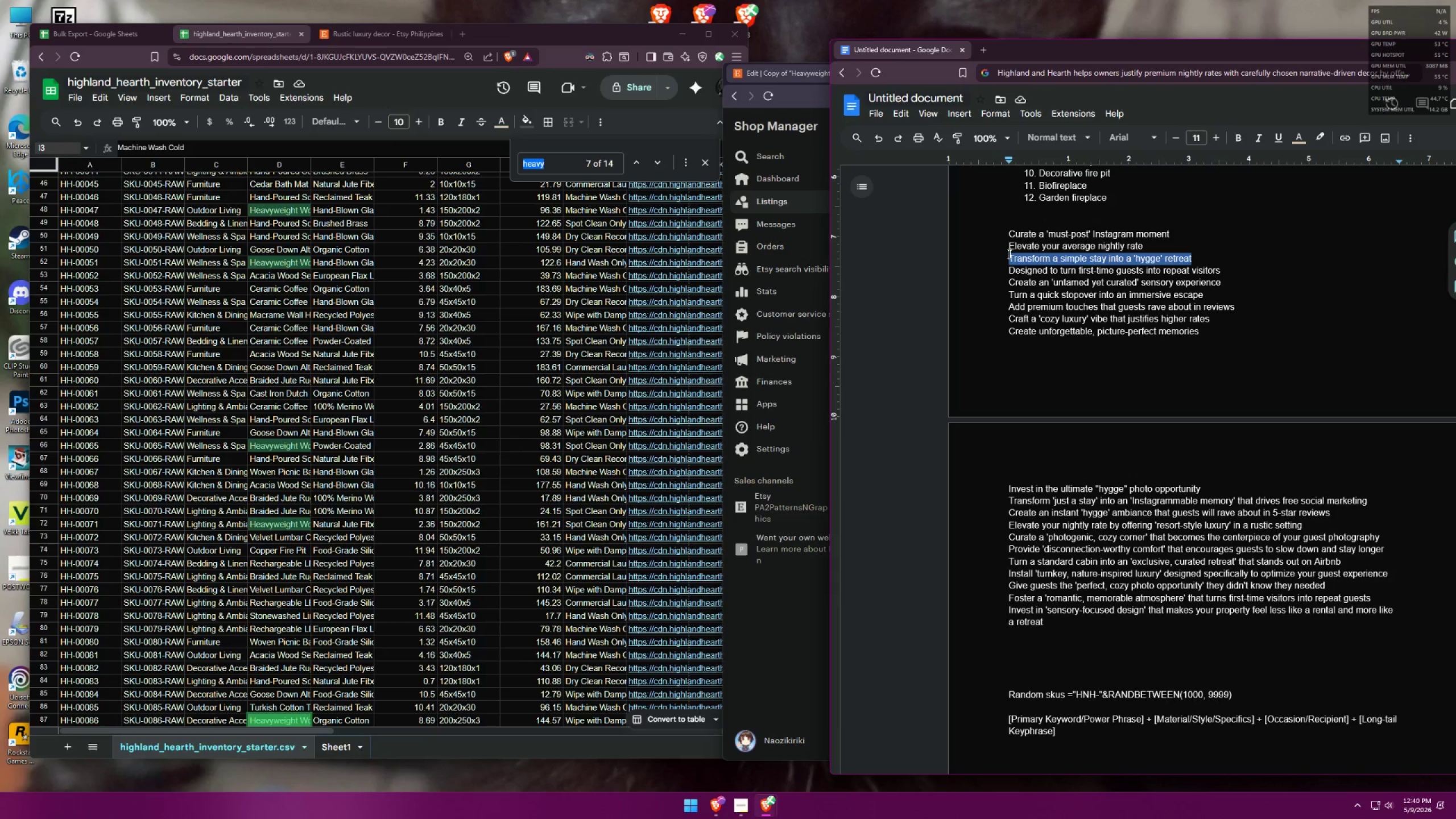 
key(Control+C)
 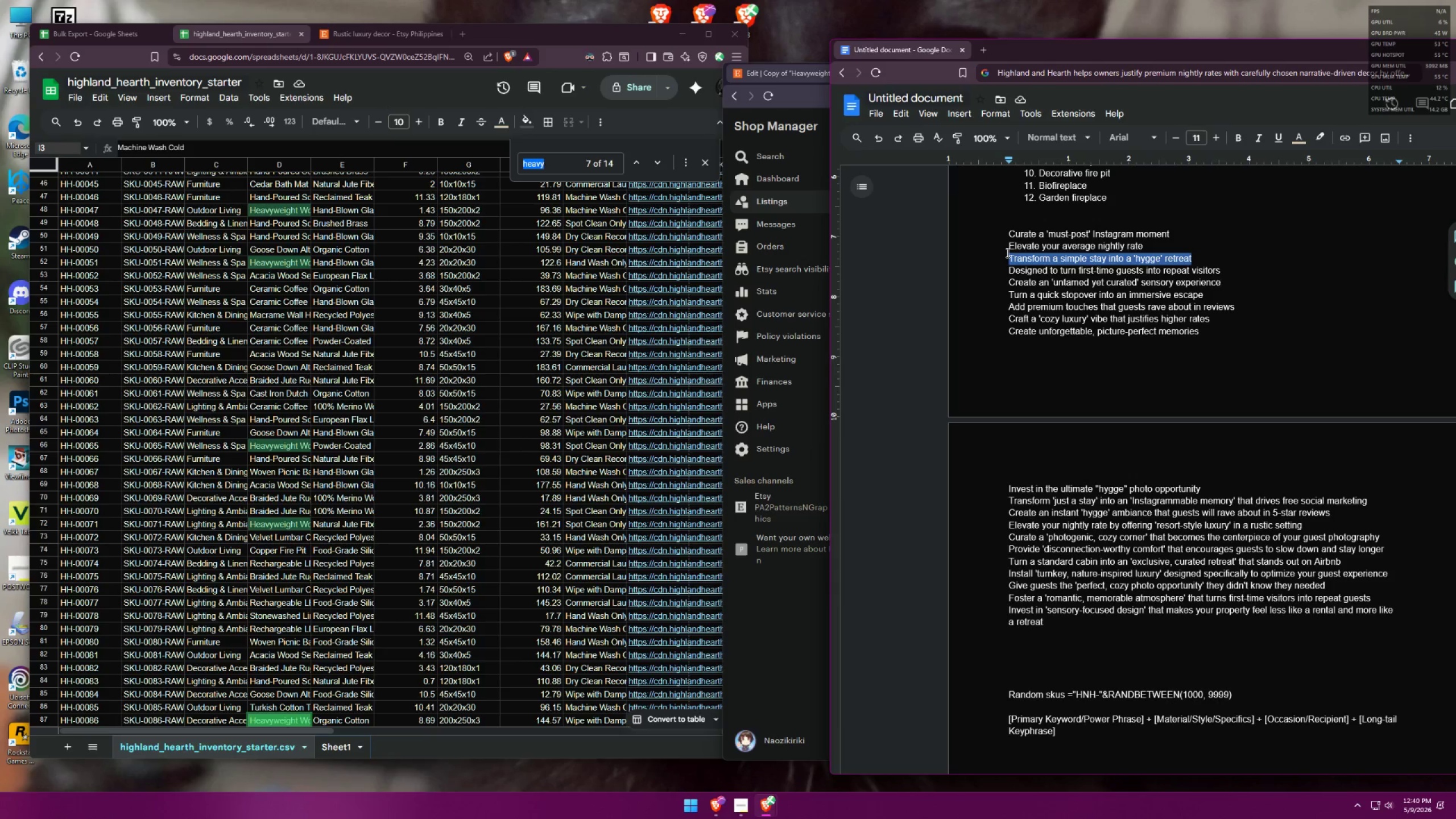 
key(Alt+AltLeft)
 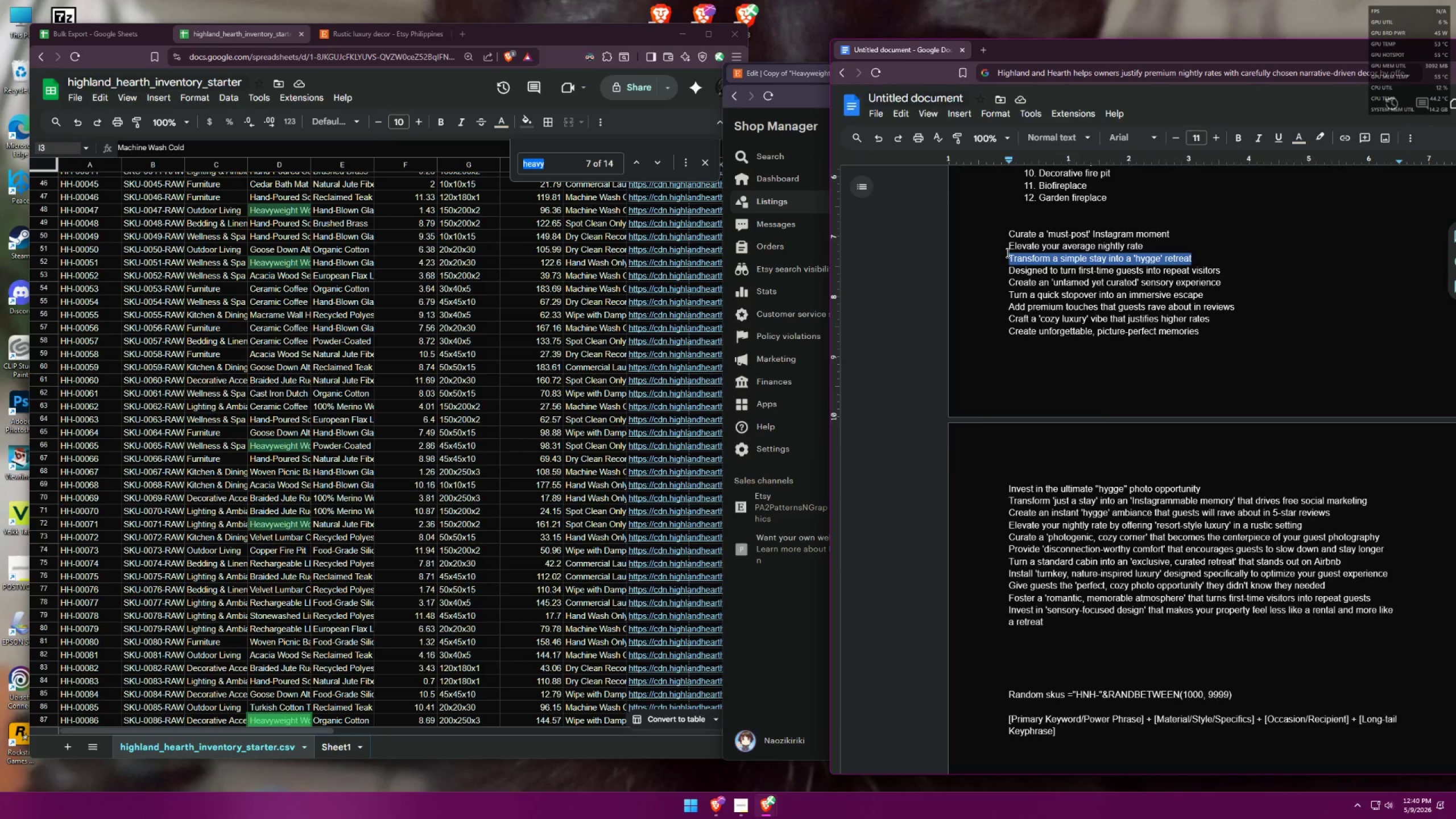 
key(Alt+Tab)
 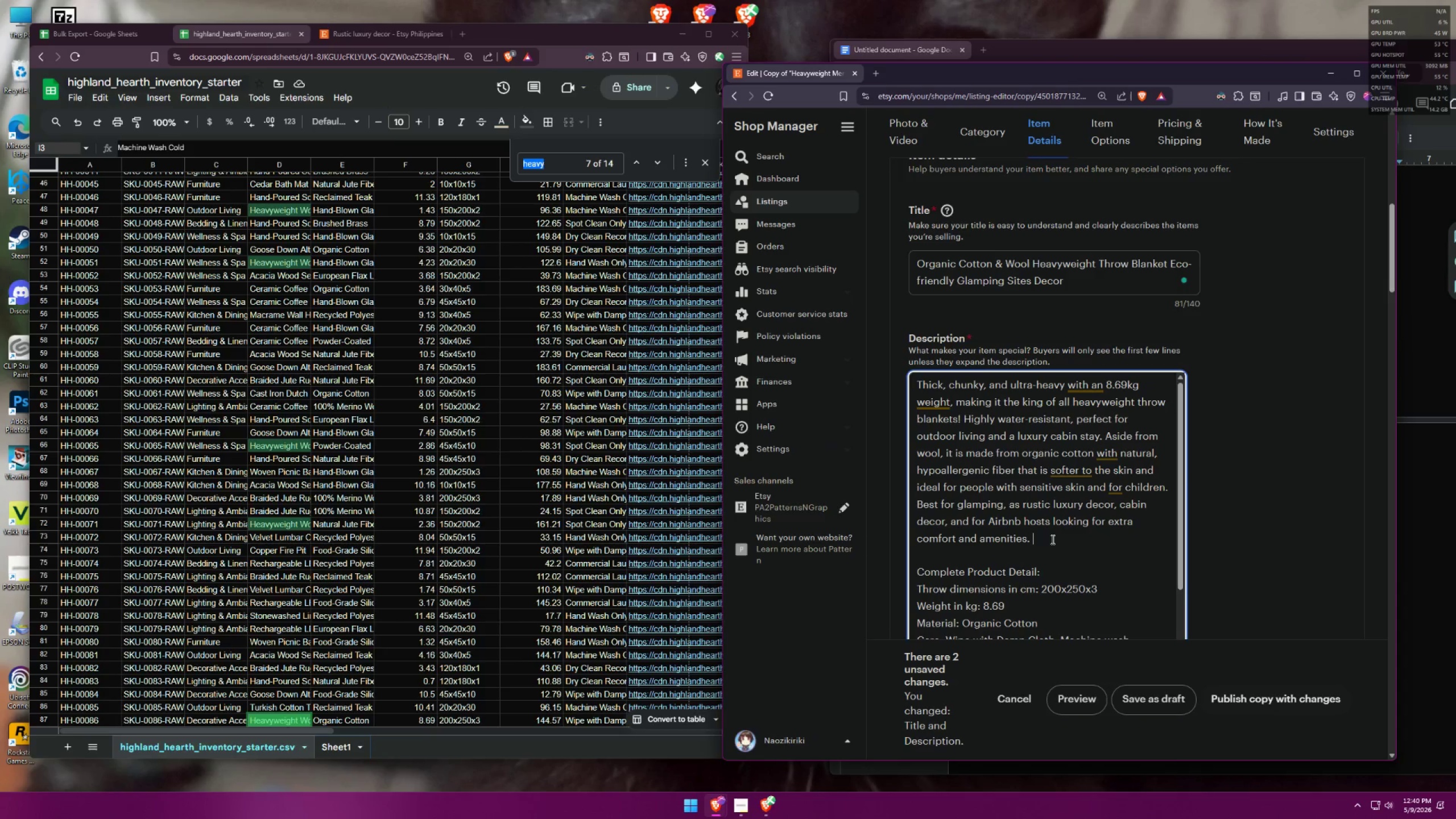 
key(Control+ControlLeft)
 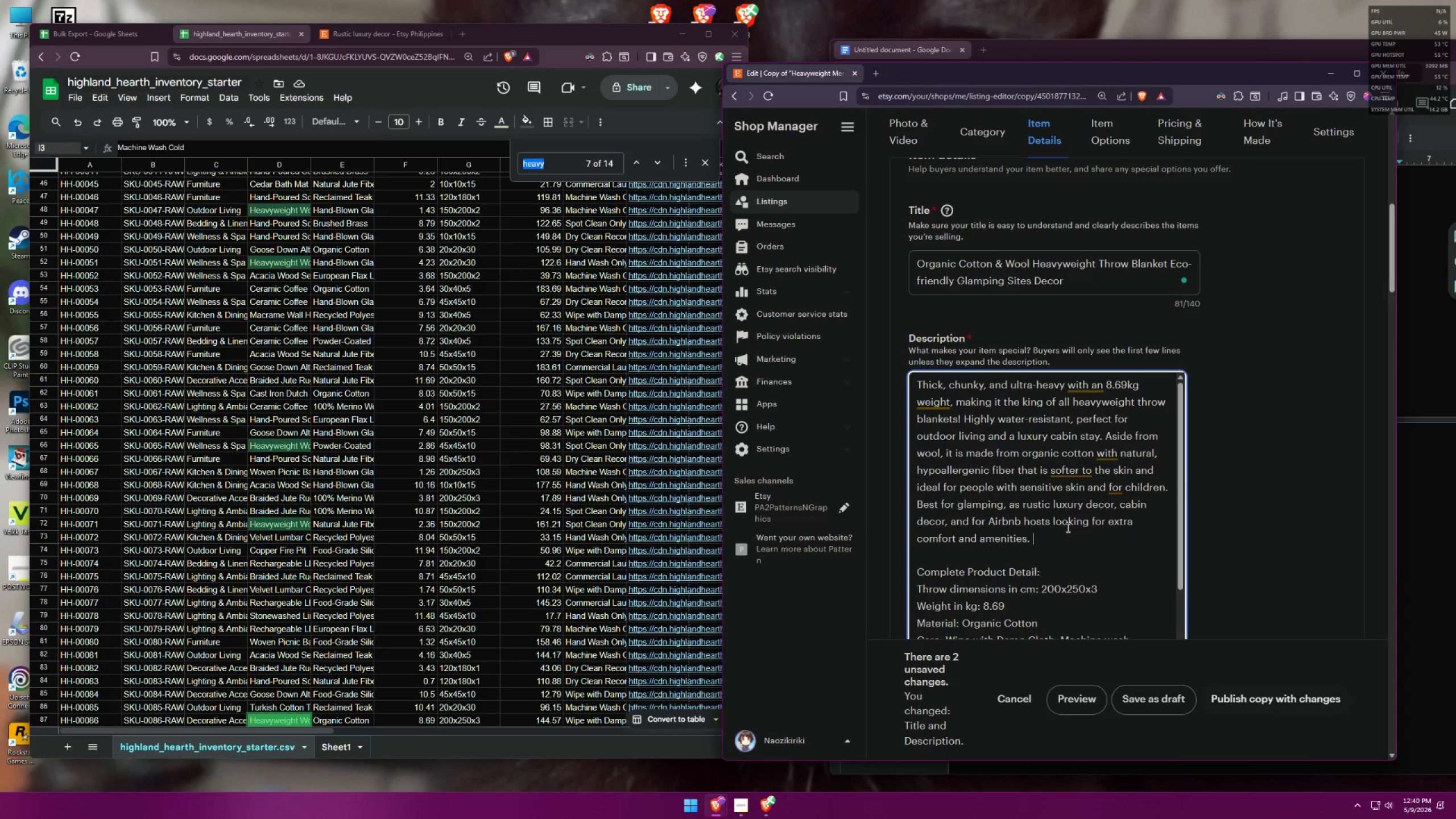 
key(Control+V)
 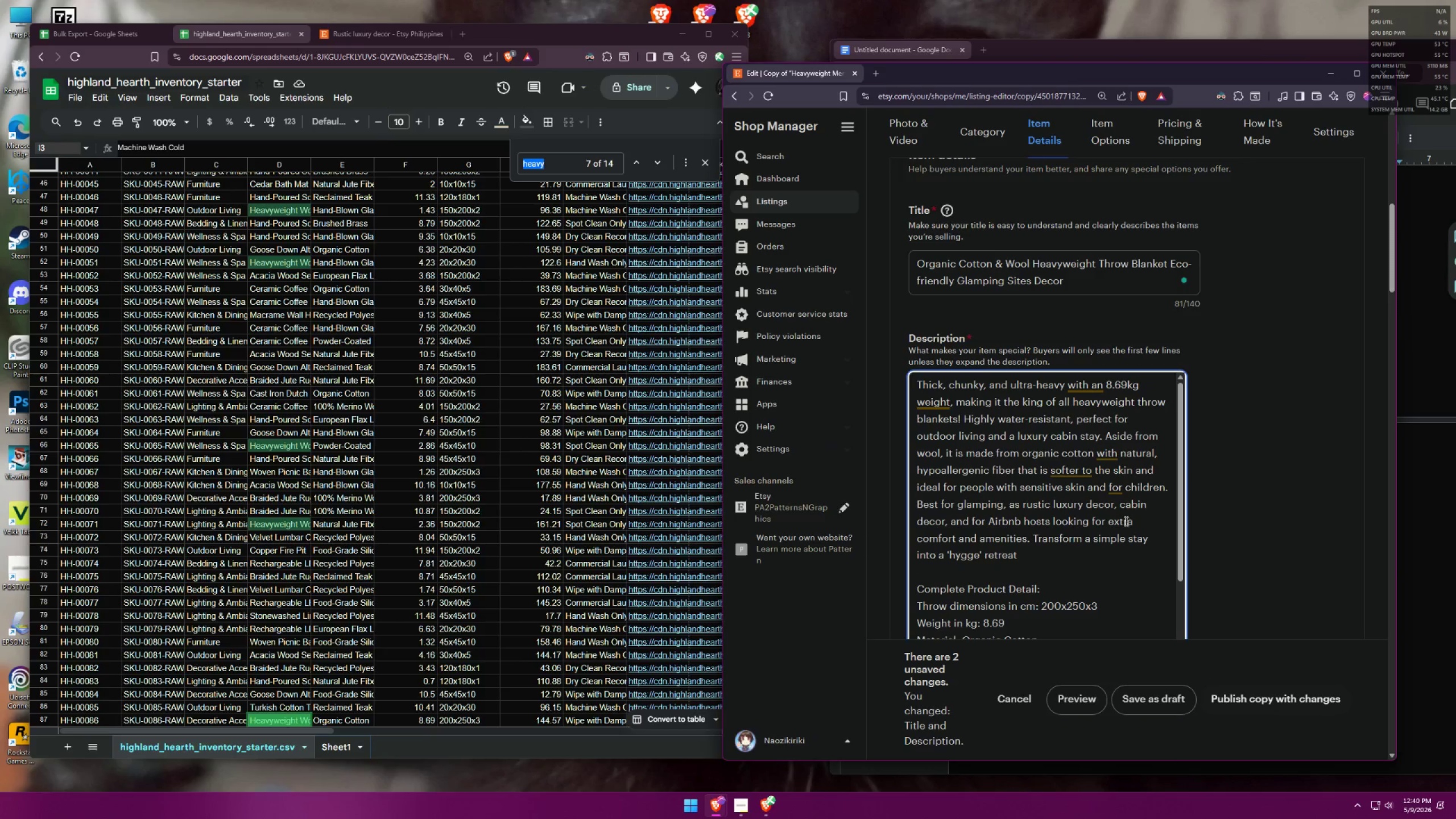 
key(Shift+ShiftLeft)
 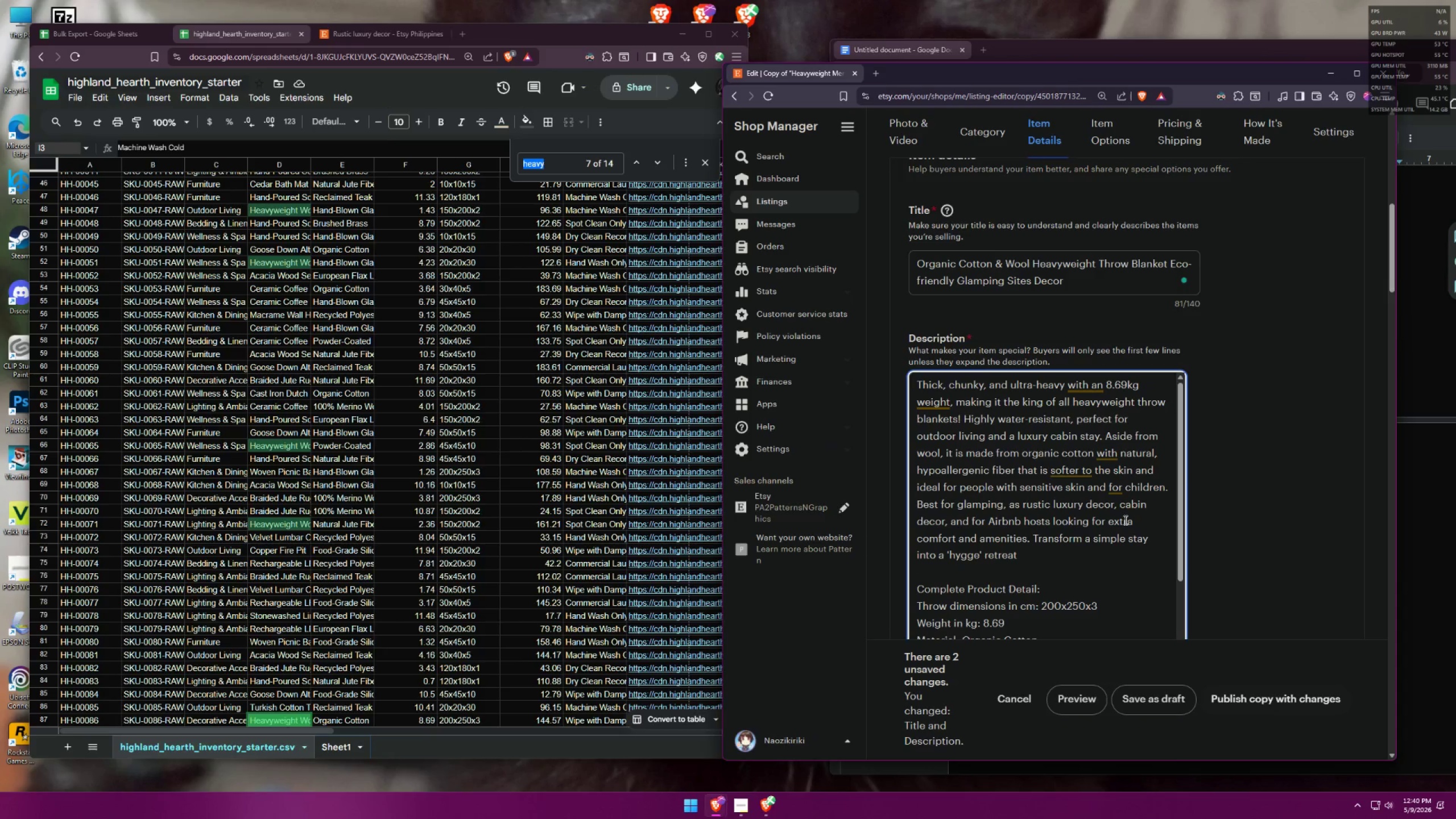 
key(Shift+1)
 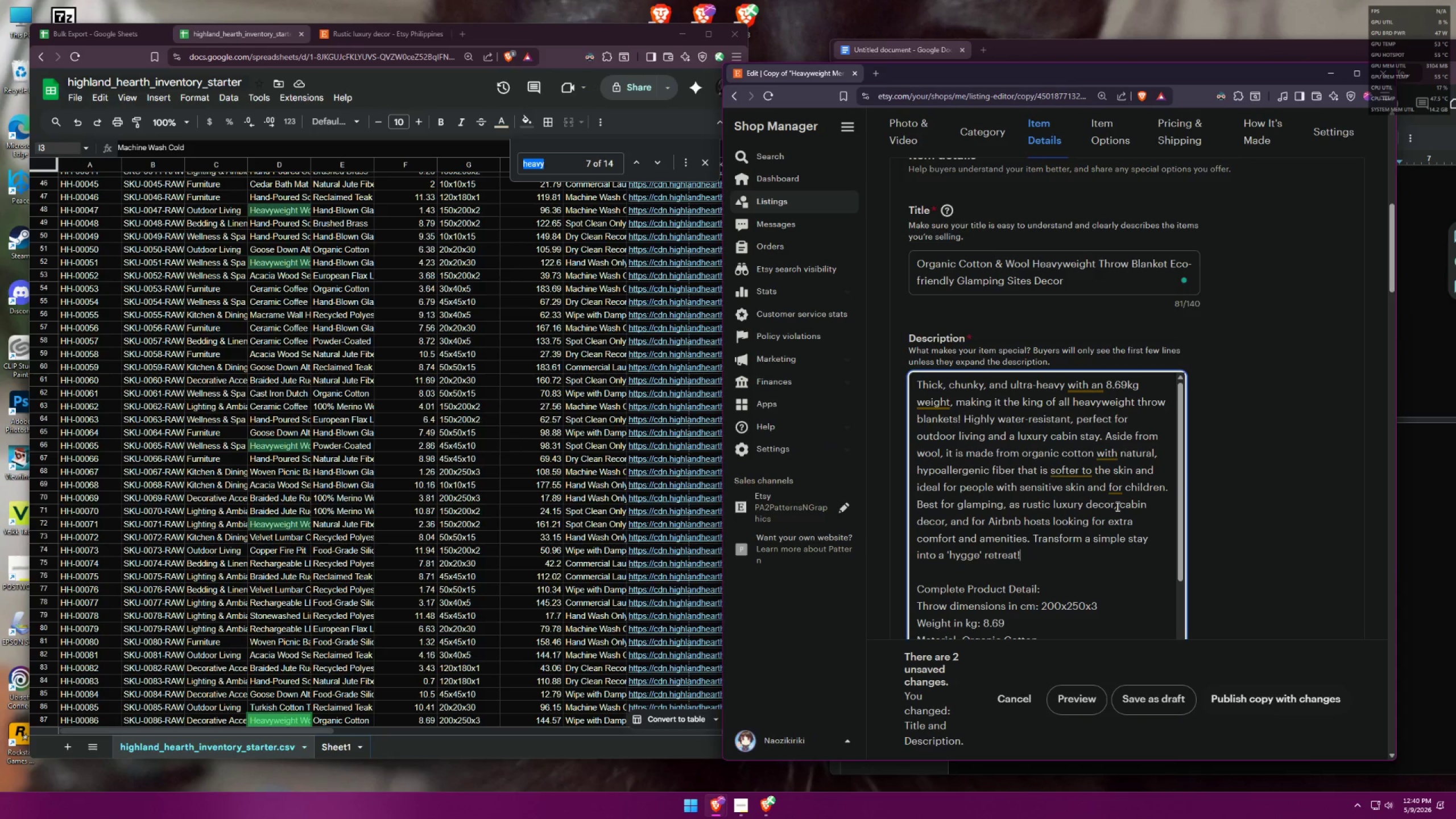 
key(Alt+AltLeft)
 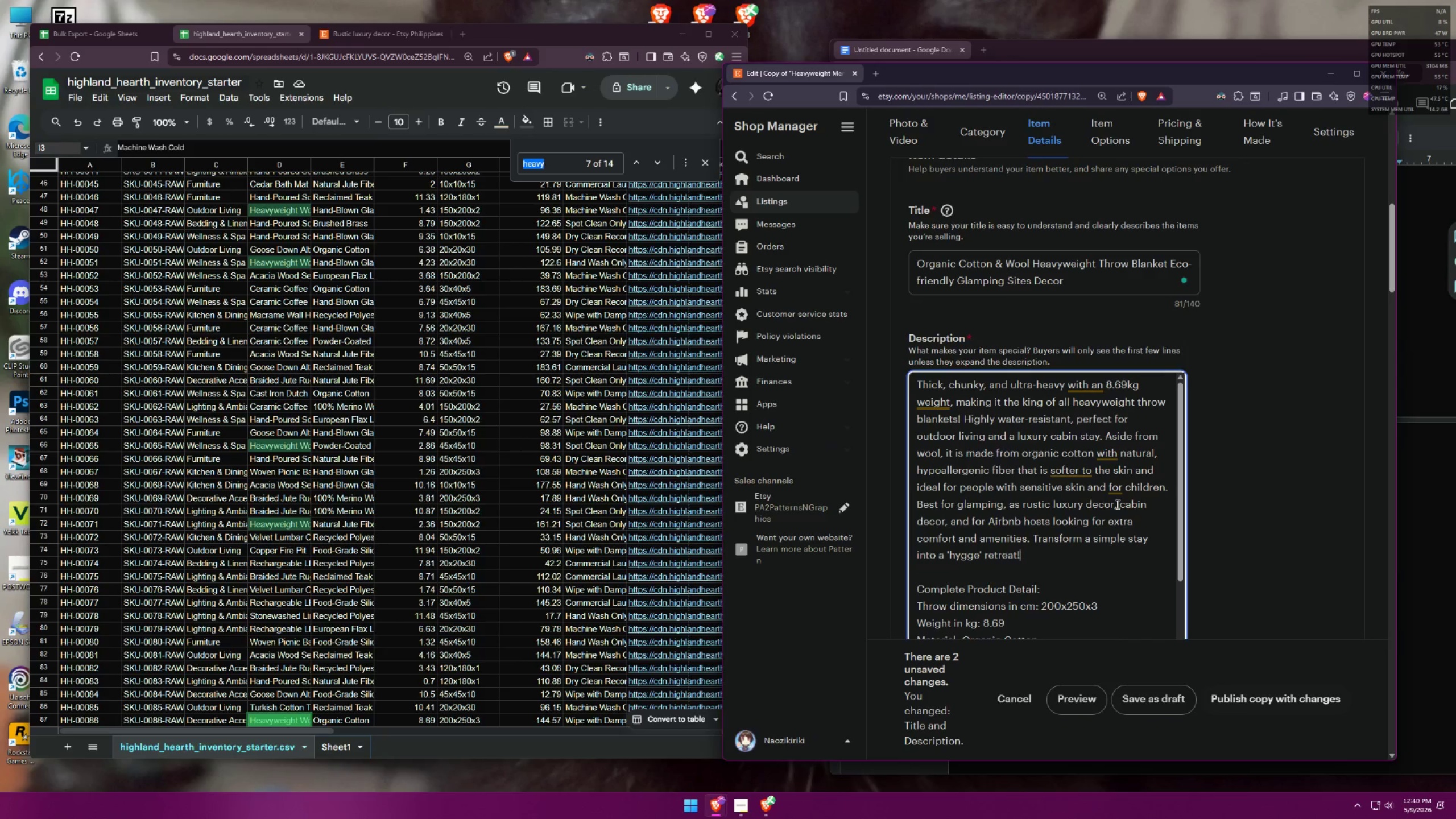 
key(Alt+Tab)
 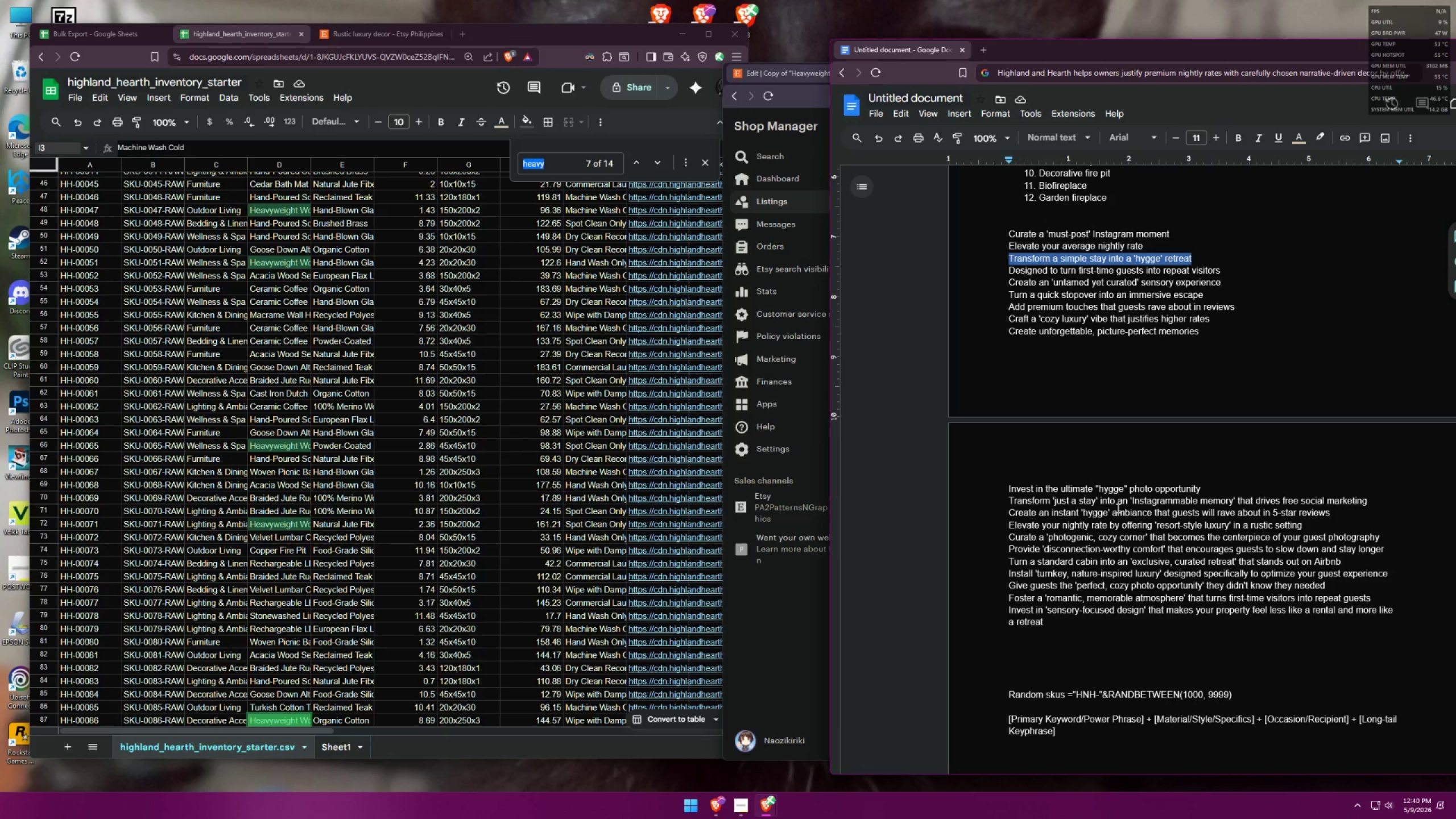 
key(Backspace)
 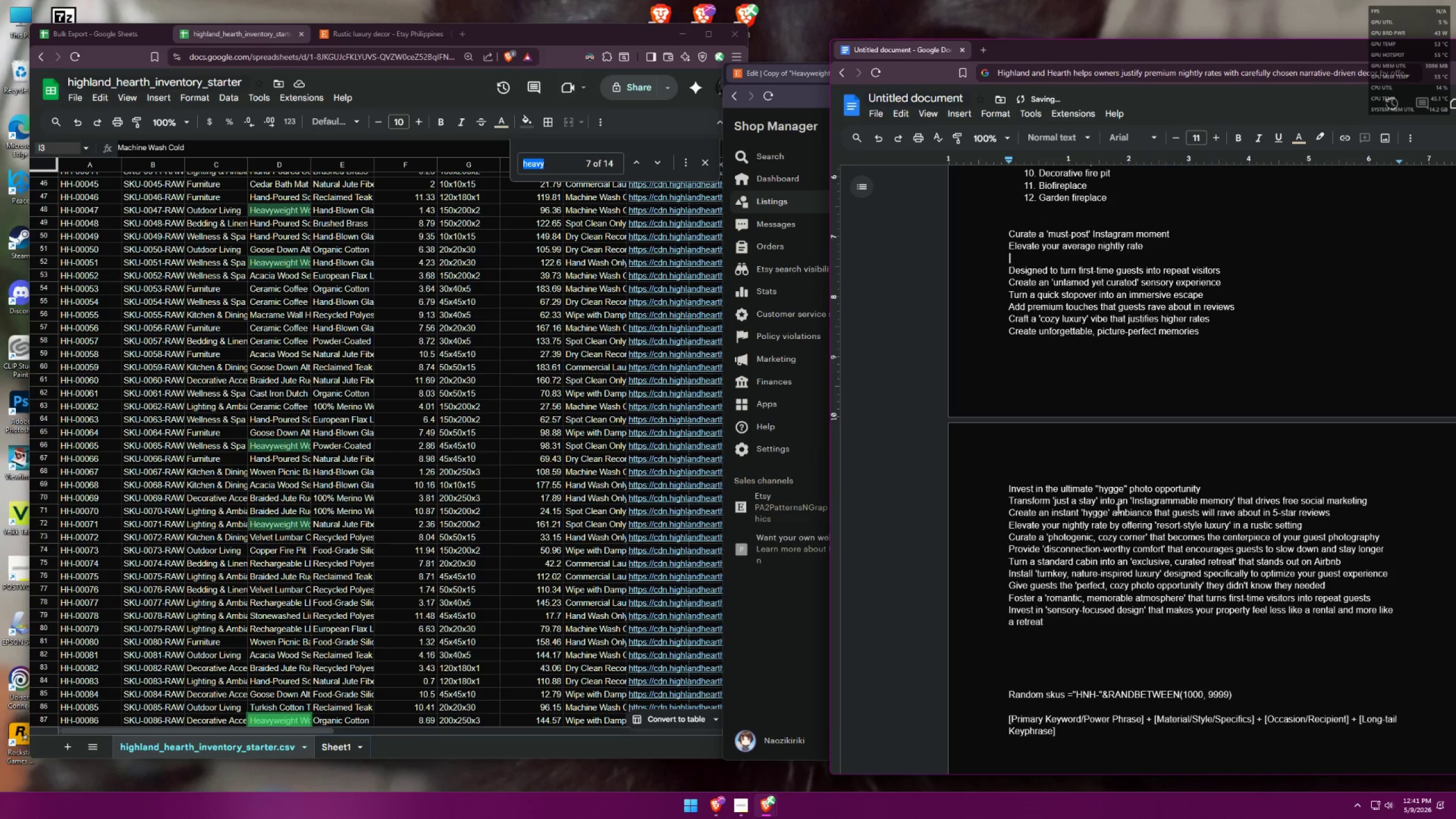 
key(Backspace)
 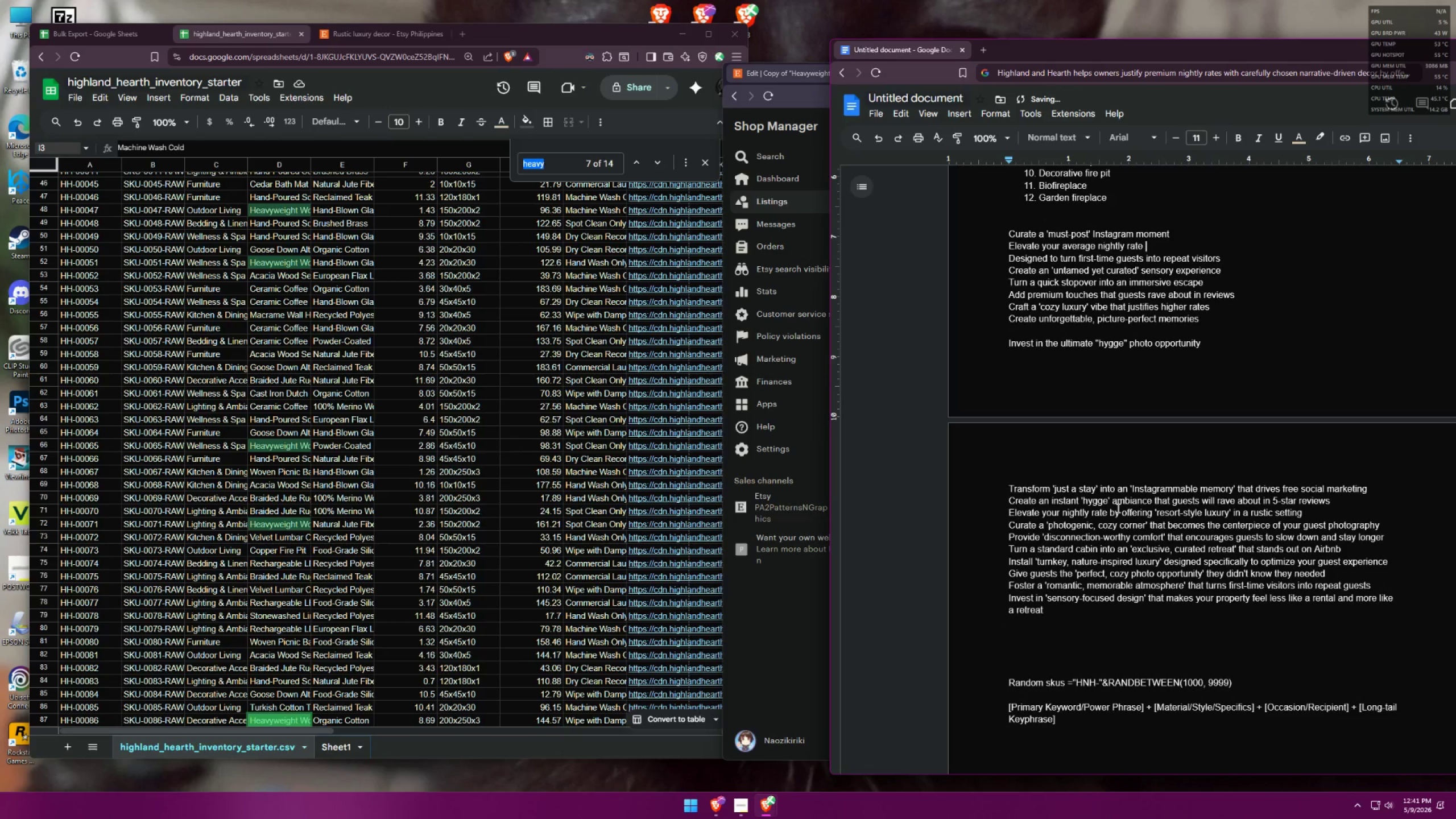 
key(Alt+AltLeft)
 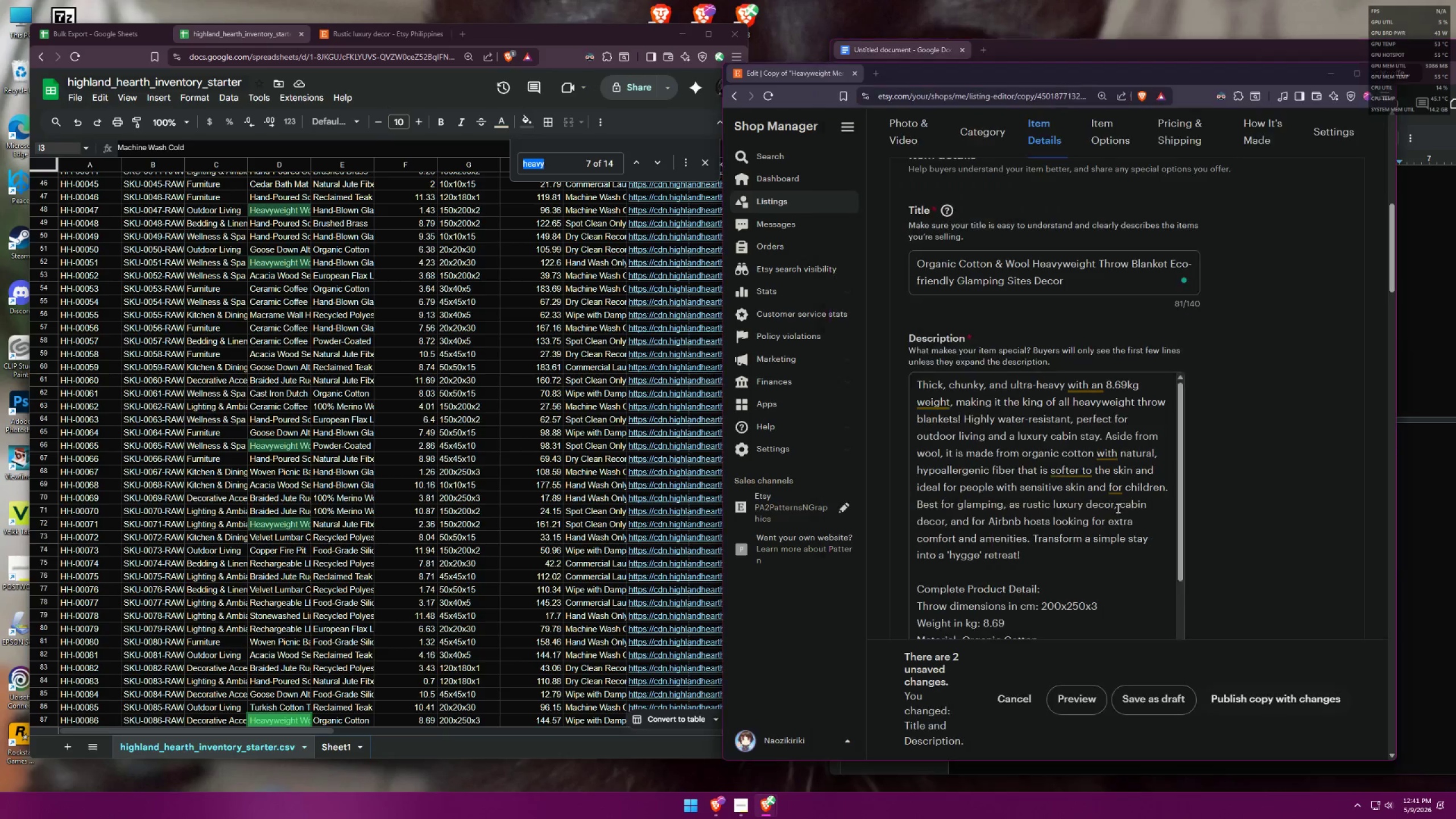 
key(Alt+Tab)
 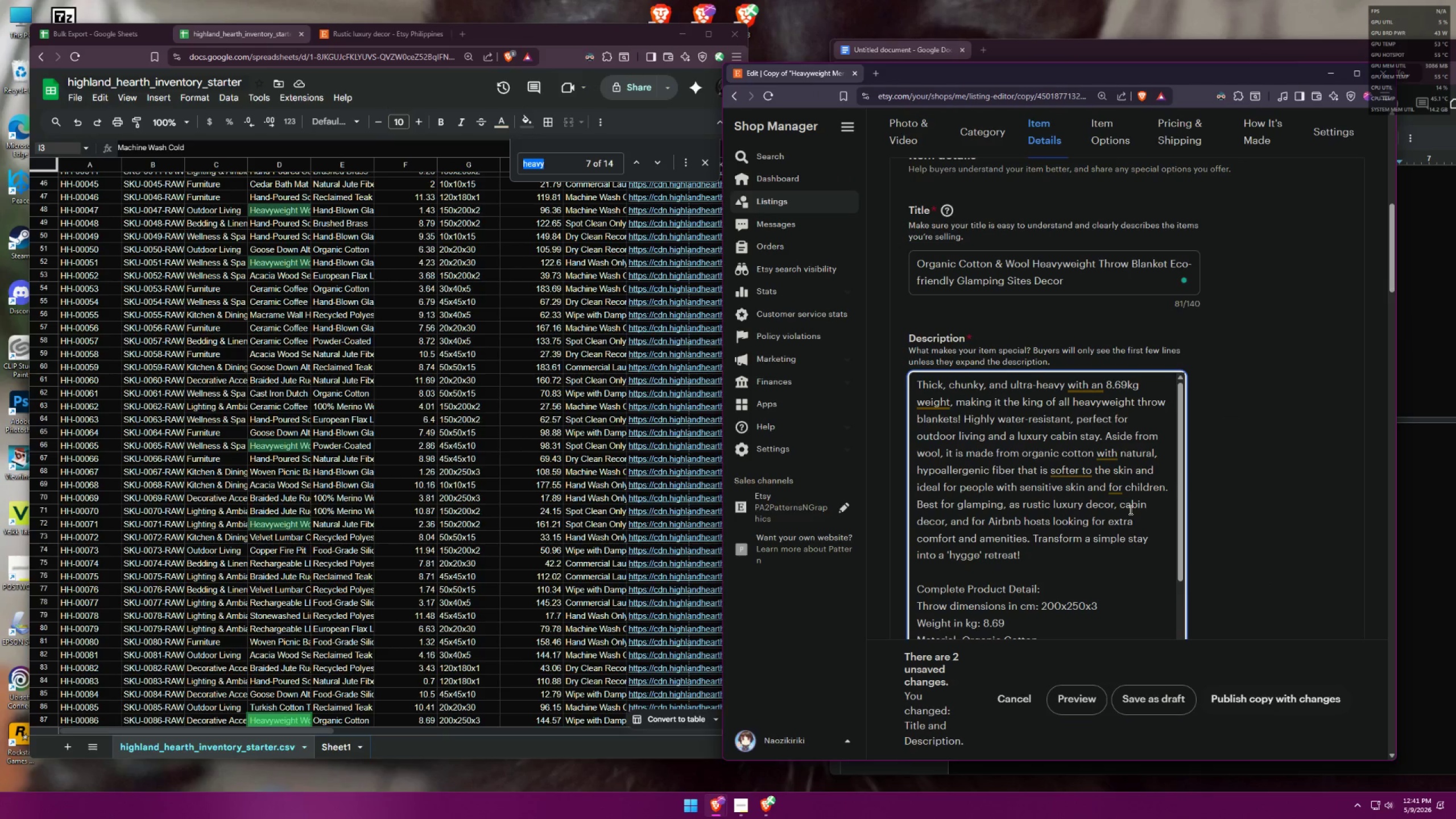 
scroll: coordinate [1126, 453], scroll_direction: down, amount: 5.0
 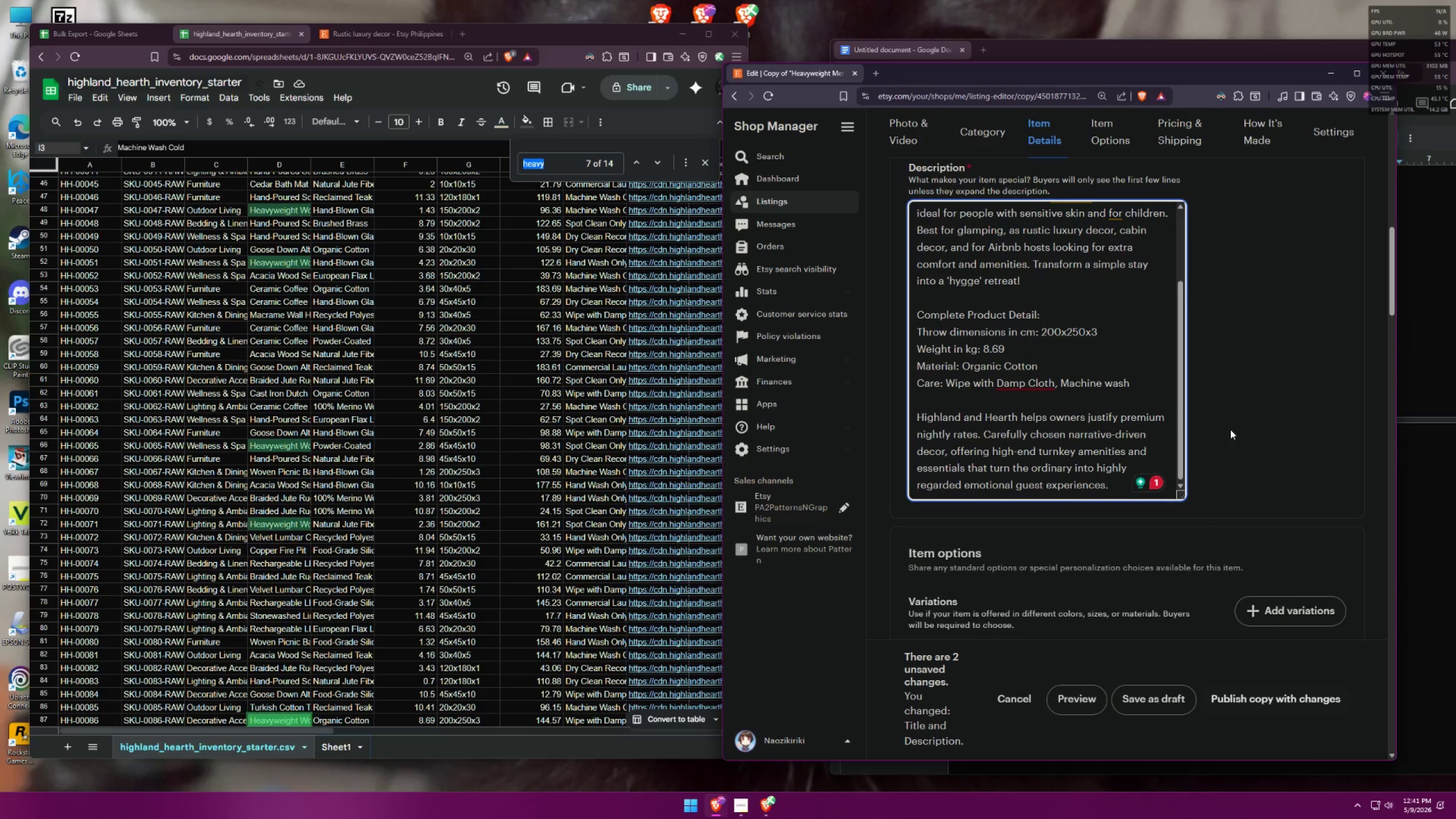 
left_click([1287, 400])
 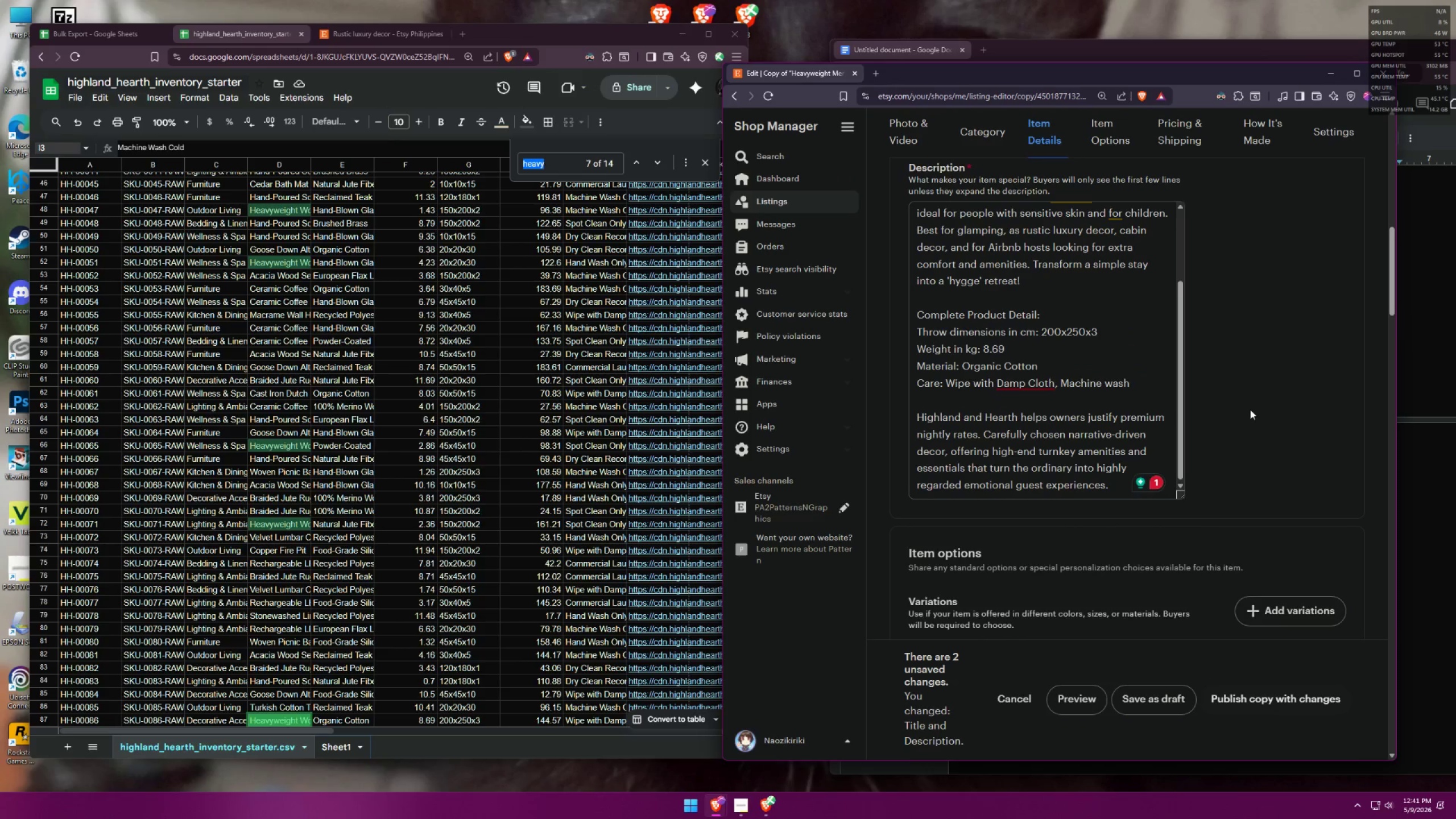 
scroll: coordinate [1136, 366], scroll_direction: up, amount: 8.0
 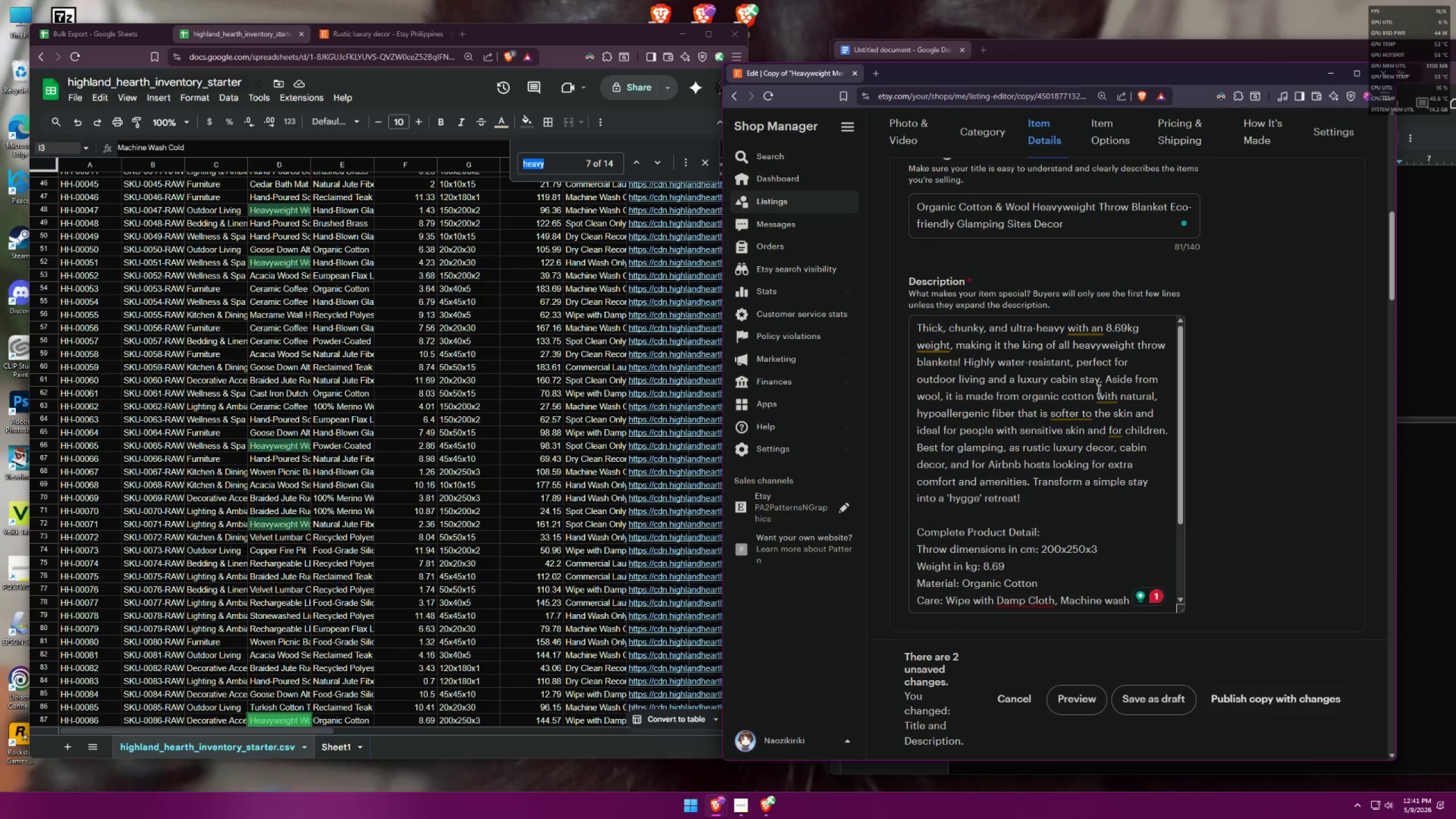 
left_click([1098, 389])
 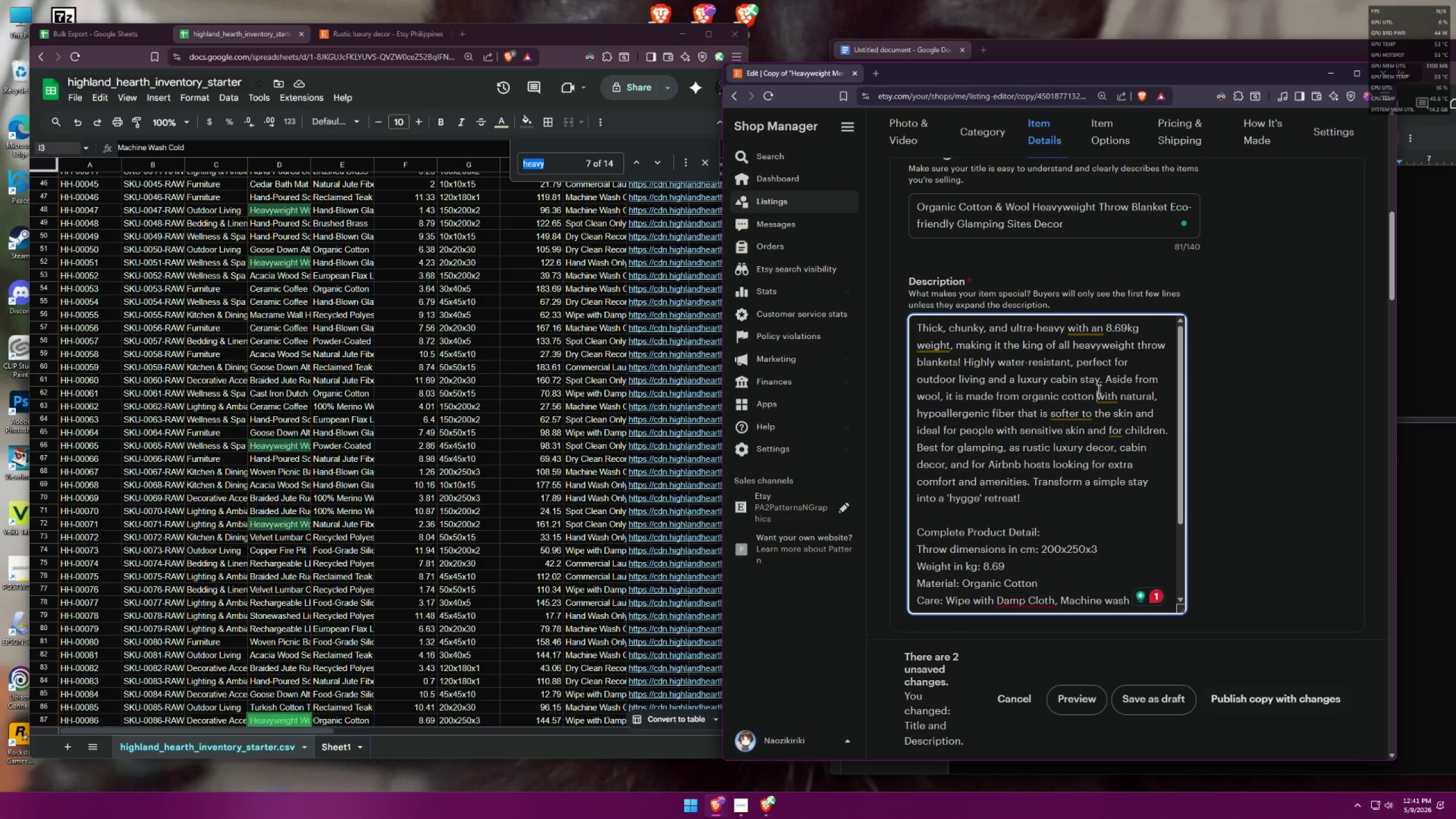 
key(Control+A)
 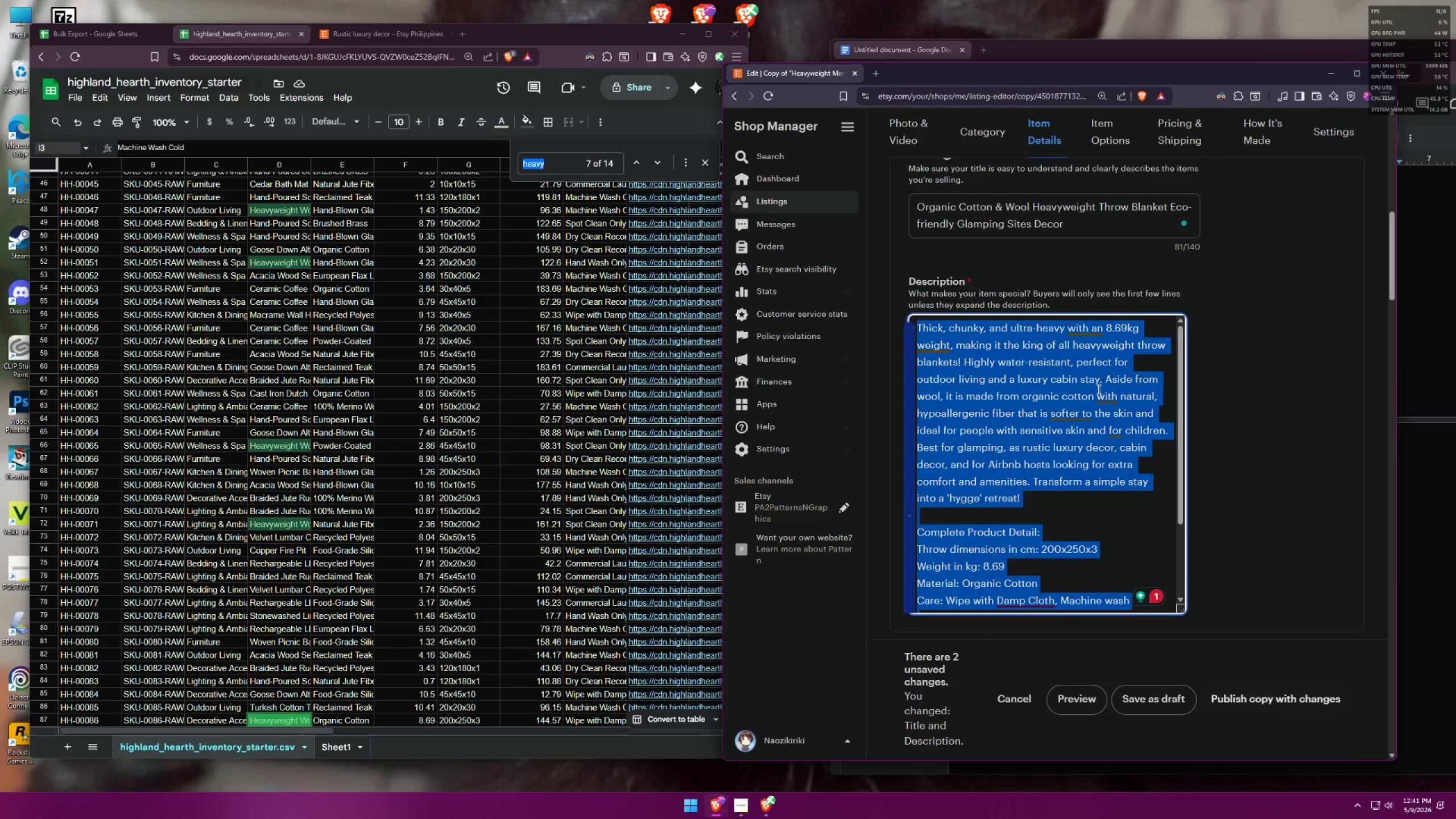 
key(Control+C)
 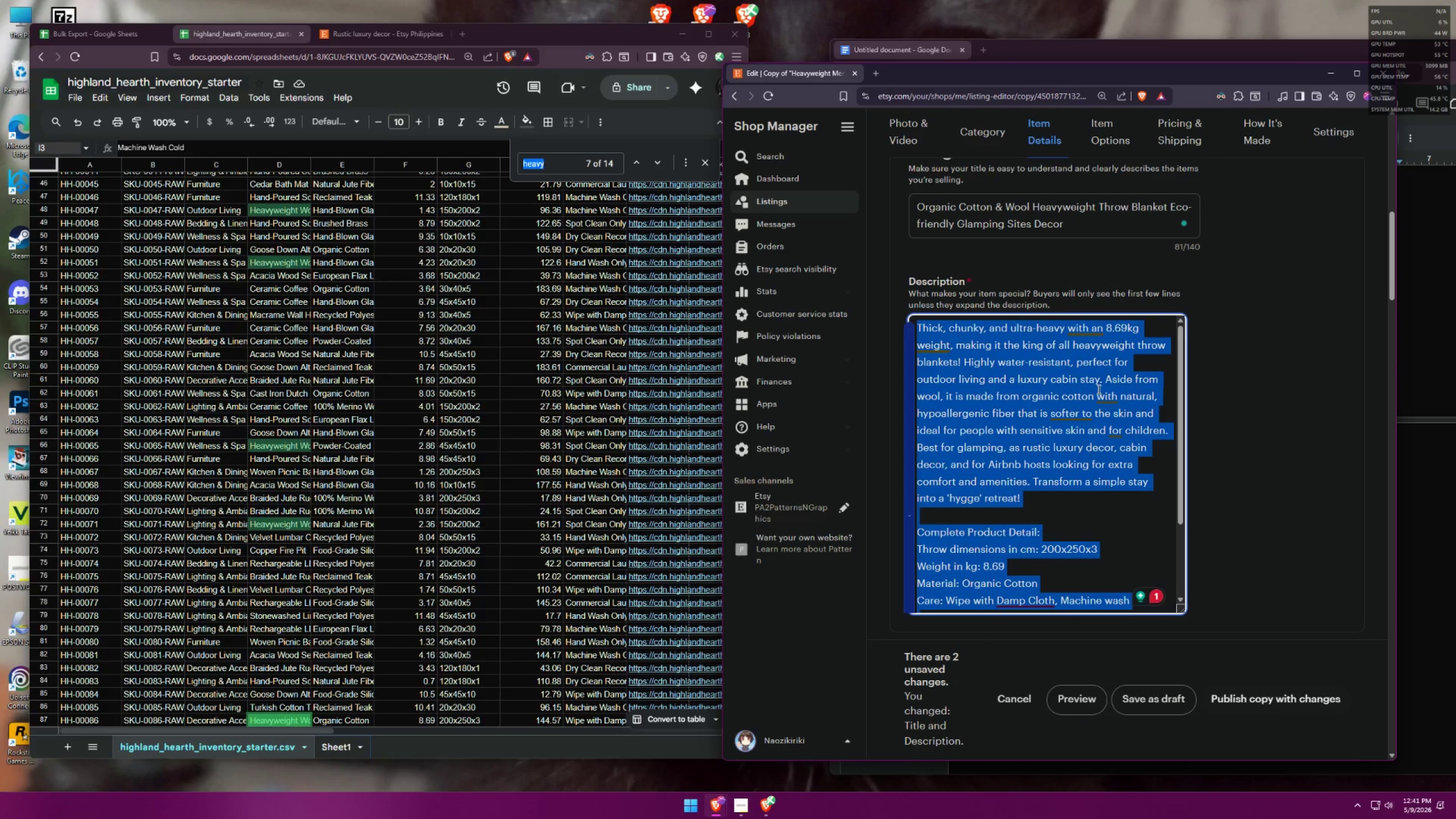 
key(Control+C)
 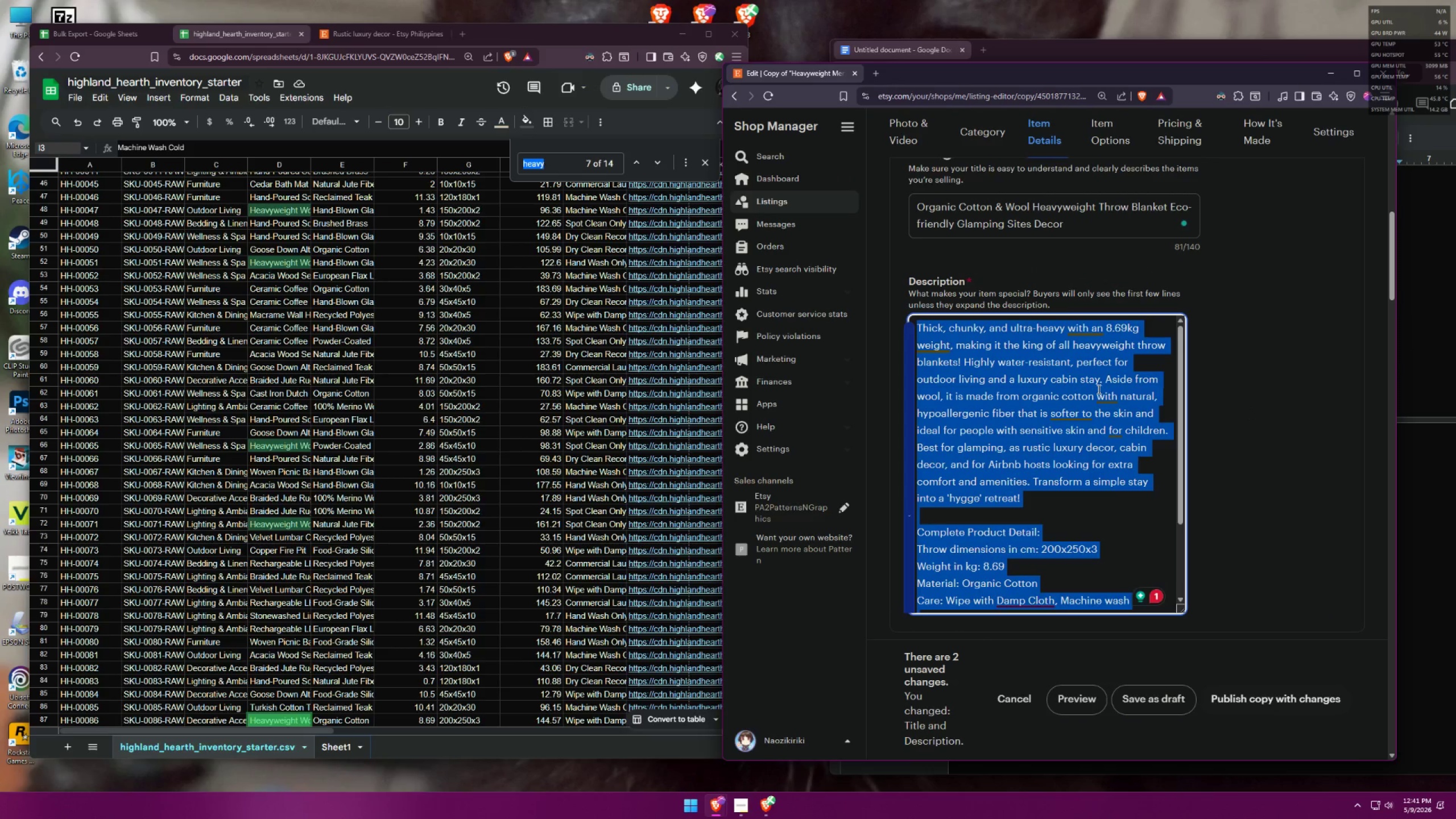 
key(Control+C)
 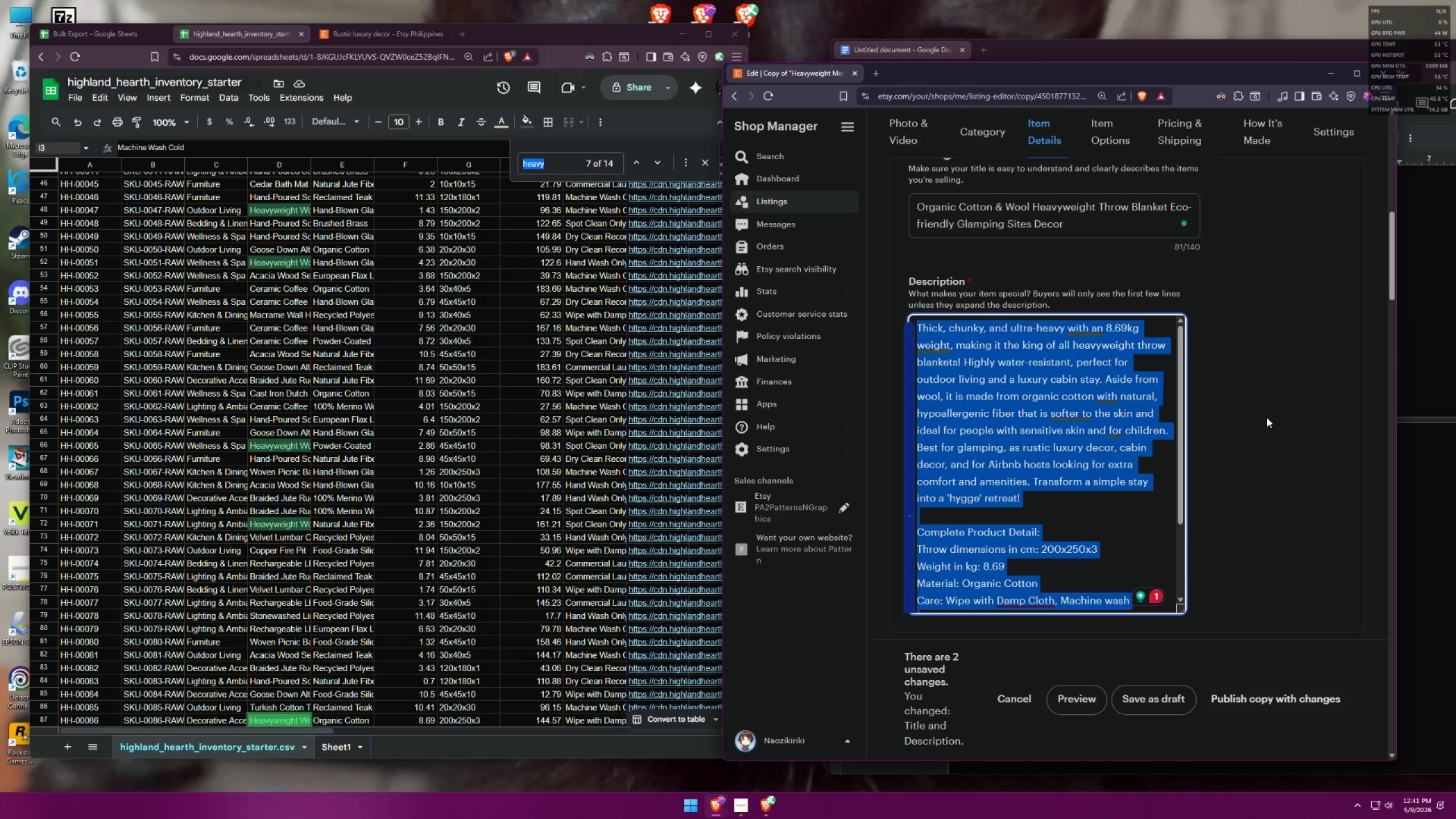 
left_click([1271, 419])
 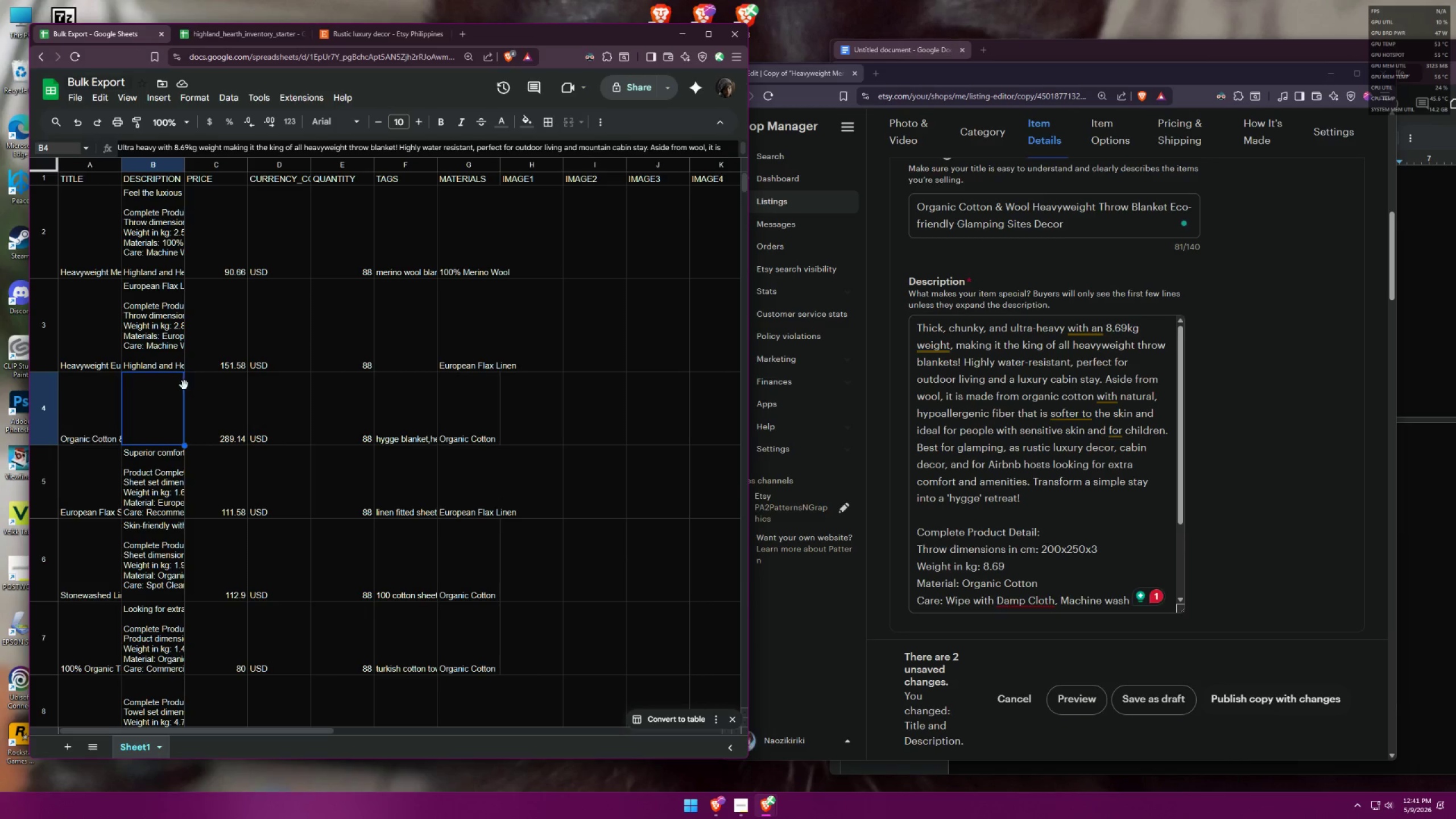 
double_click([153, 402])
 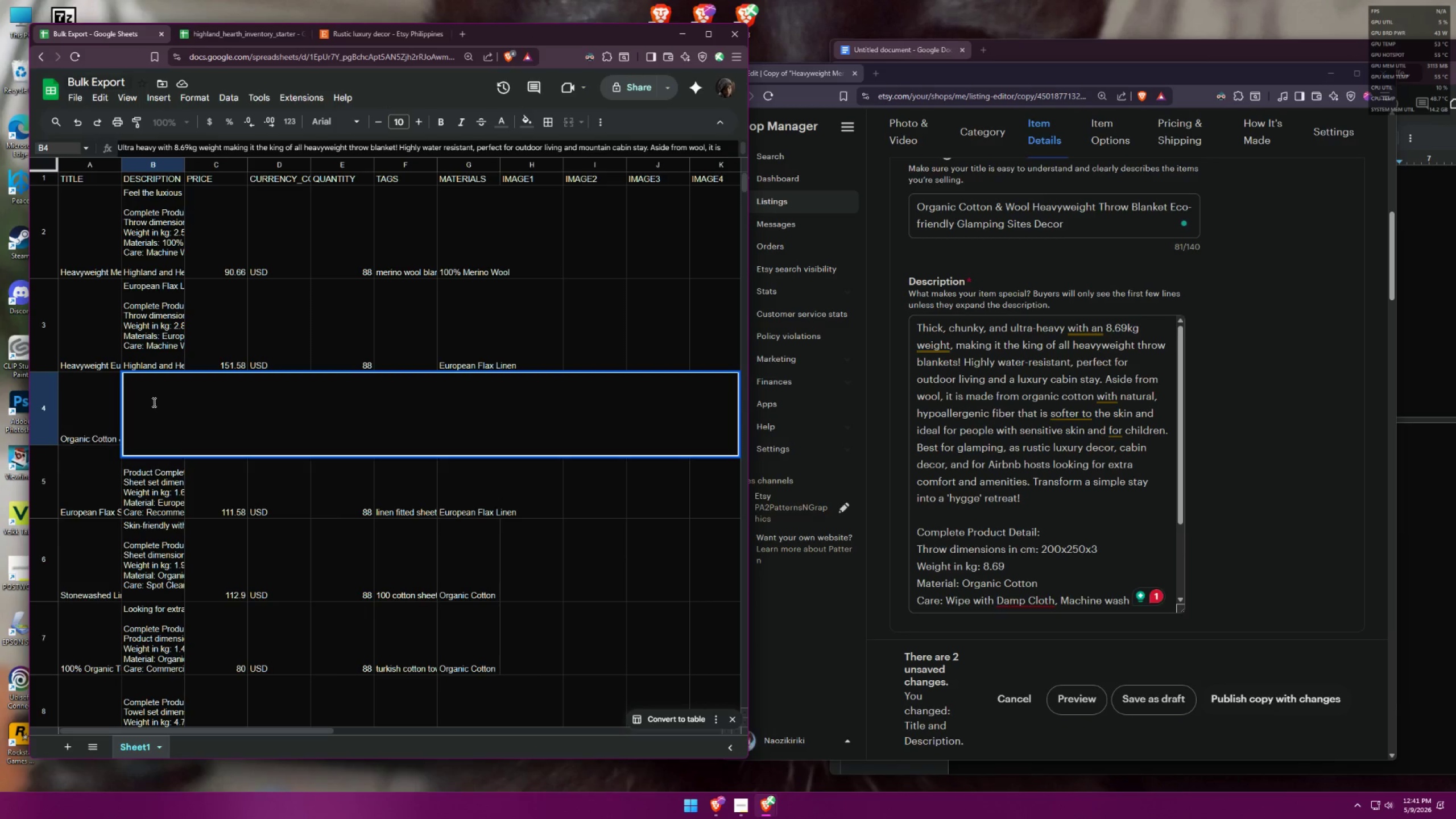 
key(Control+A)
 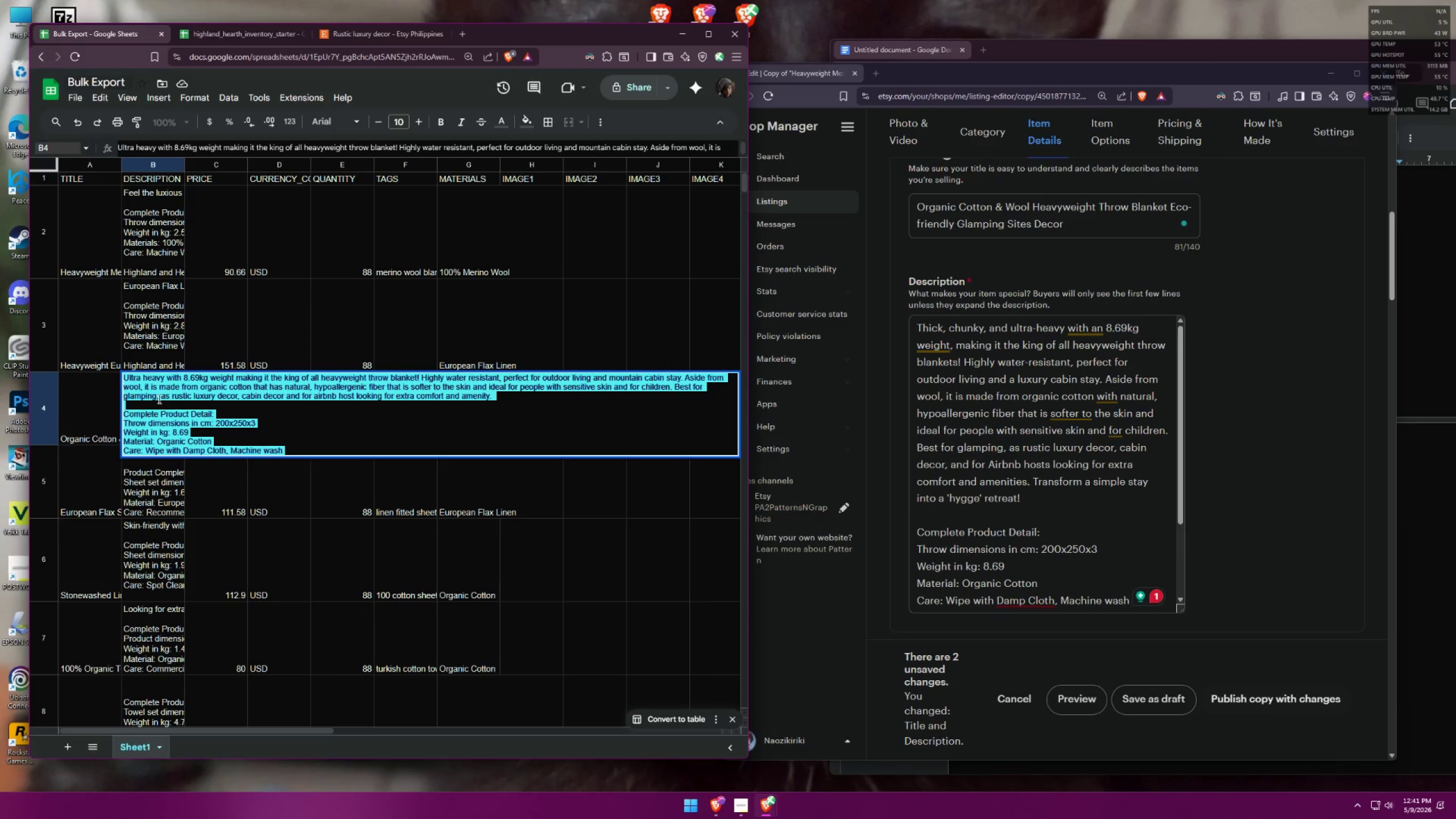 
key(Control+V)
 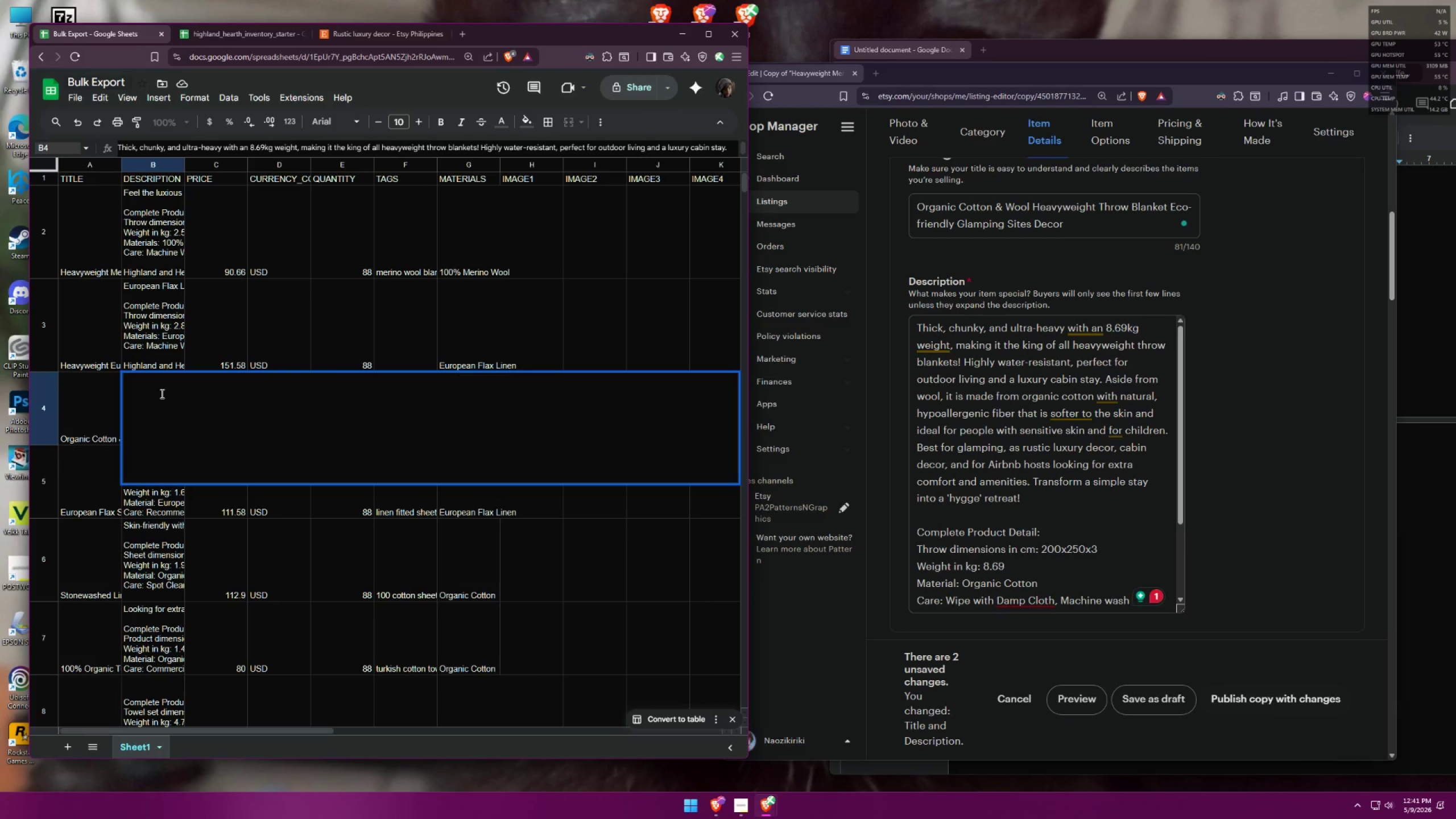 
key(Control+A)
 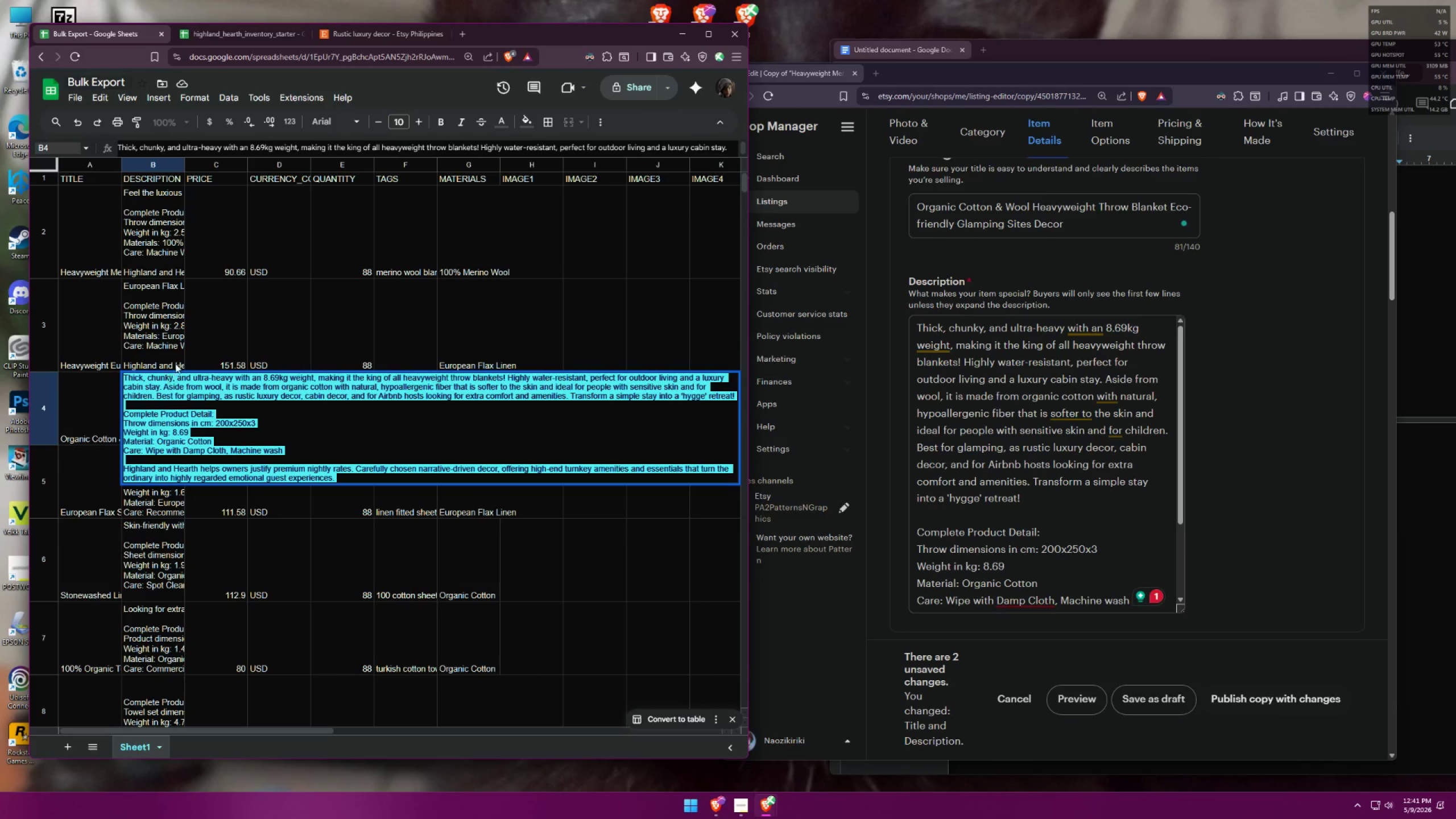 
key(Control+V)
 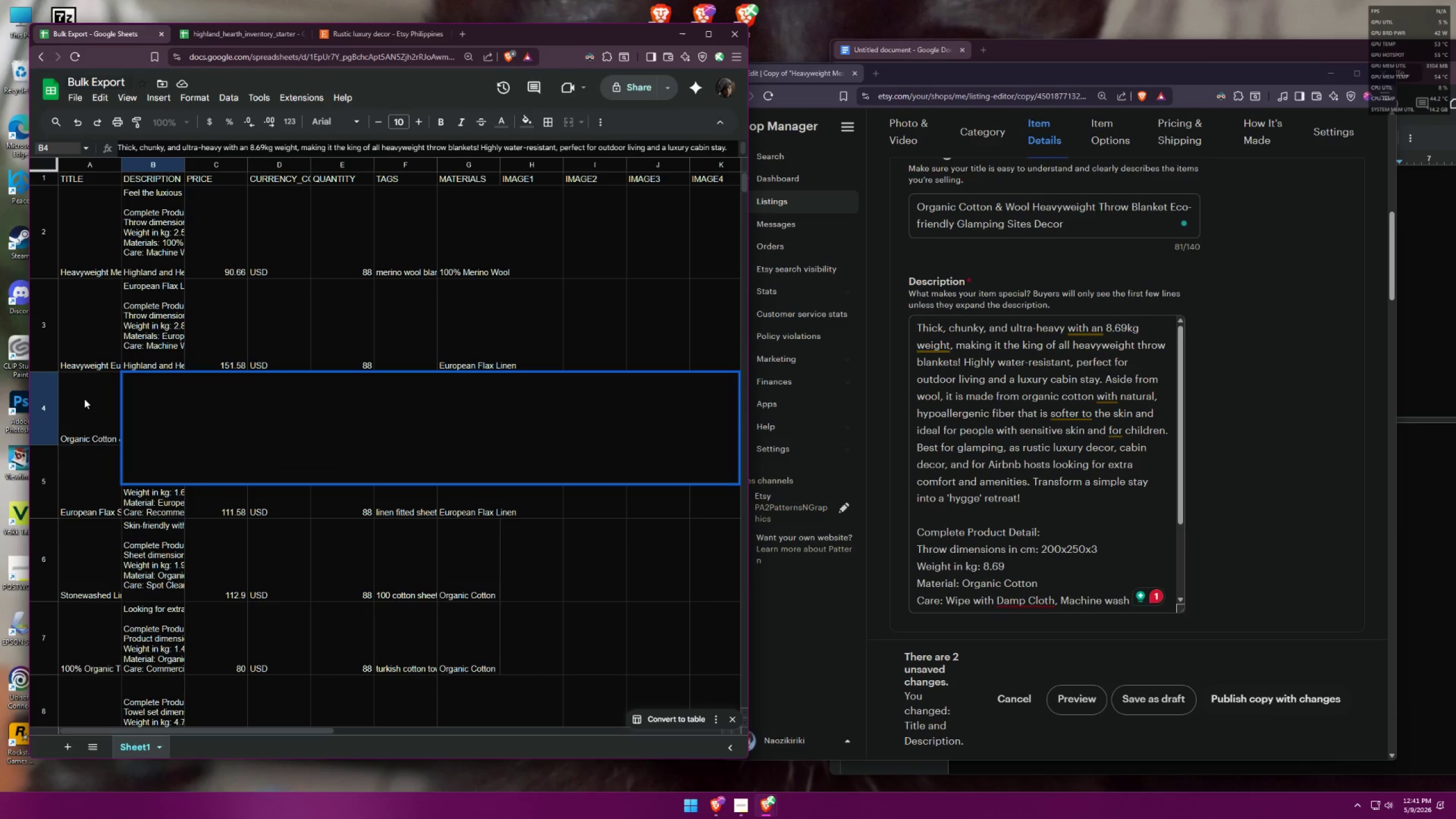 
left_click([78, 398])
 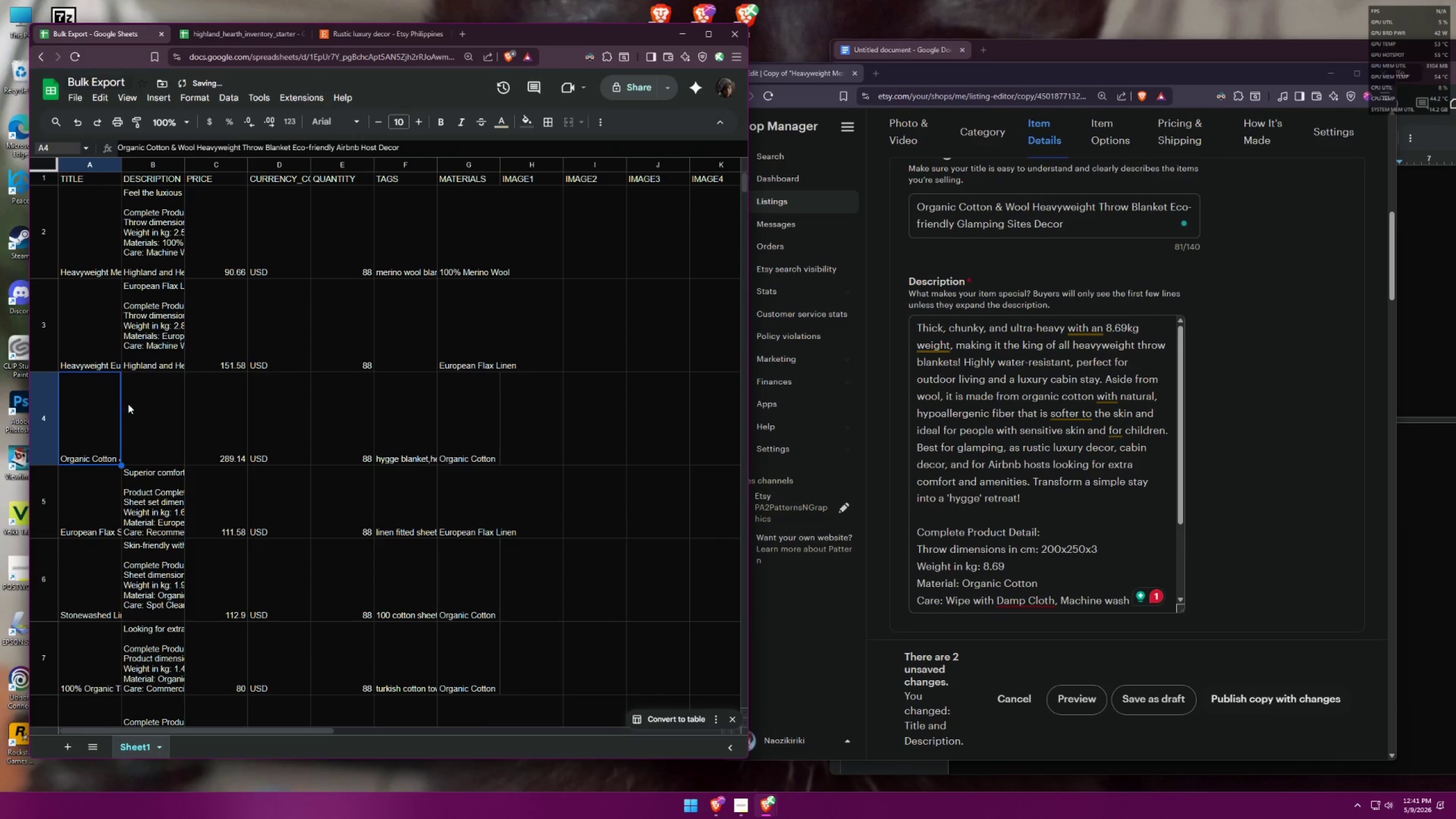 
left_click([128, 403])
 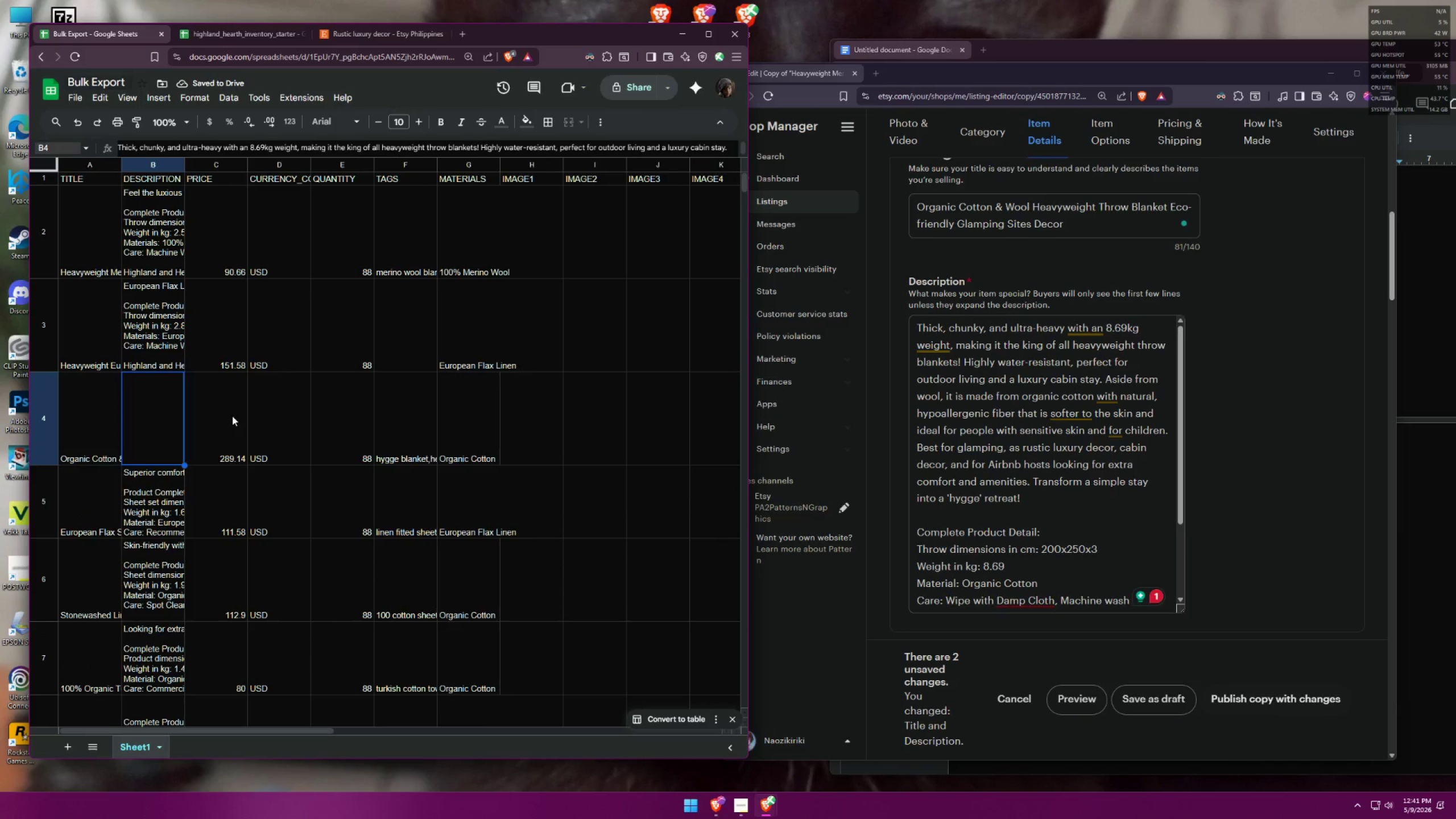 
scroll: coordinate [1242, 395], scroll_direction: down, amount: 9.0
 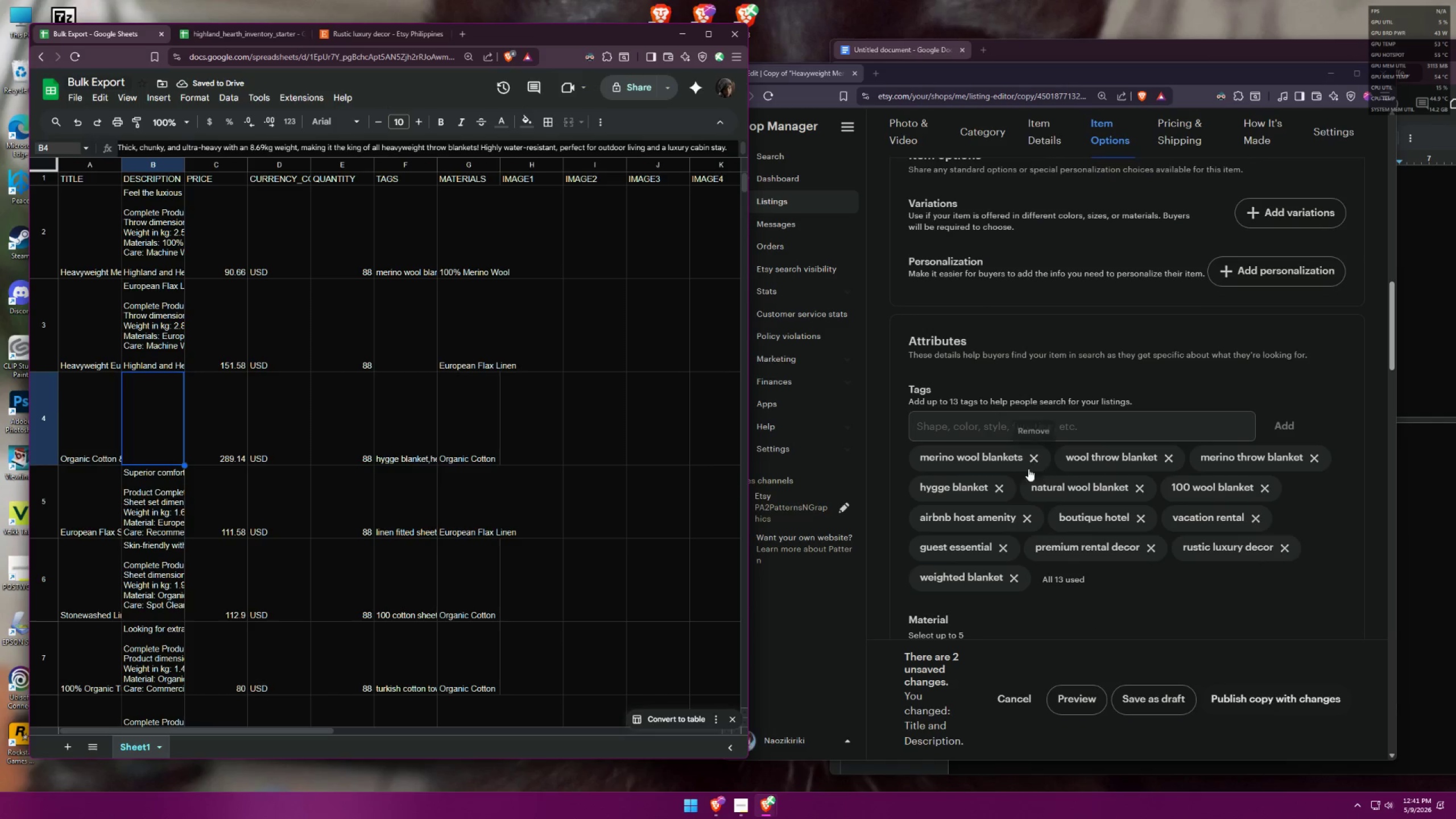 
left_click([1029, 402])
 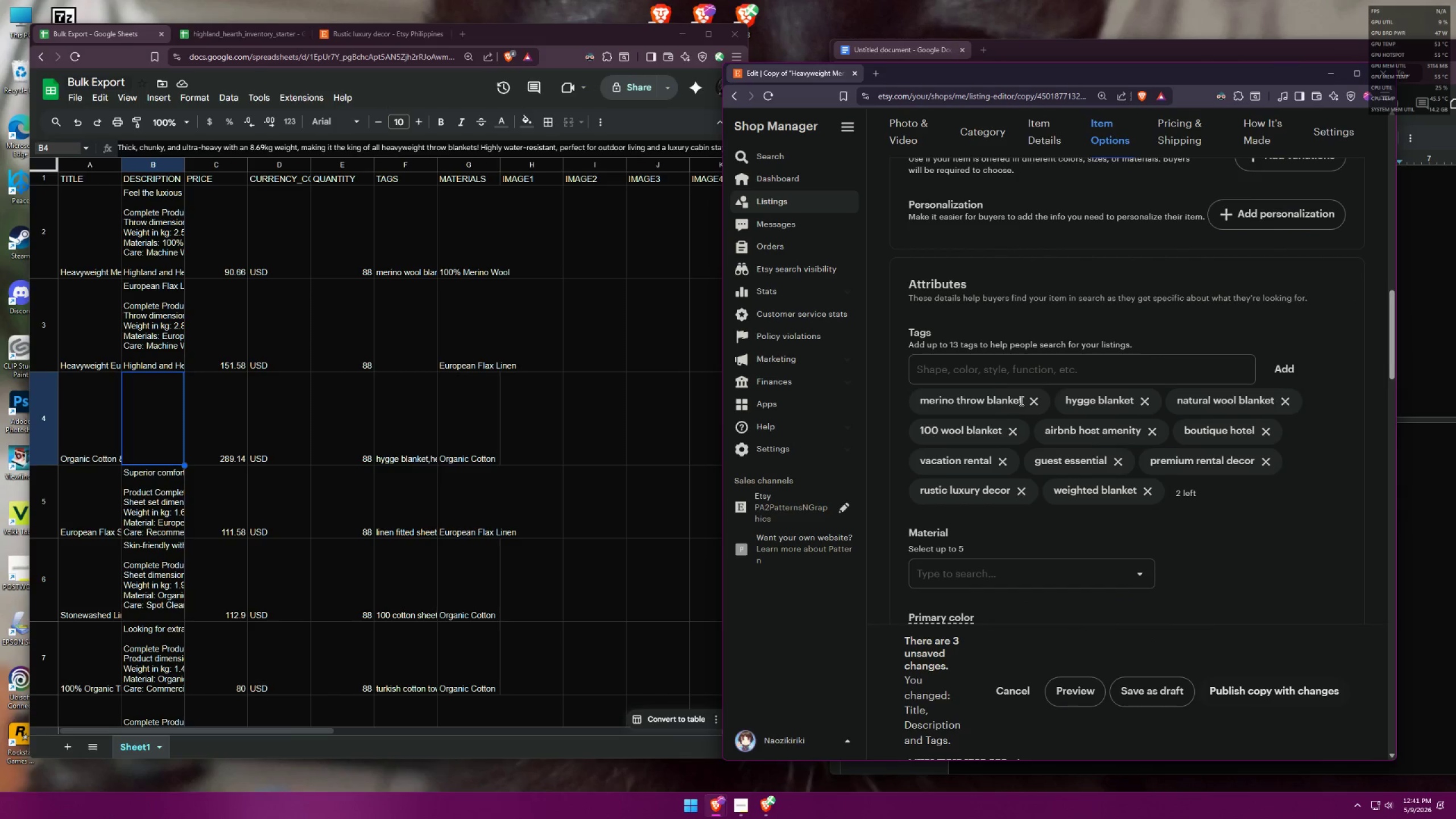 
scroll: coordinate [1034, 463], scroll_direction: down, amount: 1.0
 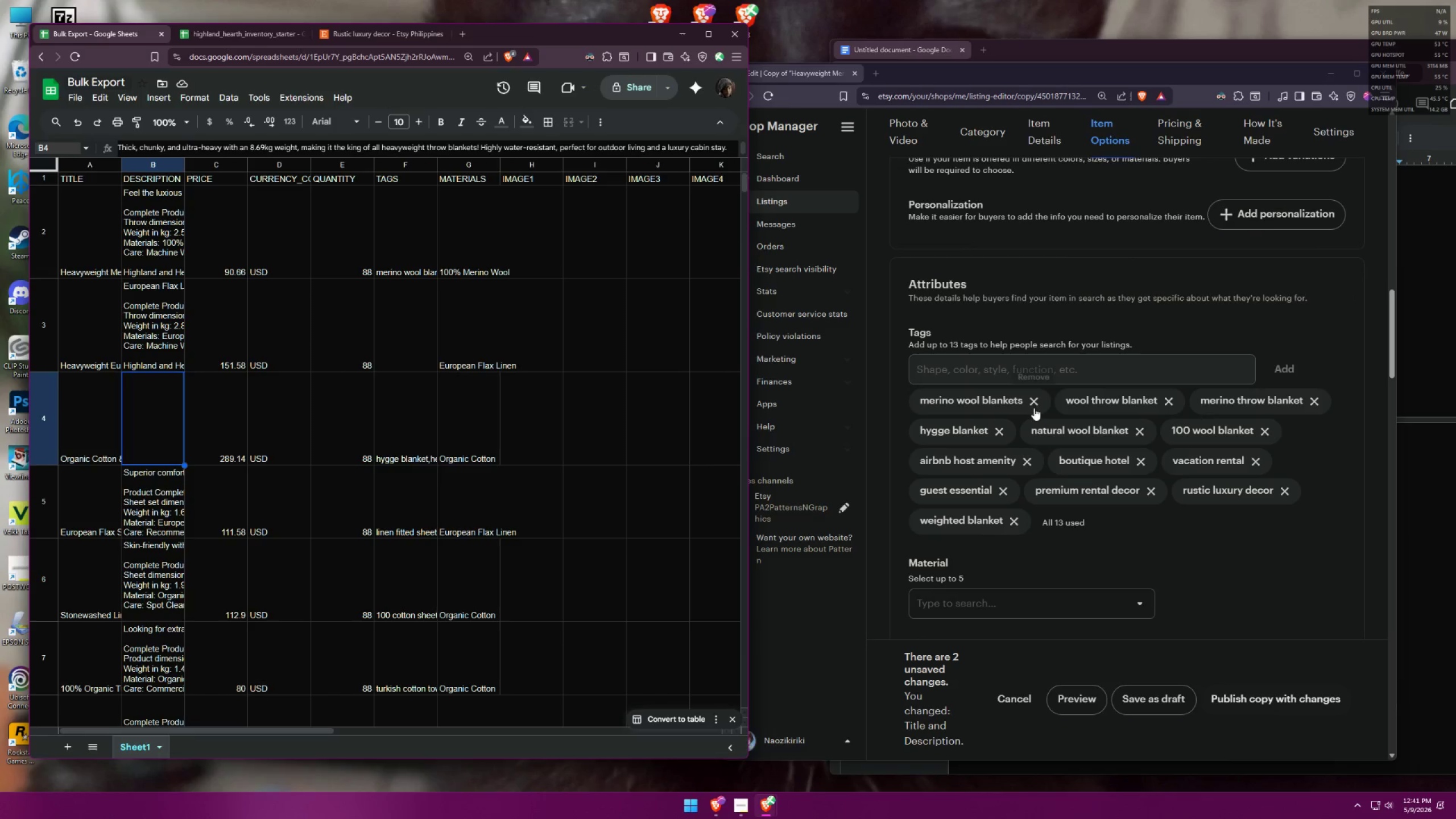 
left_click([1034, 398])
 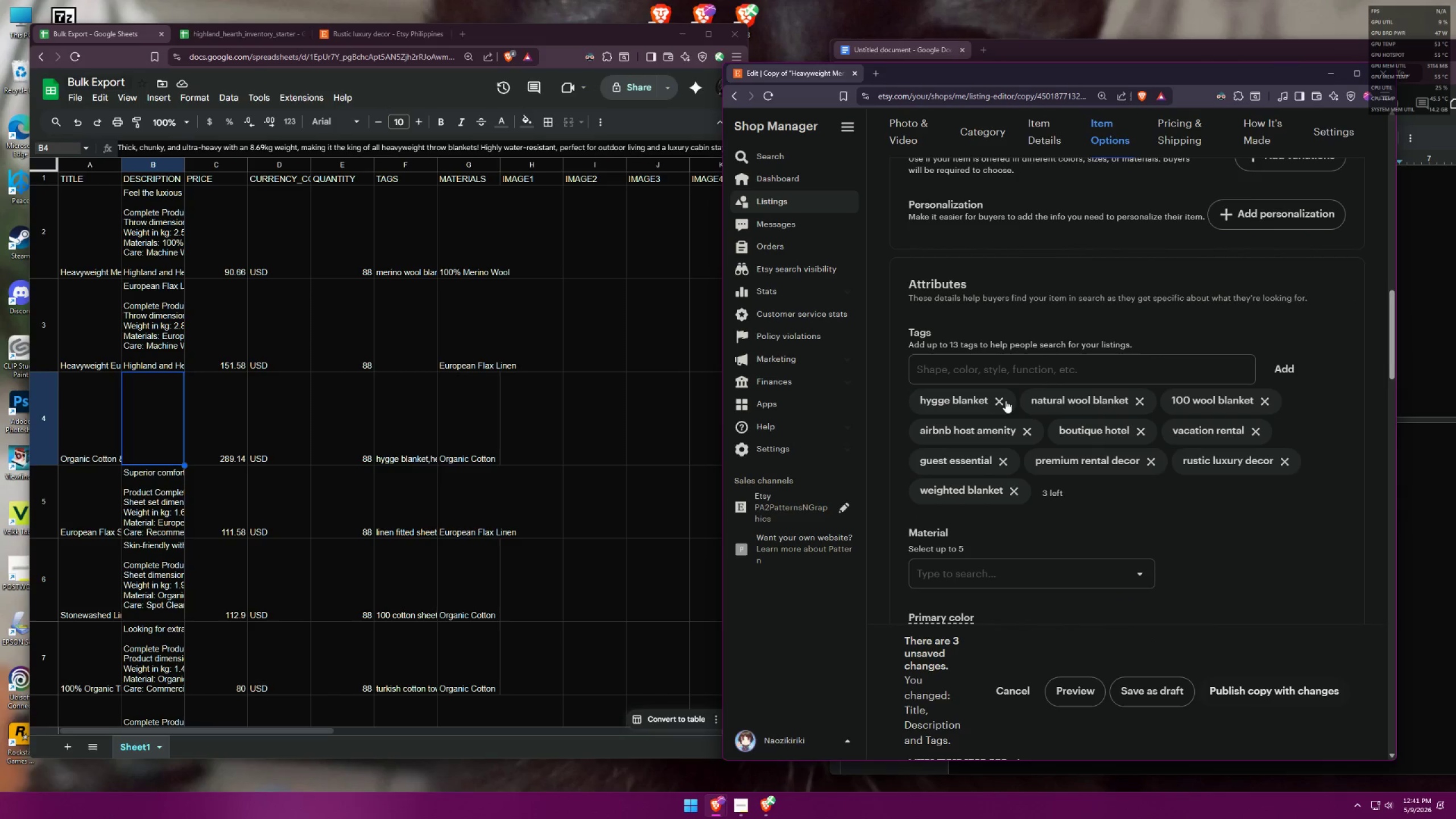 
left_click([1001, 400])
 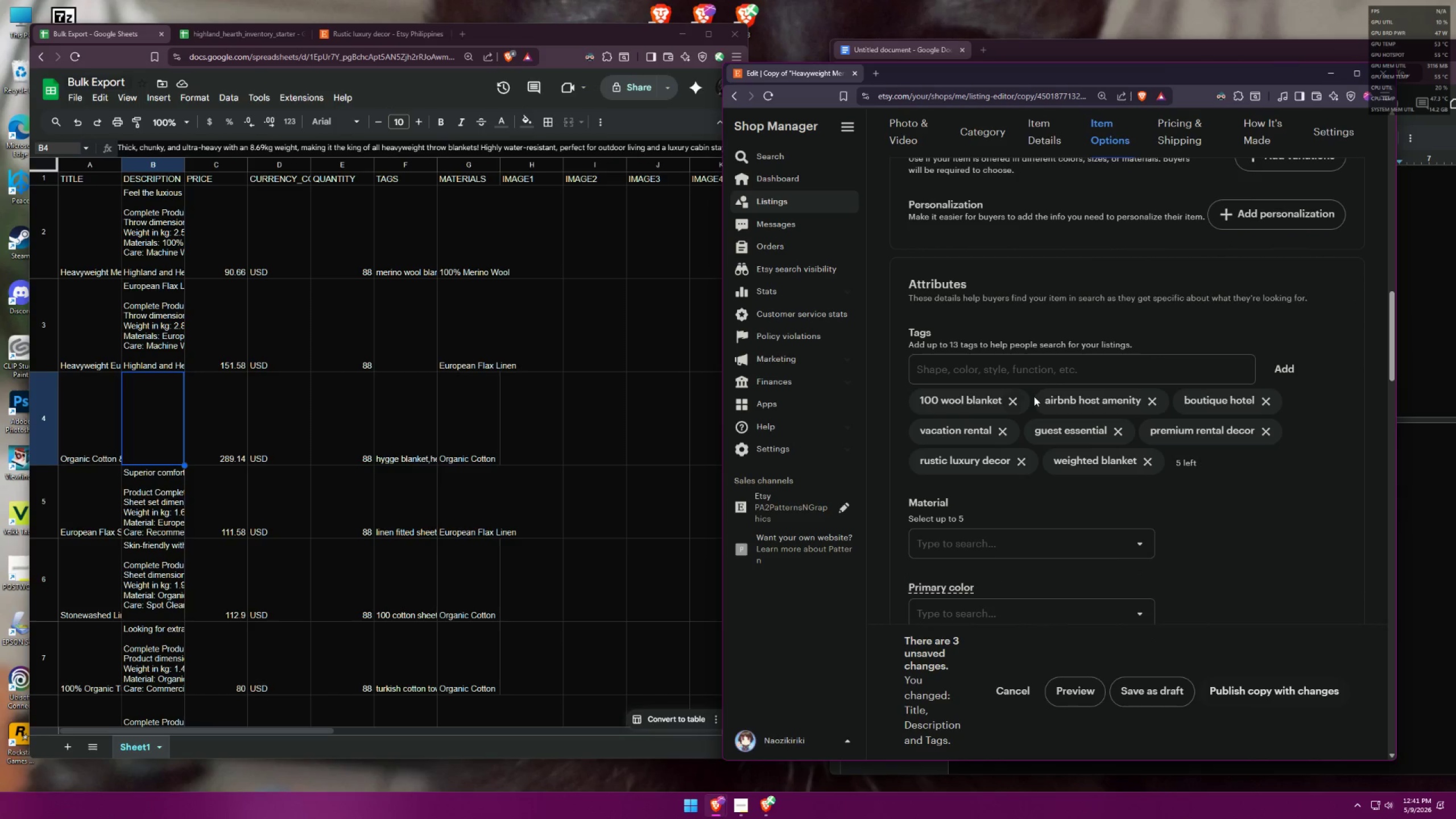 
double_click([1012, 399])
 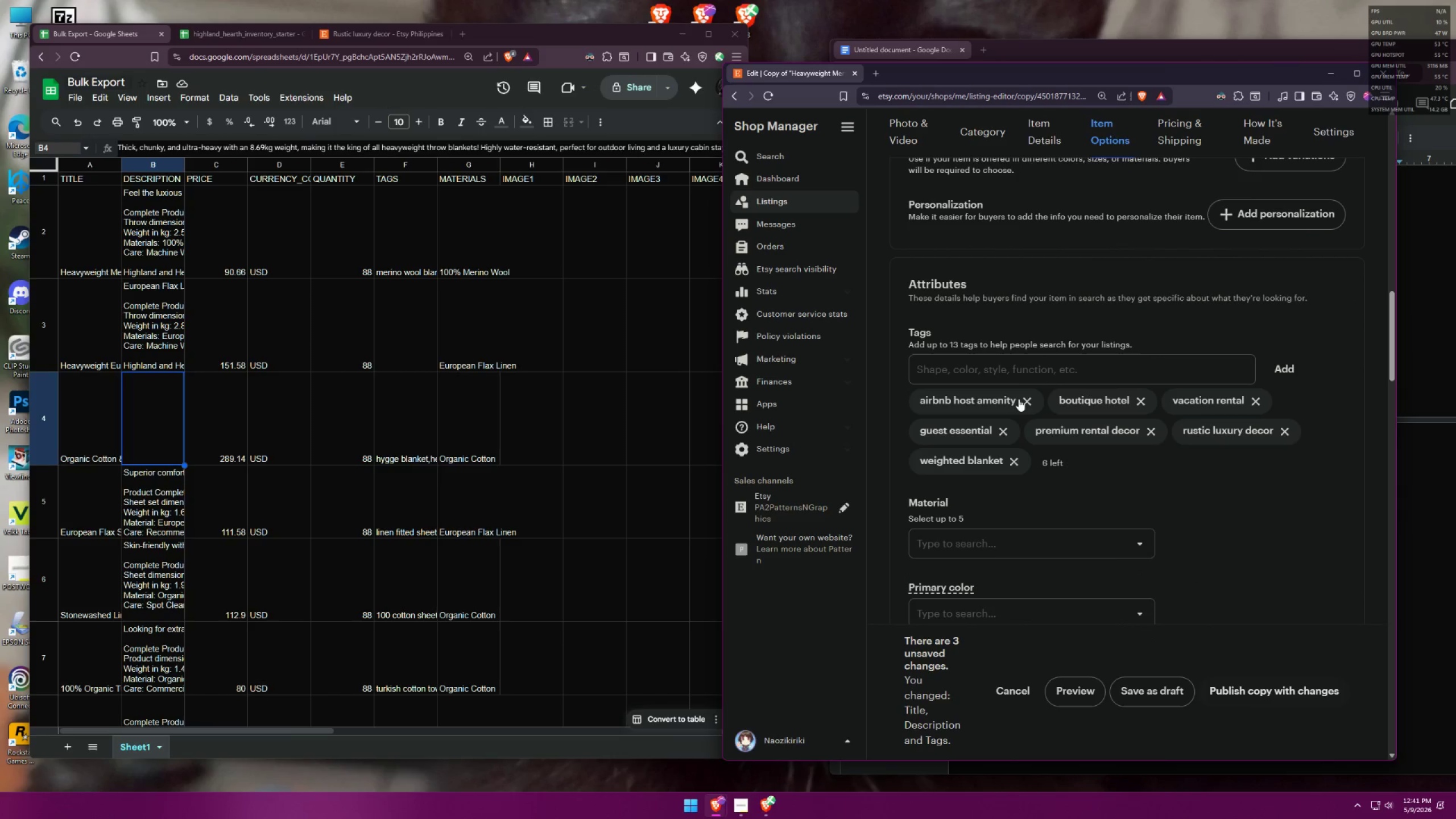 
triple_click([1026, 398])
 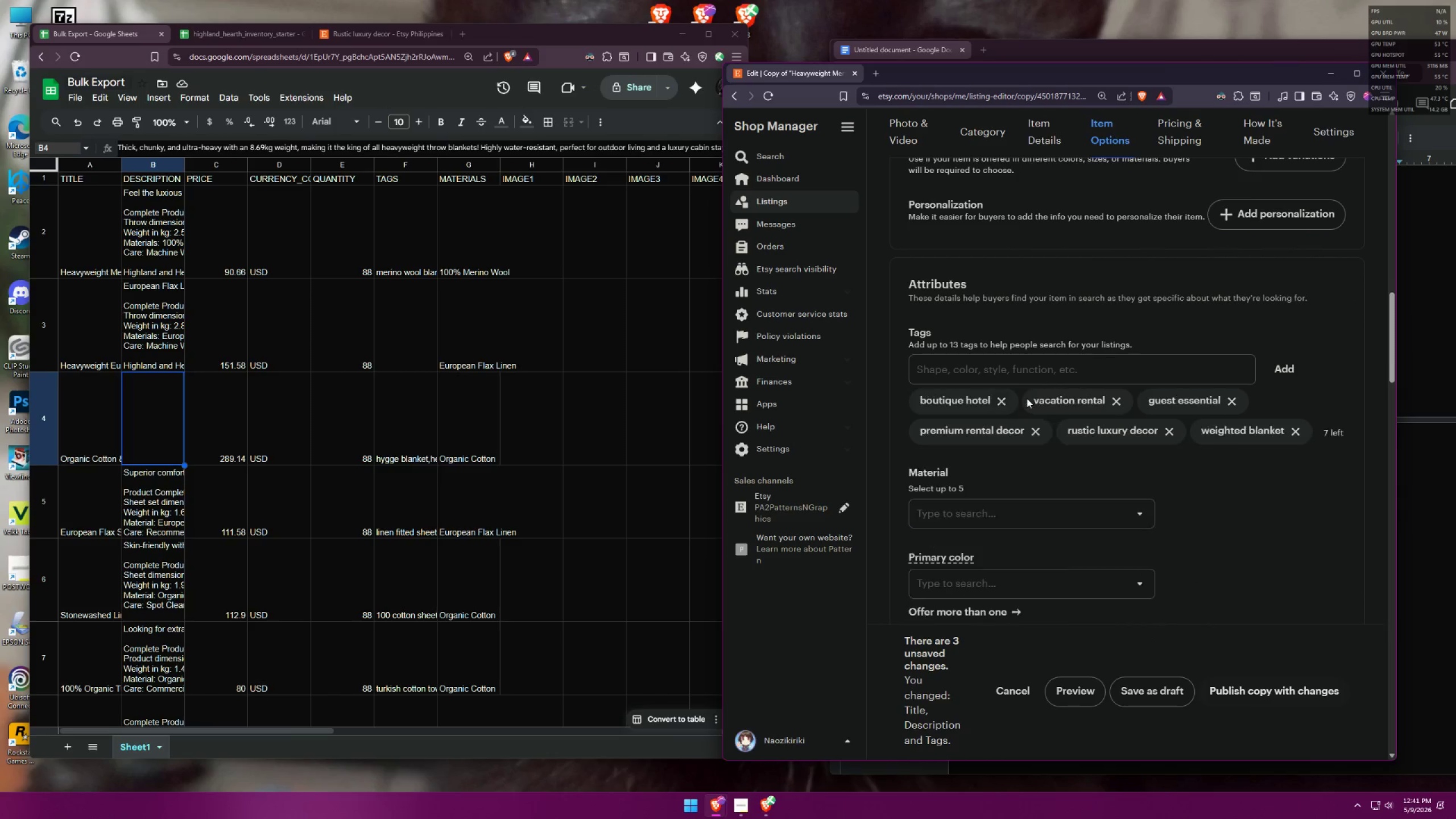 
triple_click([1027, 398])
 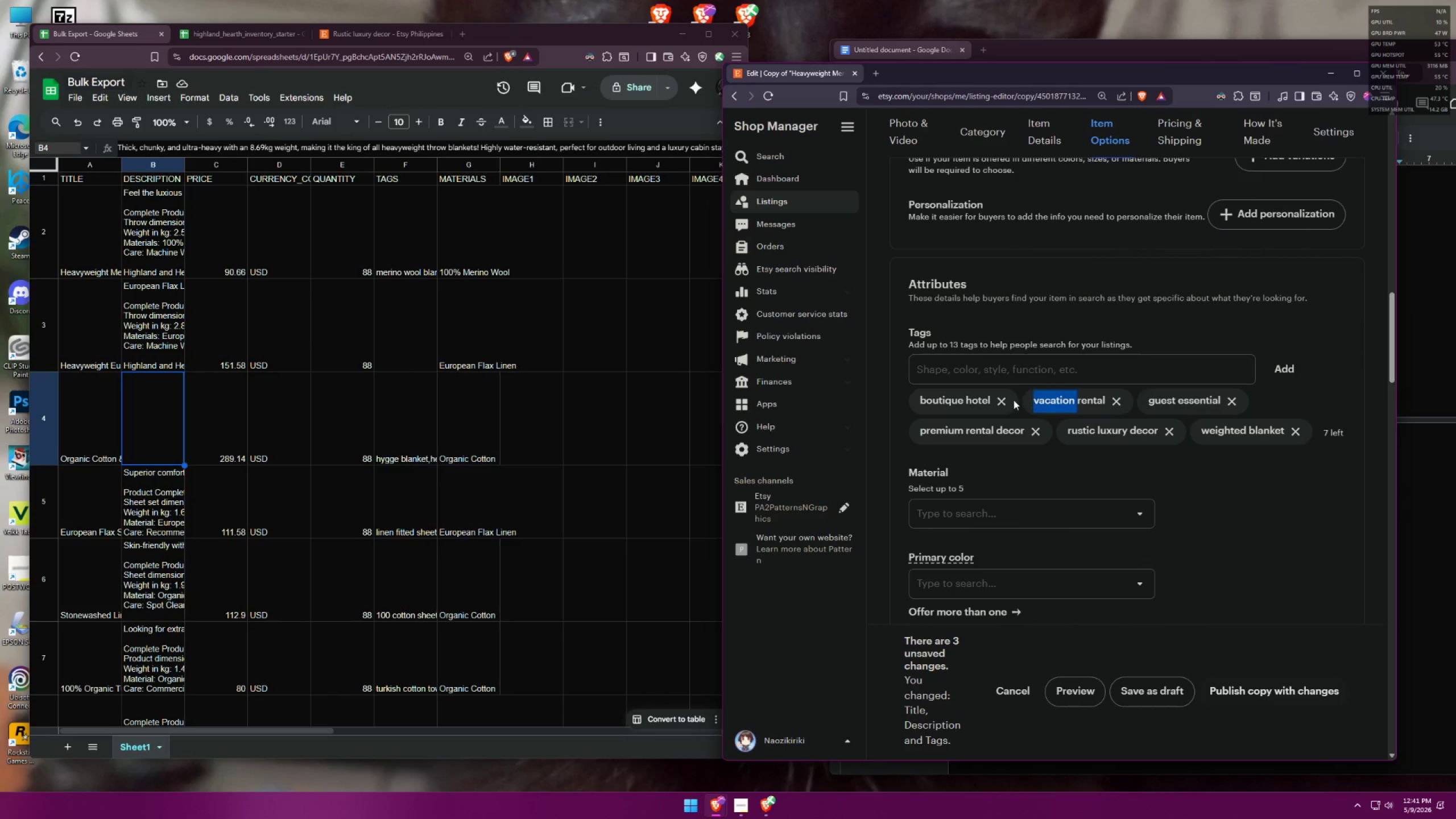 
triple_click([1007, 401])
 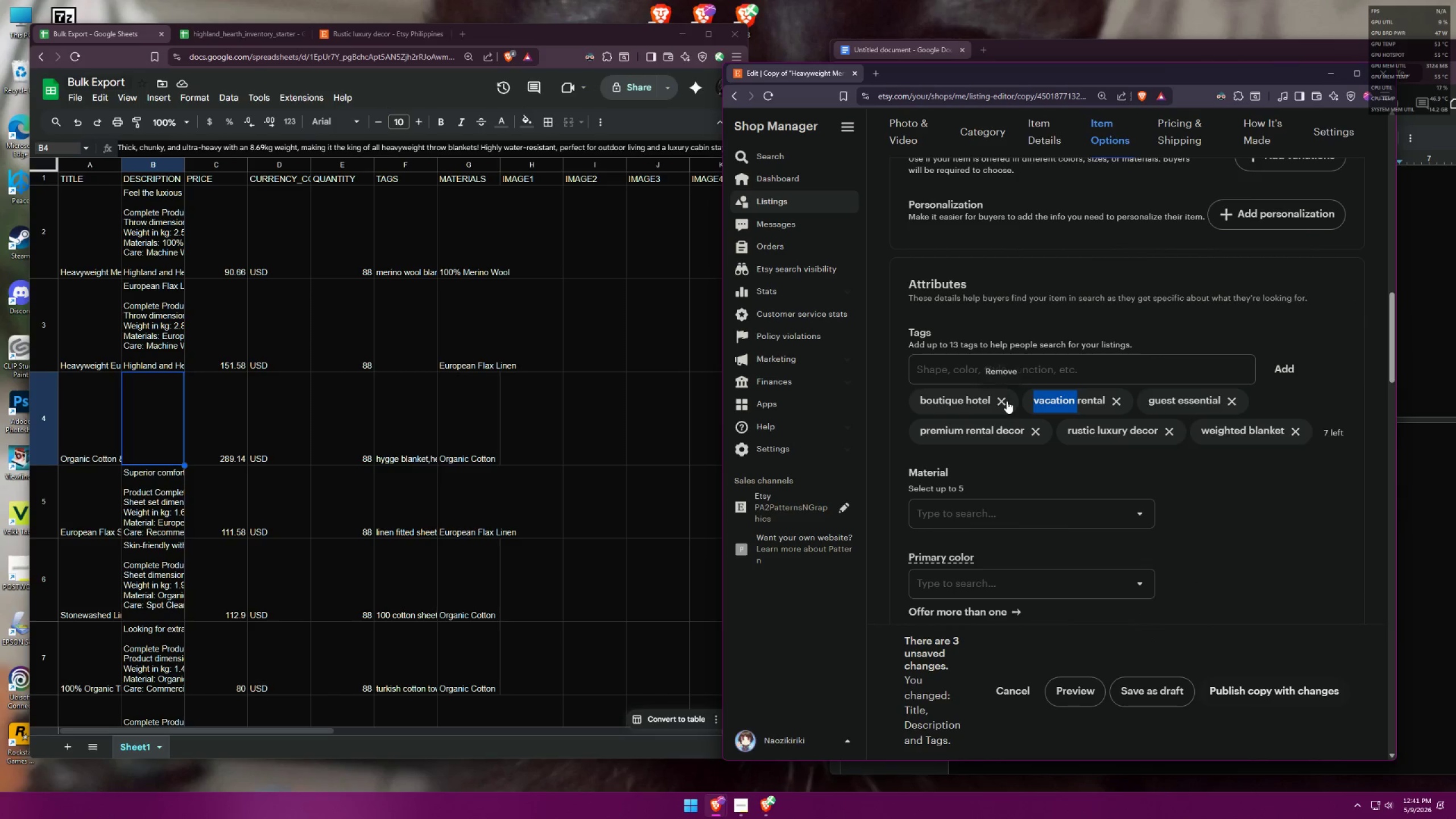 
triple_click([1007, 401])
 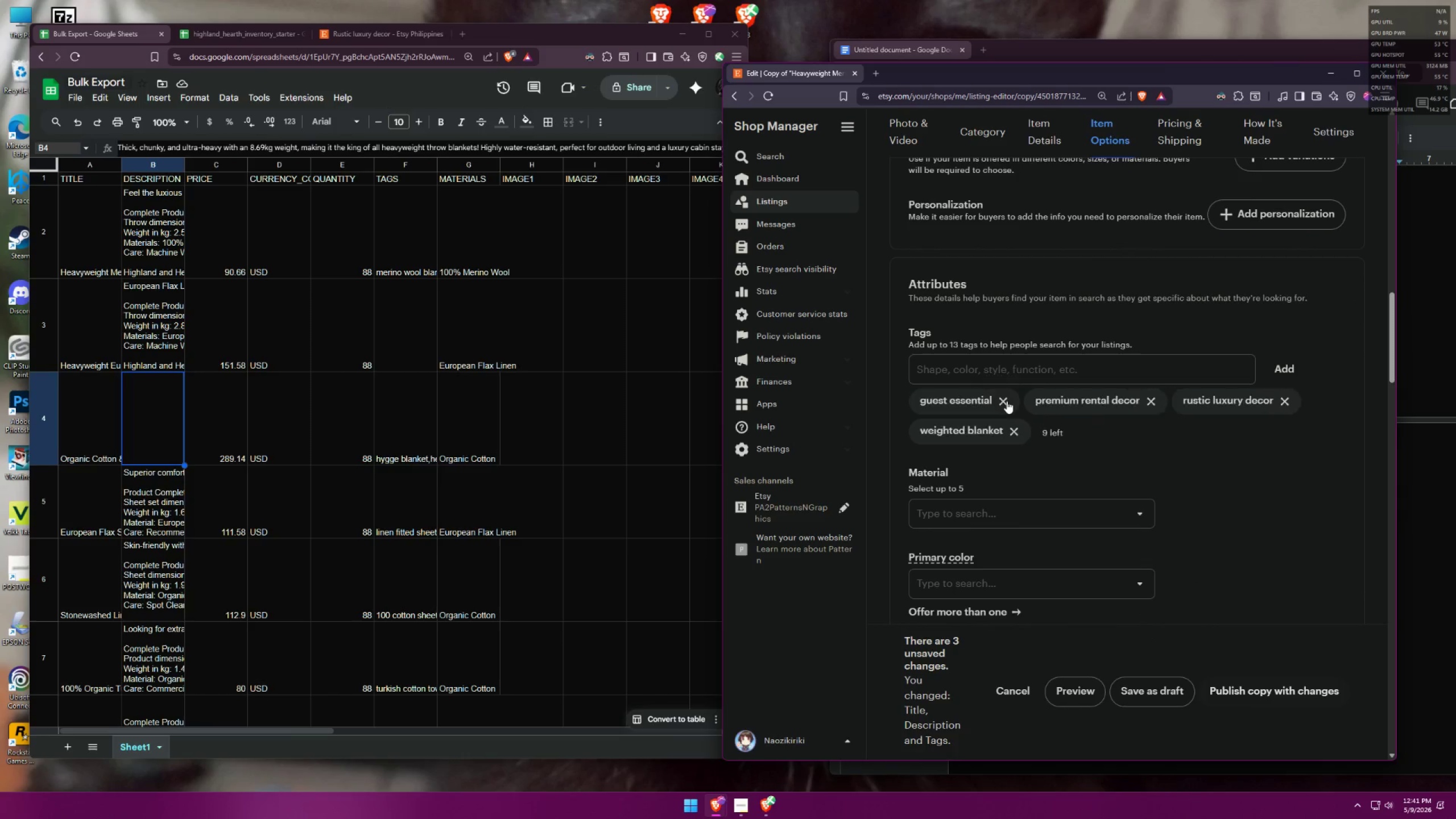 
triple_click([1007, 401])
 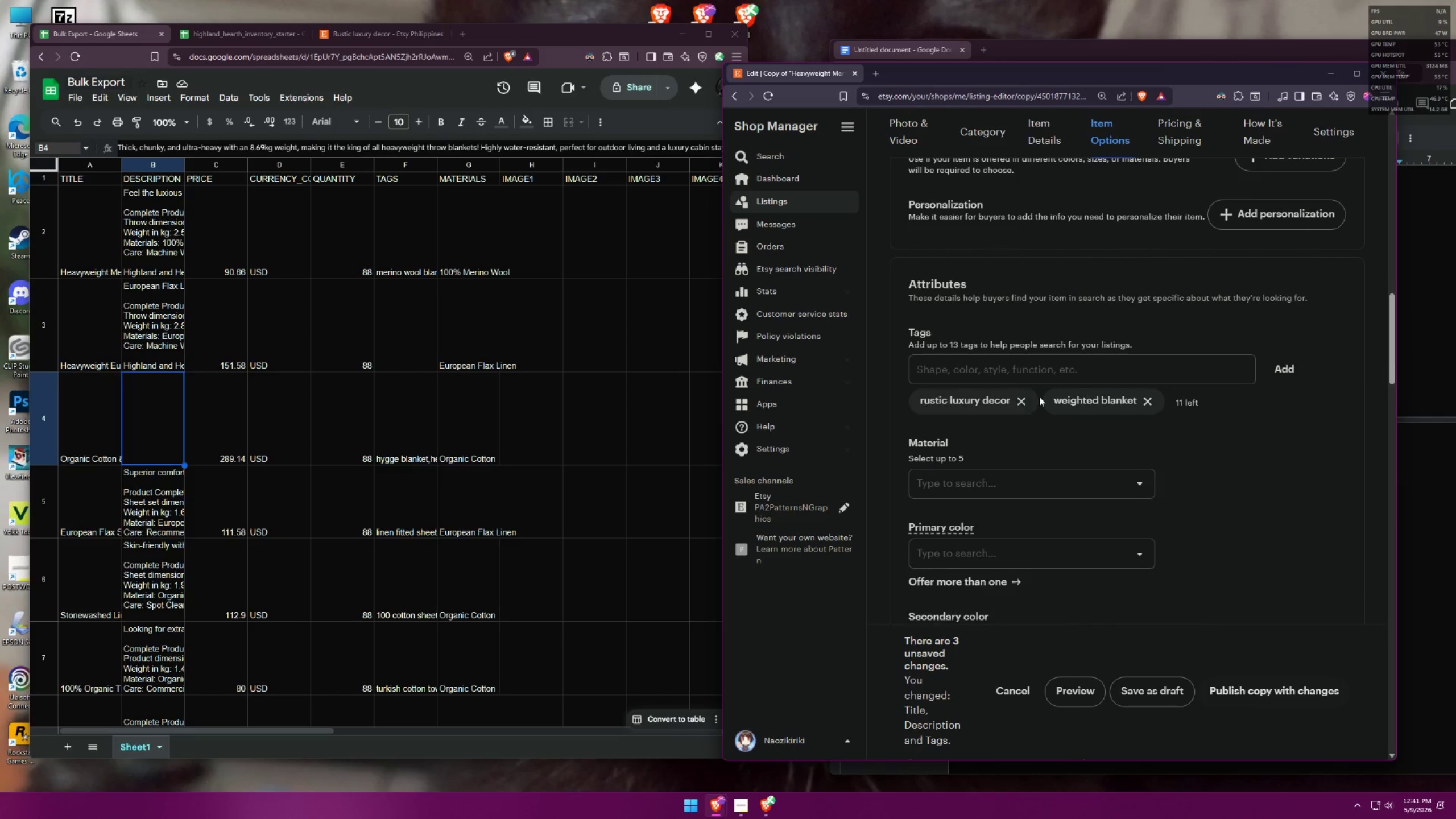 
double_click([1023, 399])
 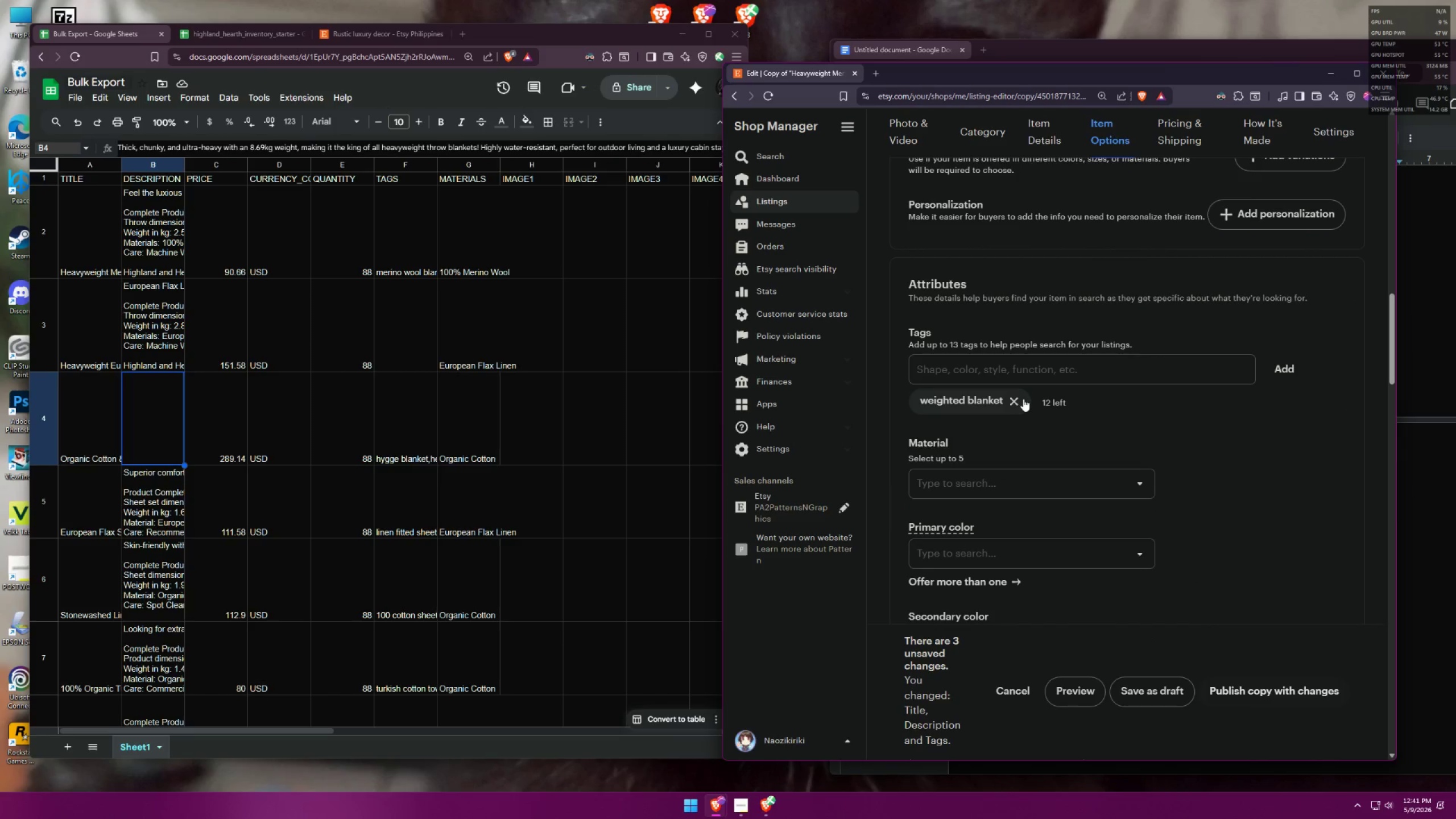 
triple_click([1021, 400])
 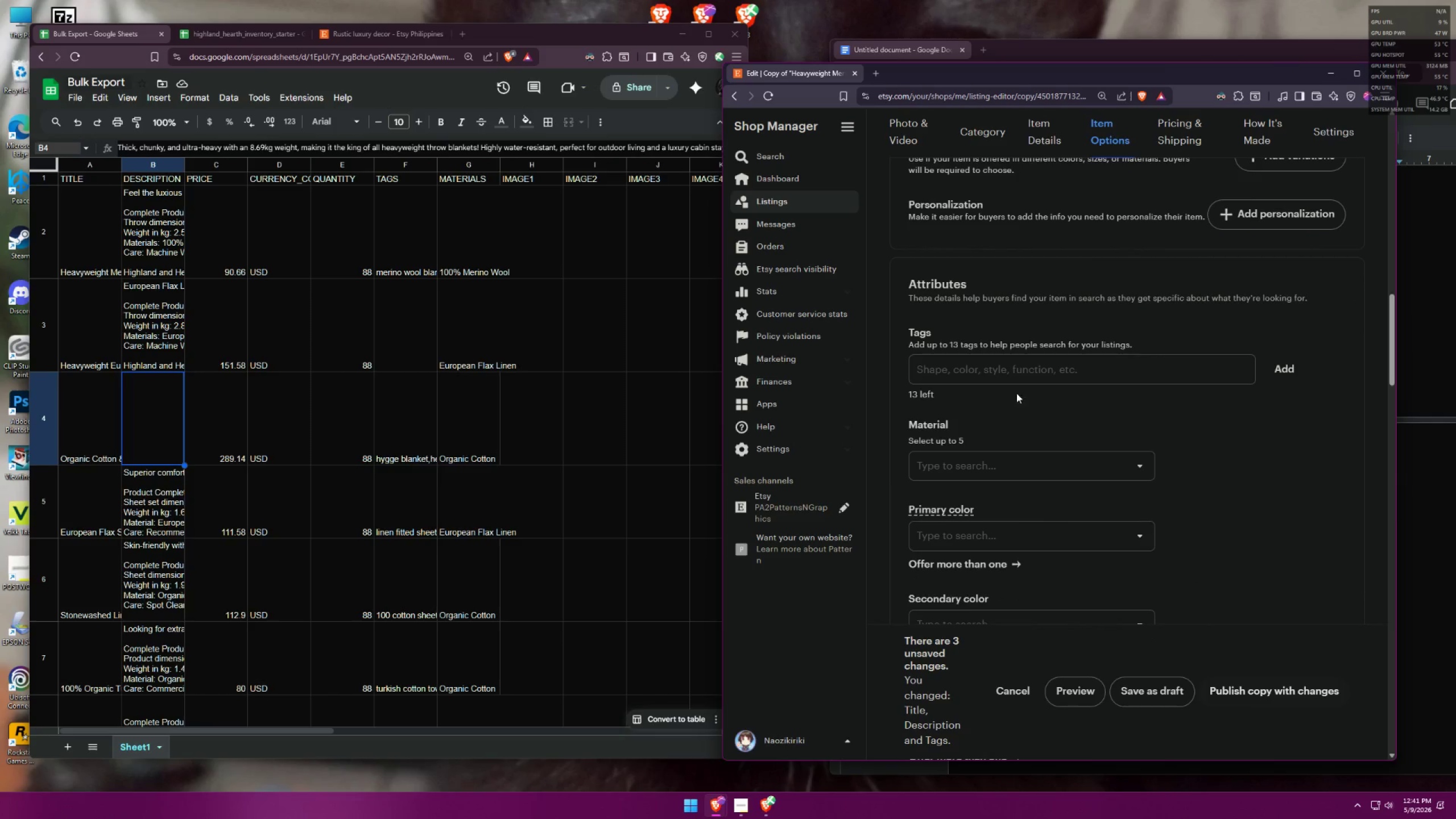 
triple_click([1009, 375])
 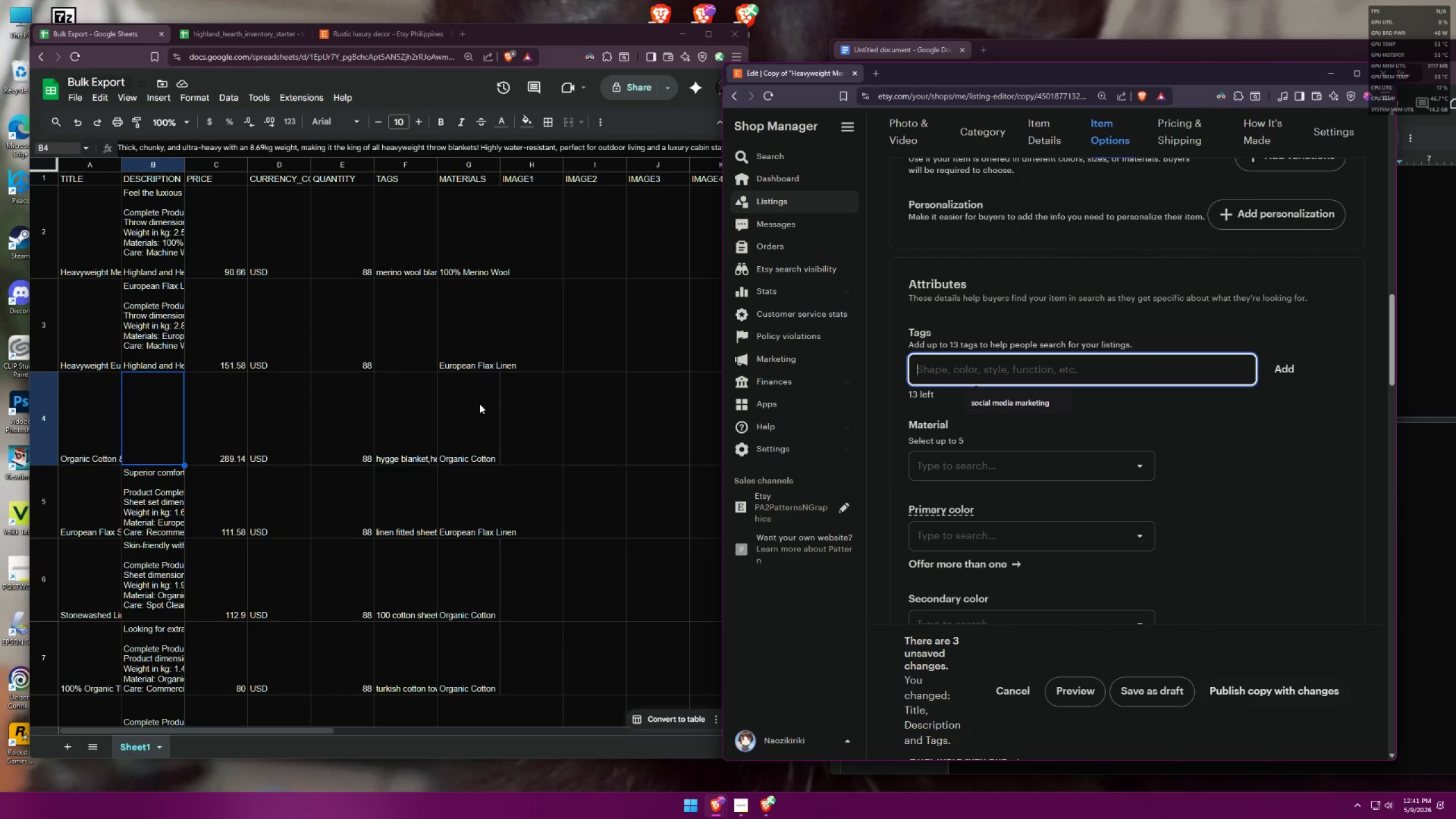 
left_click([373, 401])
 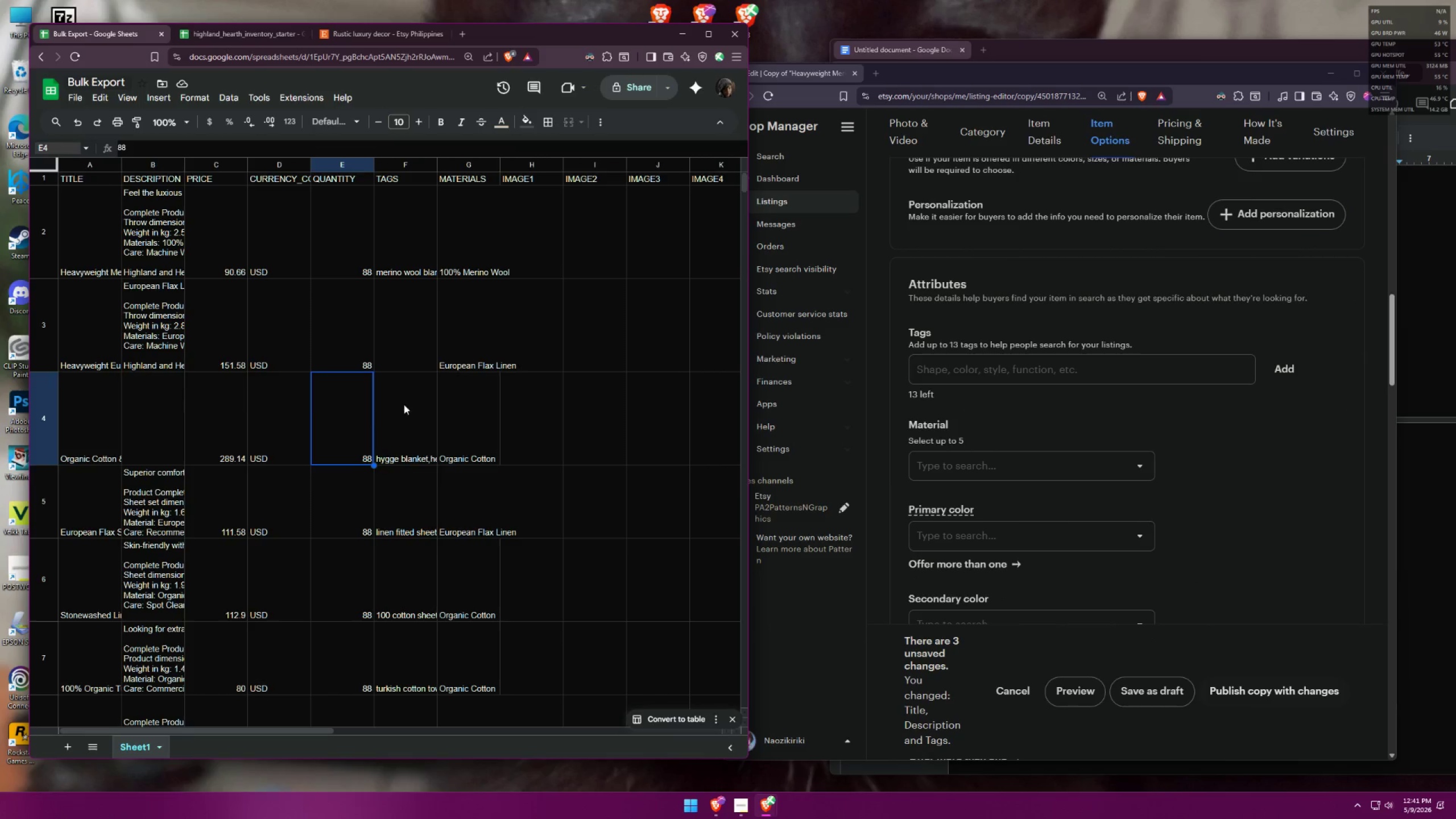 
left_click([408, 403])
 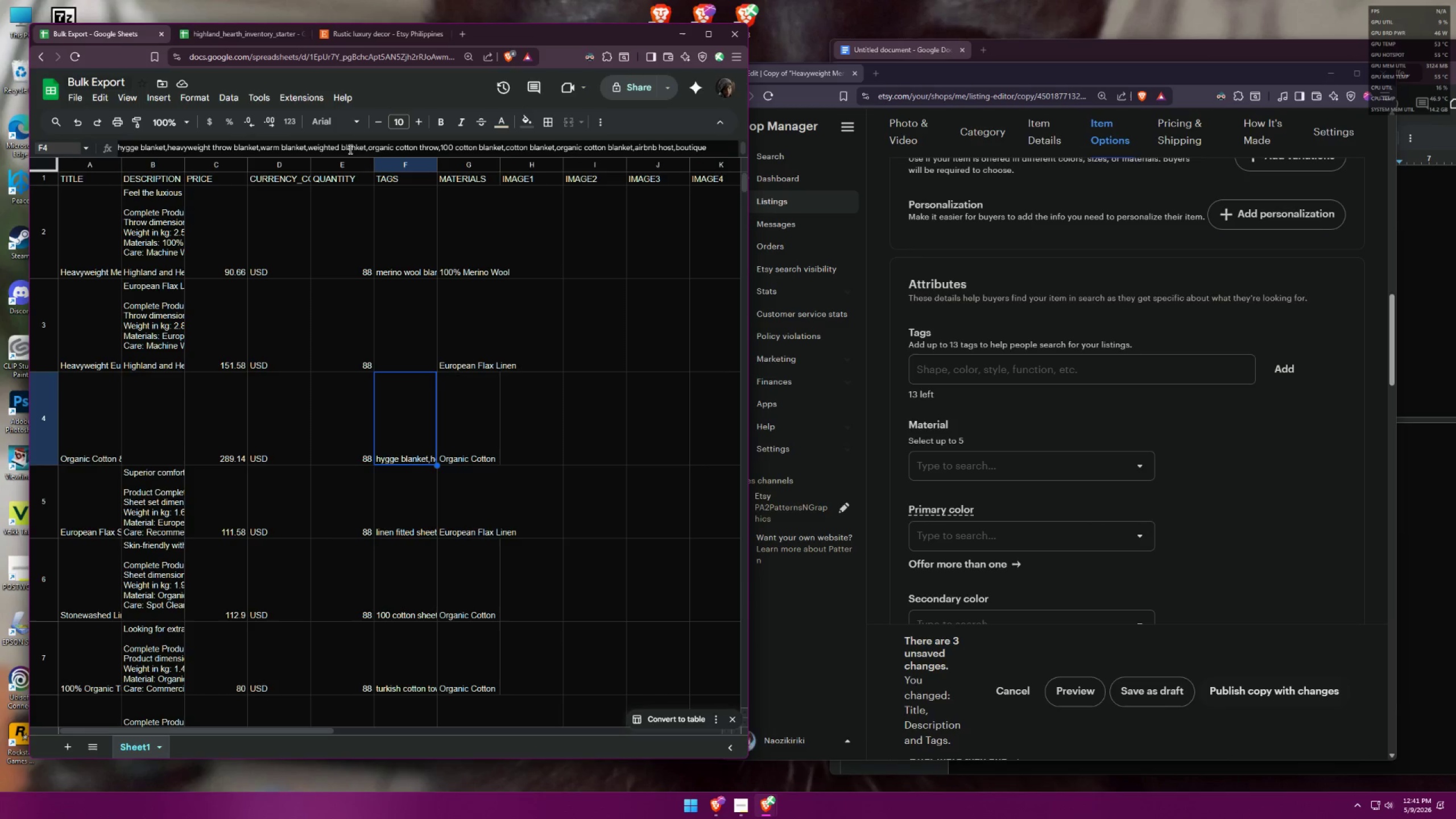 
left_click([351, 147])
 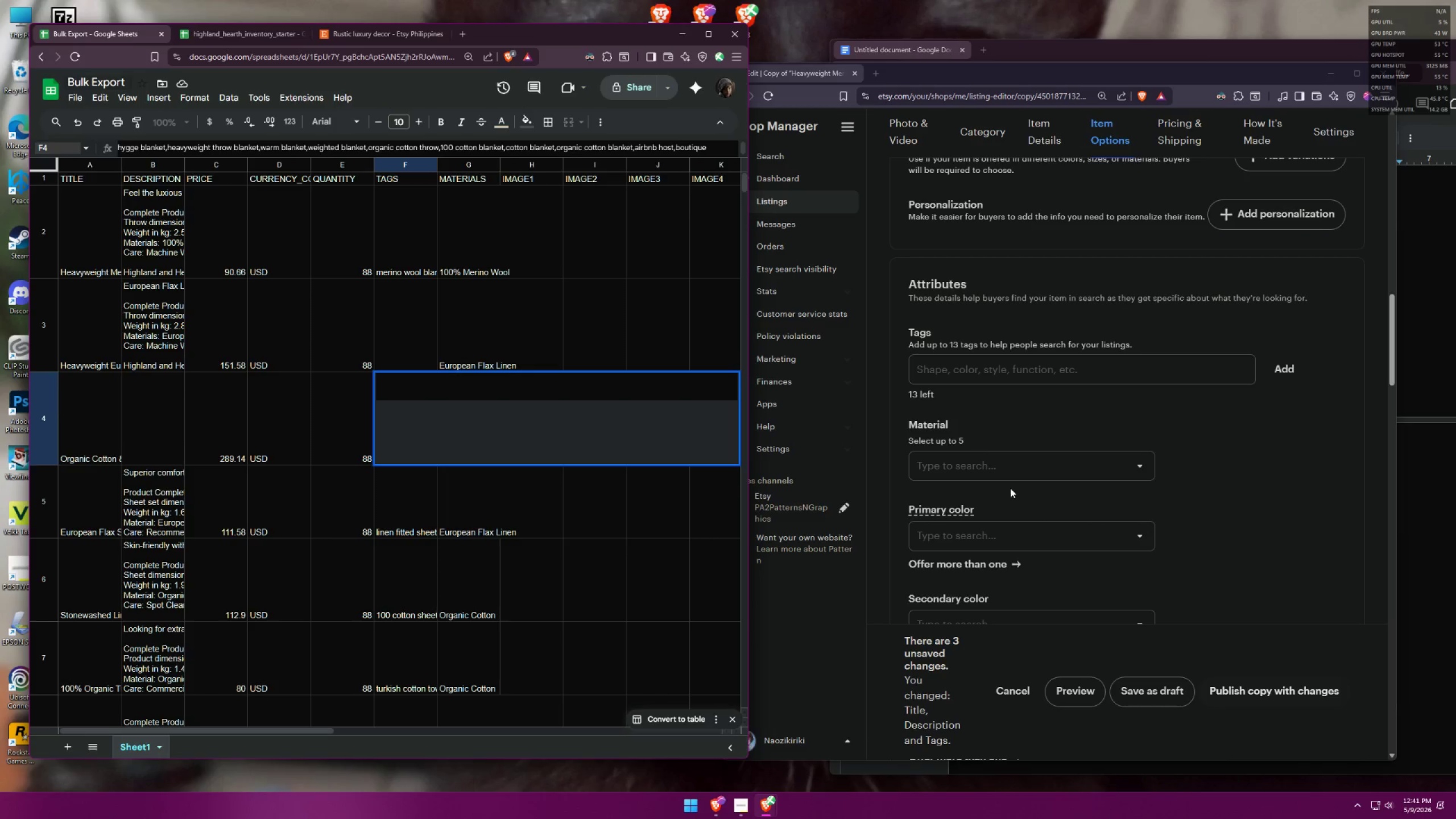 
left_click([971, 374])
 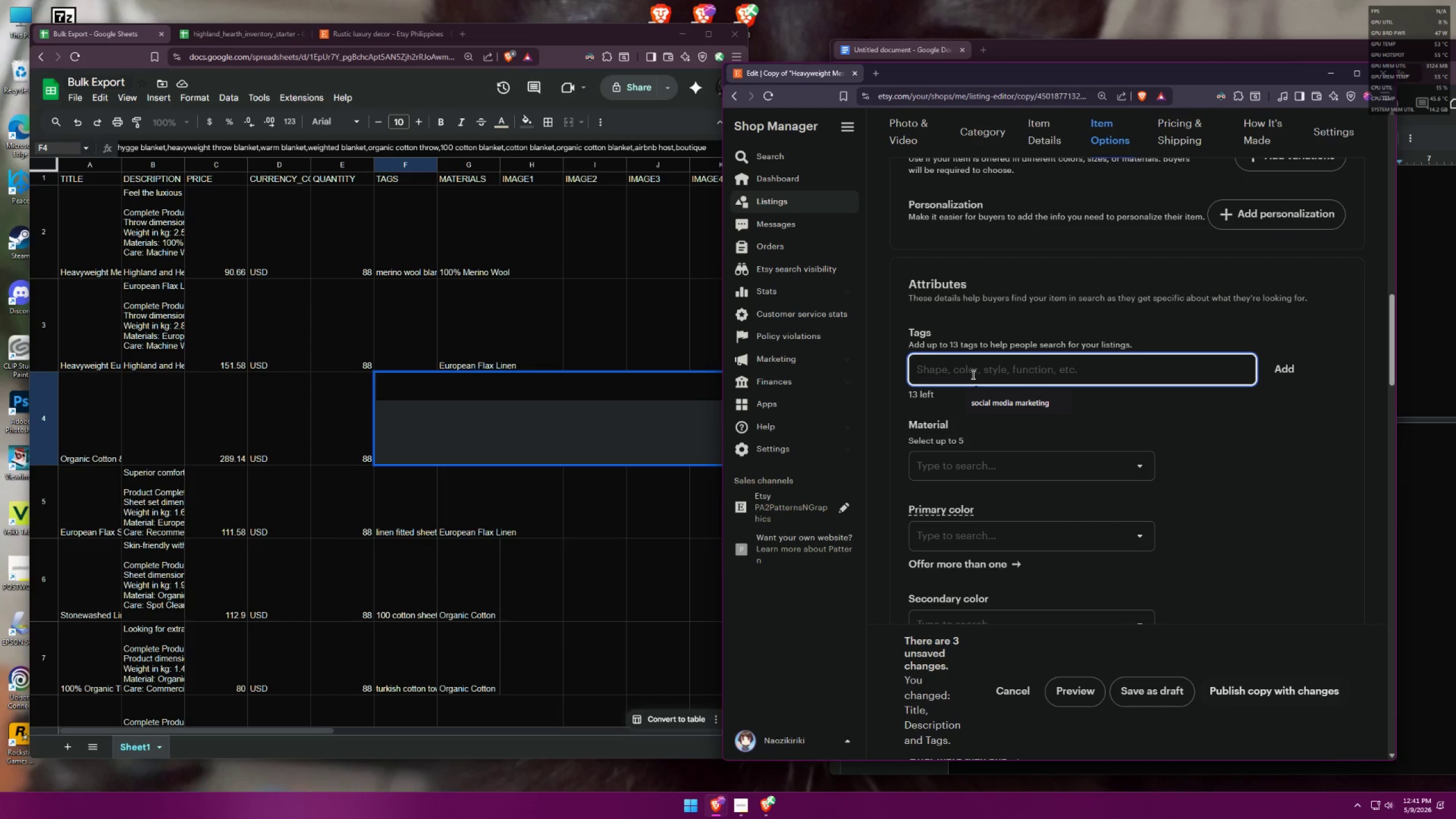 
type(hygge blanket)
 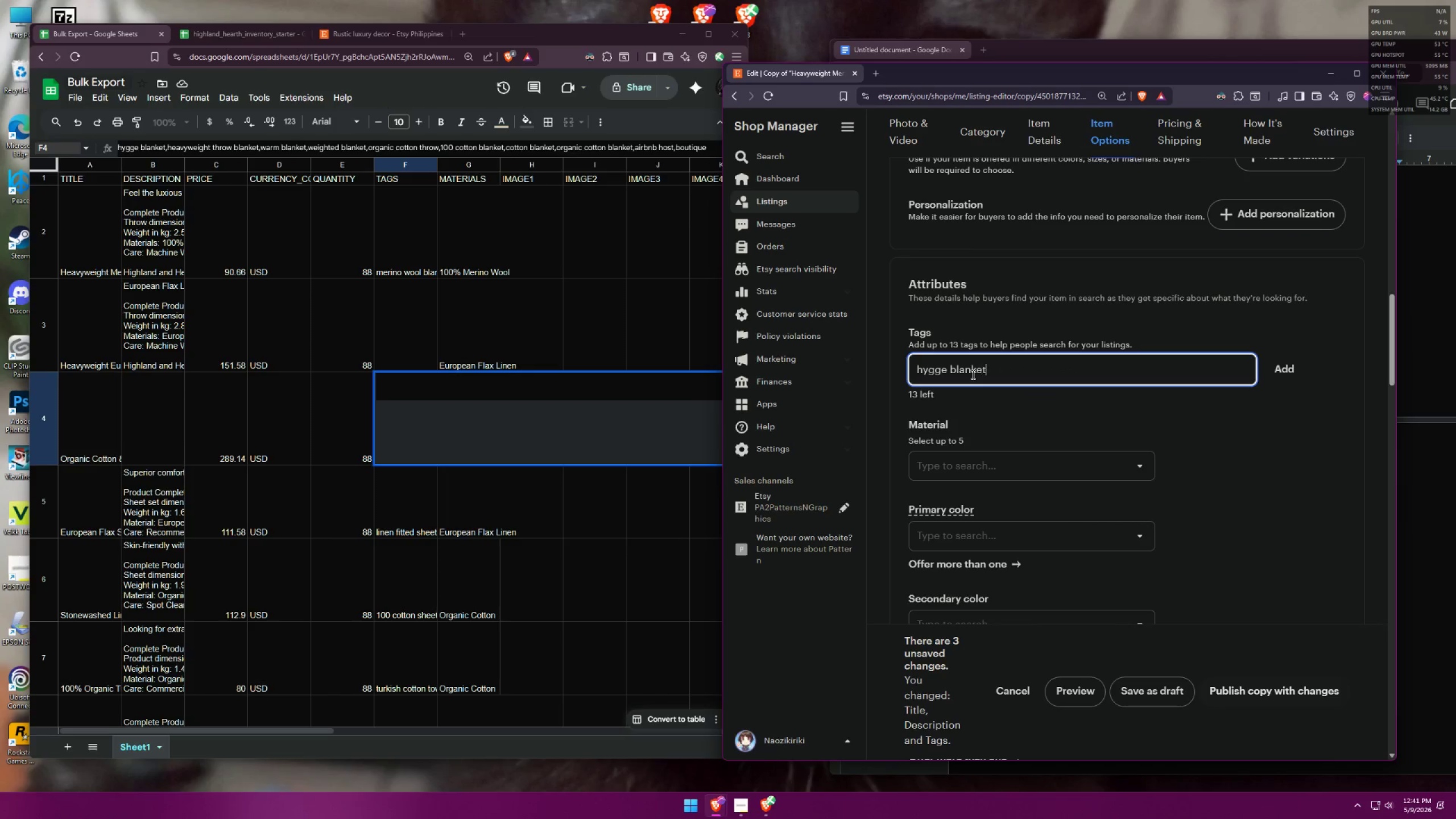 
key(Enter)
 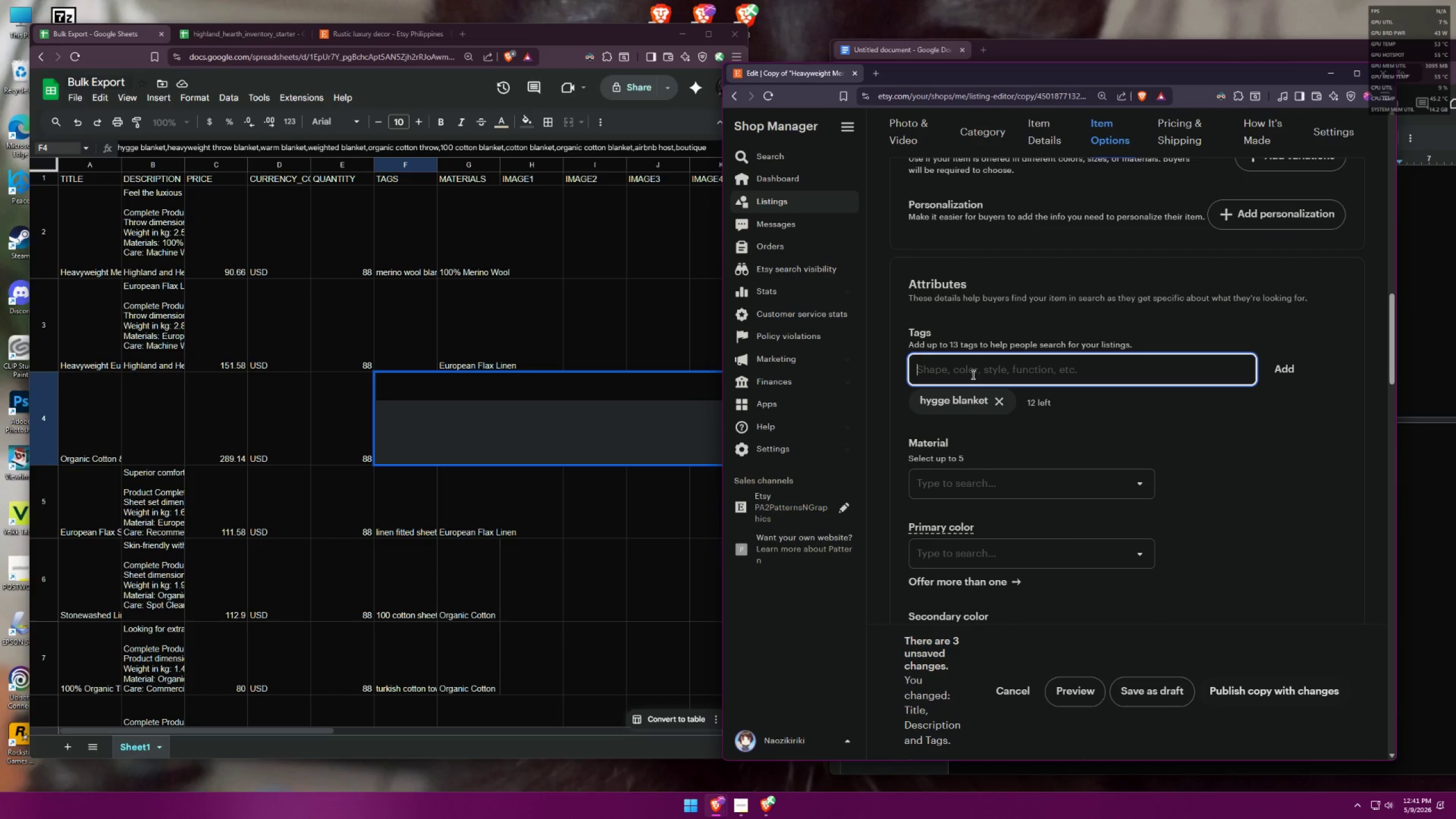 
type(heavyweight throw)
 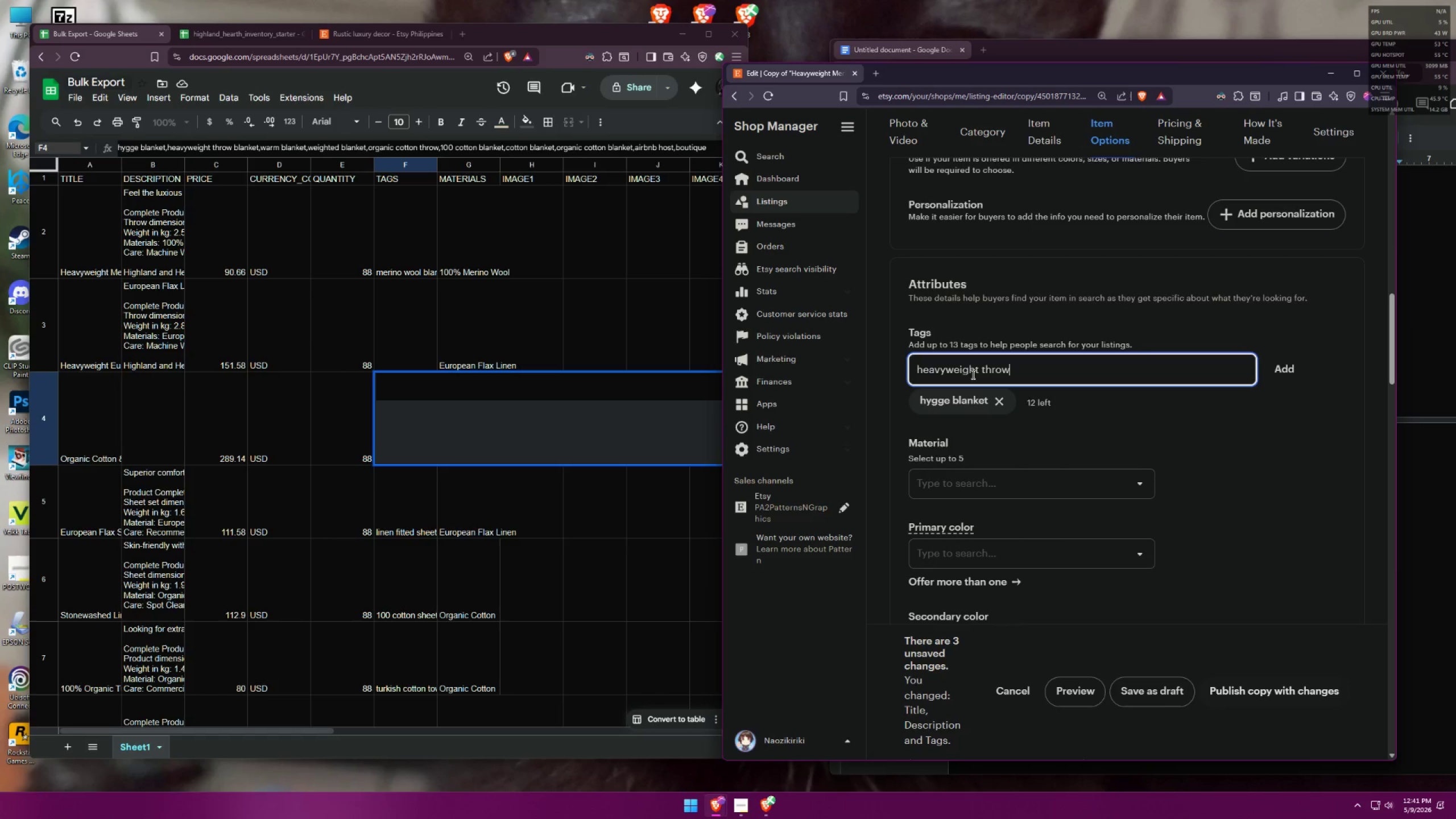 
key(Enter)
 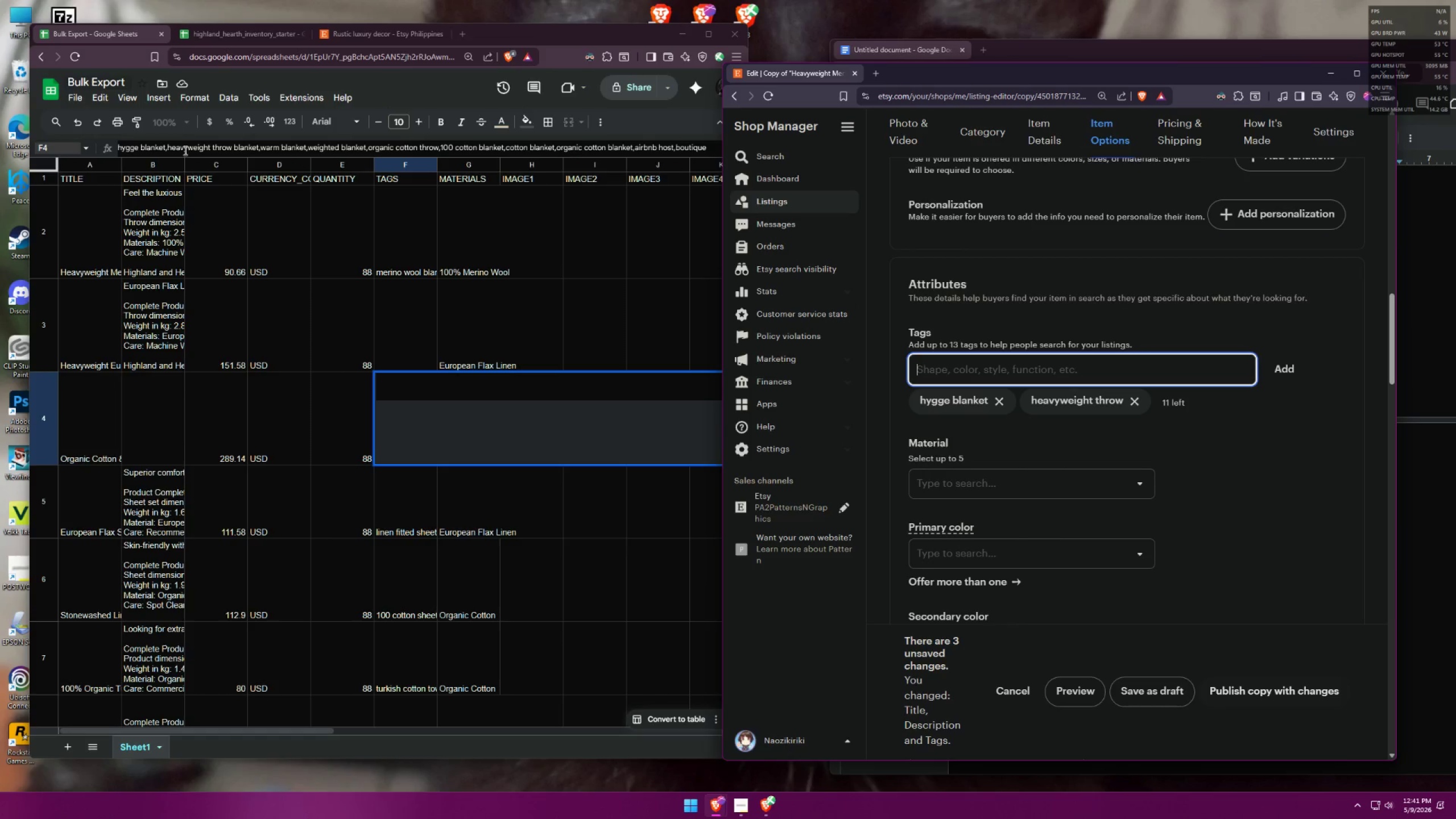 
left_click_drag(start_coordinate=[234, 146], to_coordinate=[258, 144])
 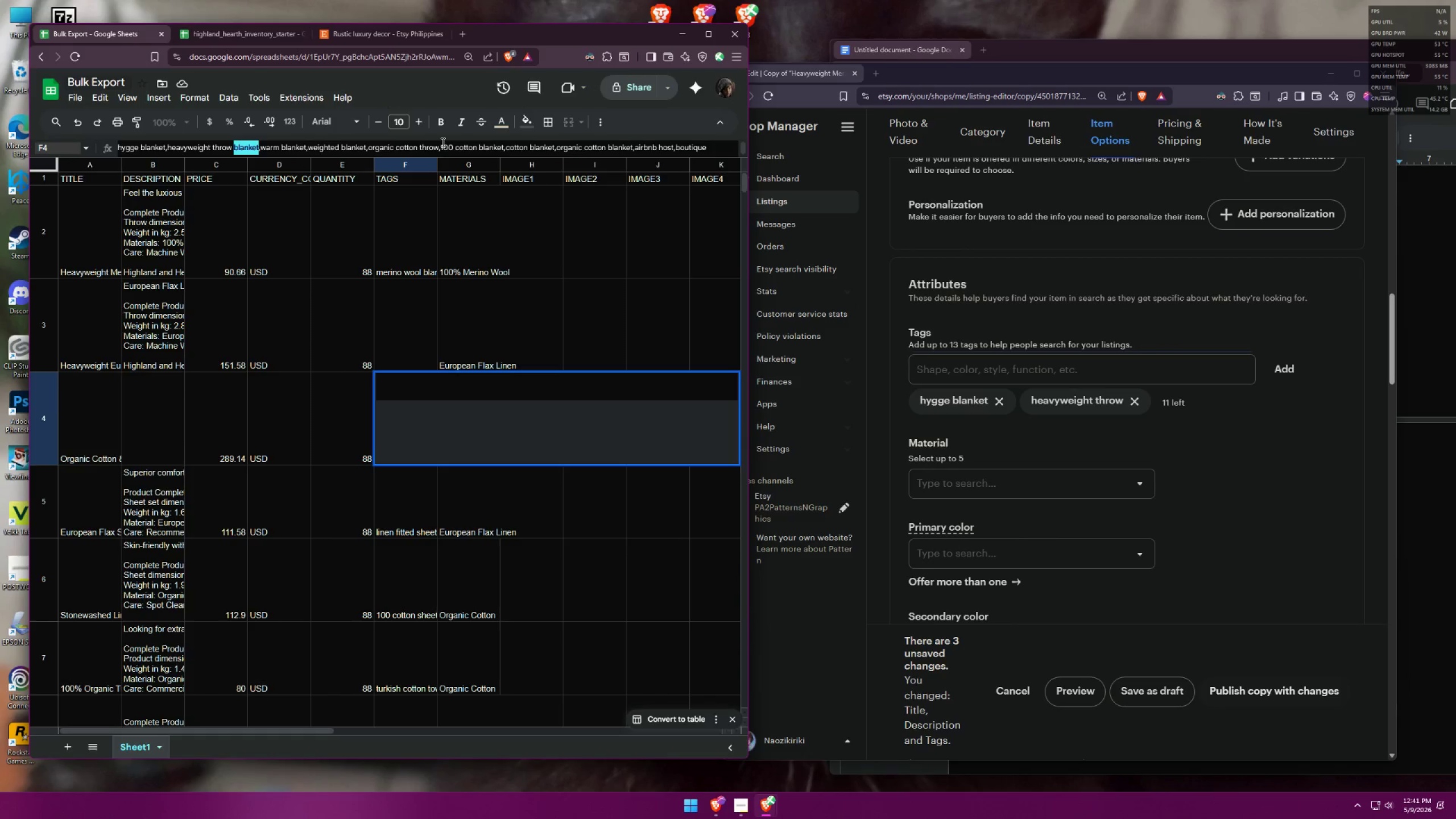 
key(Backspace)
 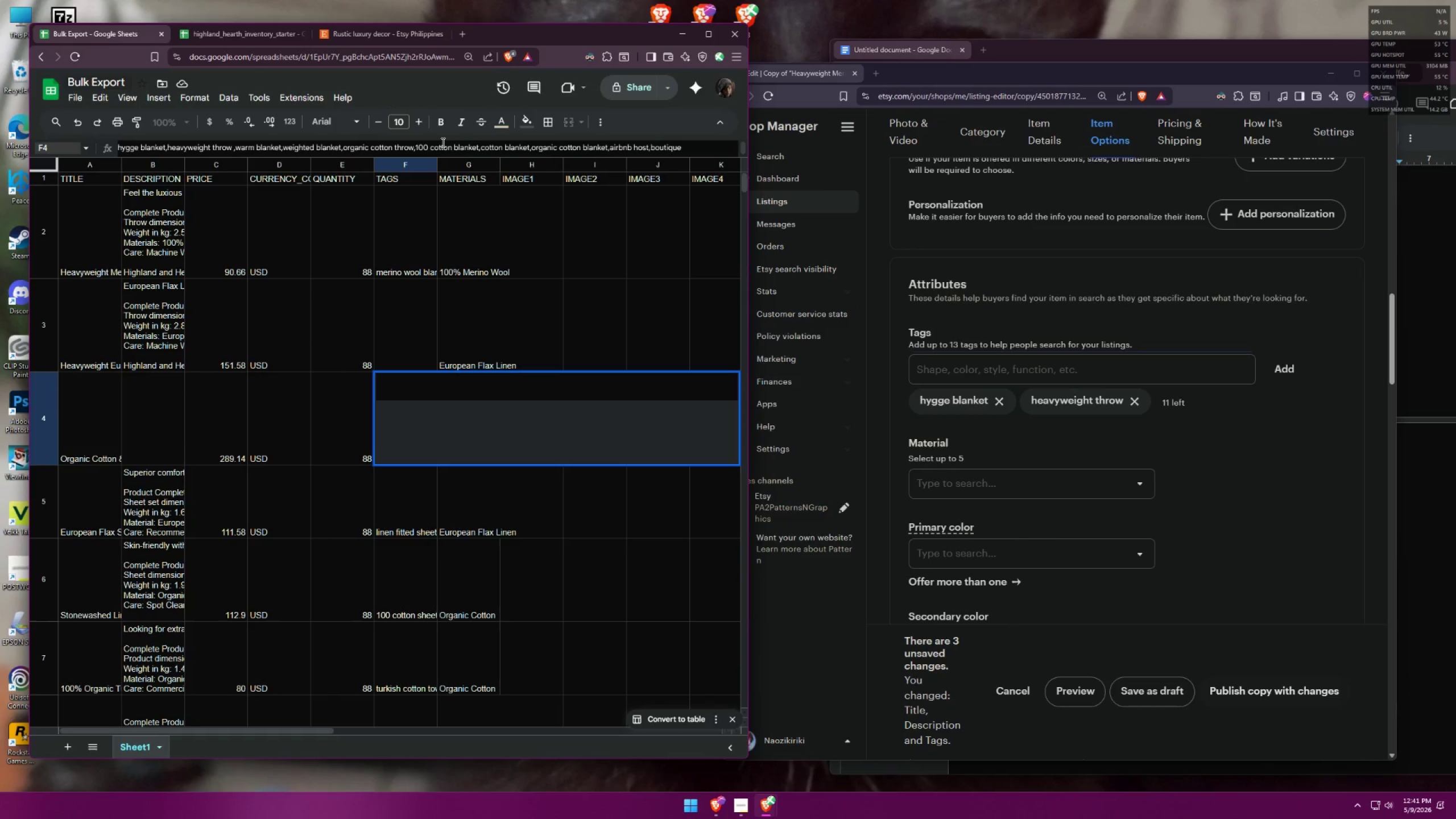 
key(Backspace)
 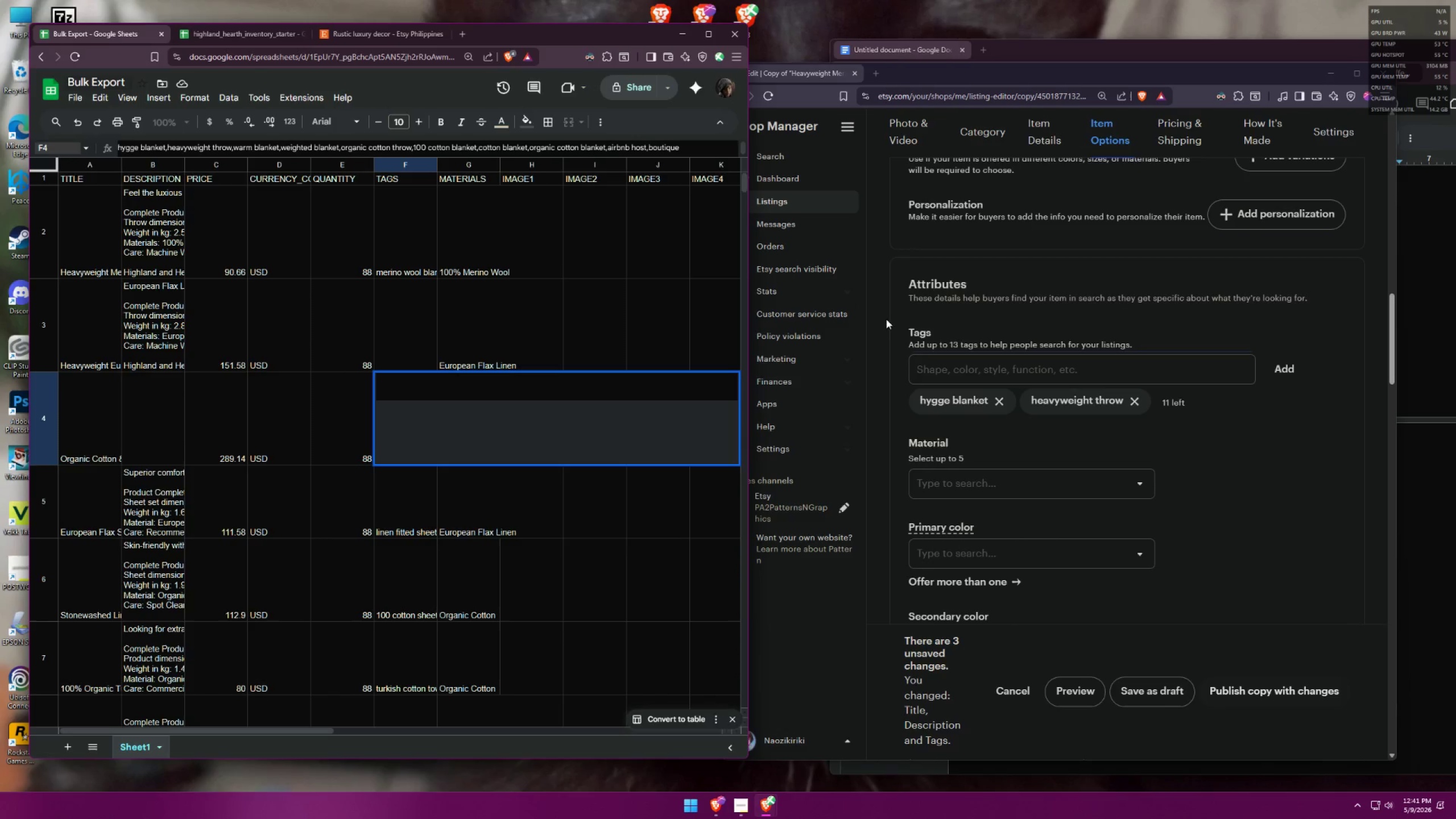 
left_click([1014, 359])
 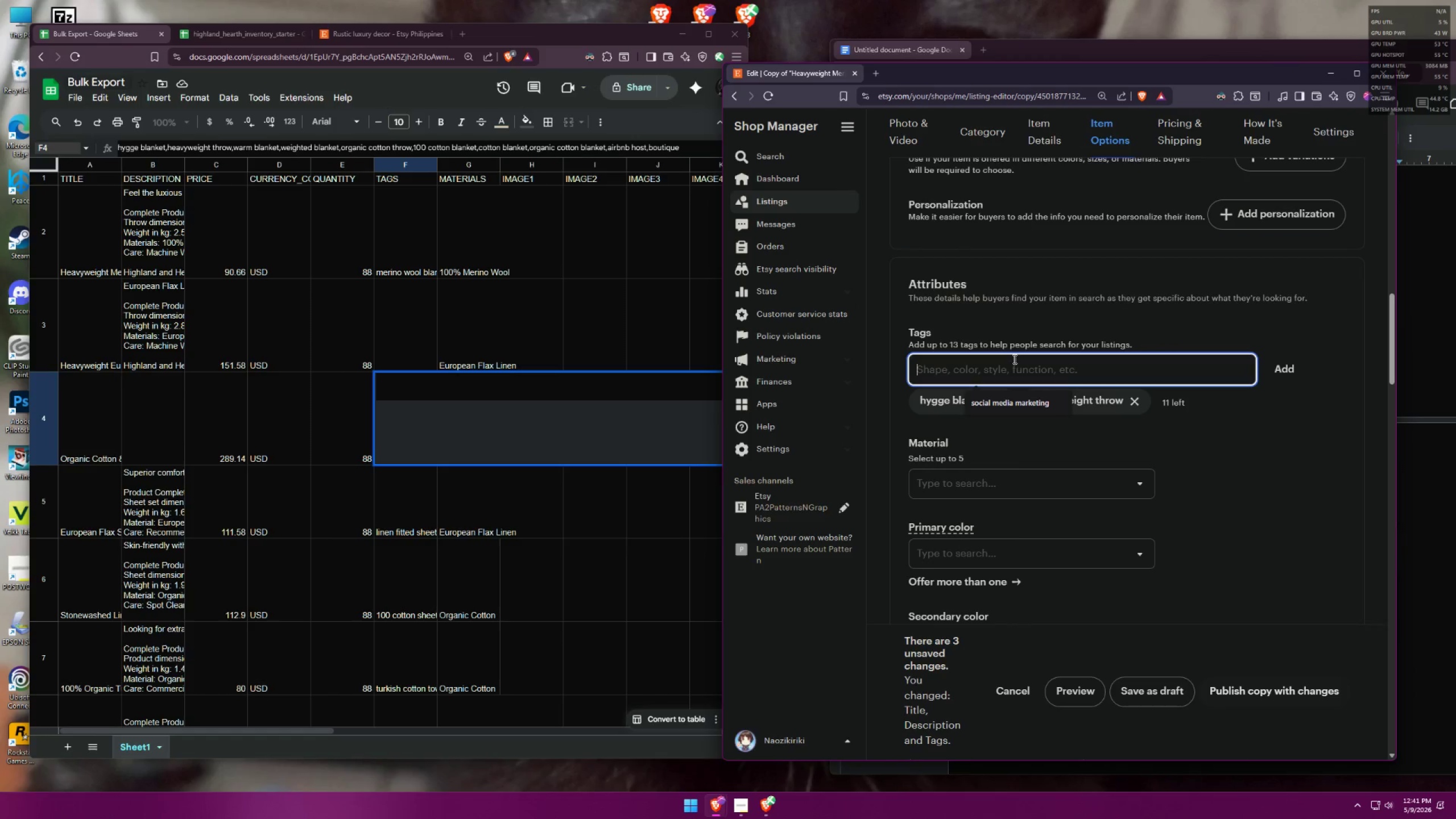 
type(warm blanket)
 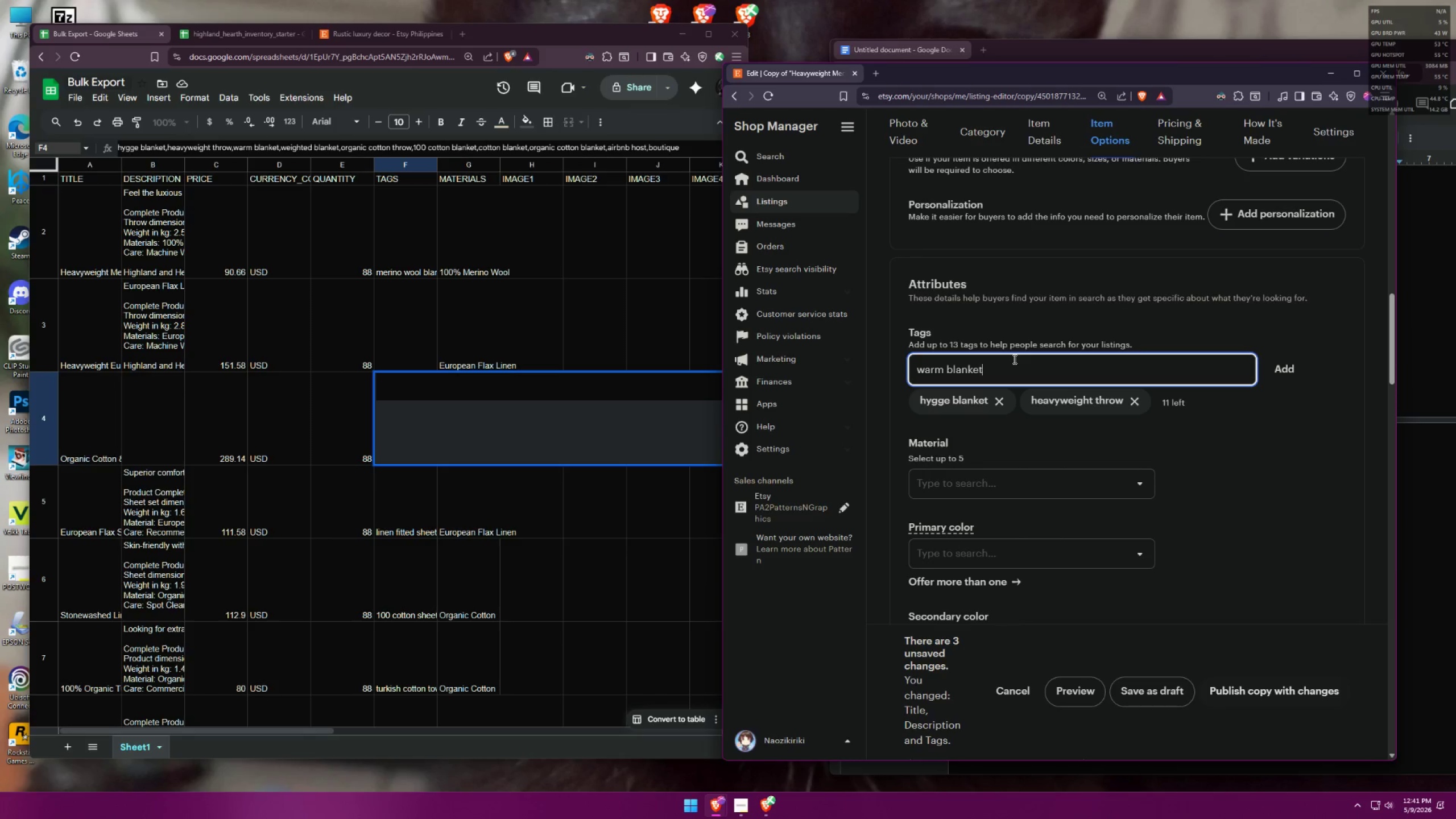 
key(Enter)
 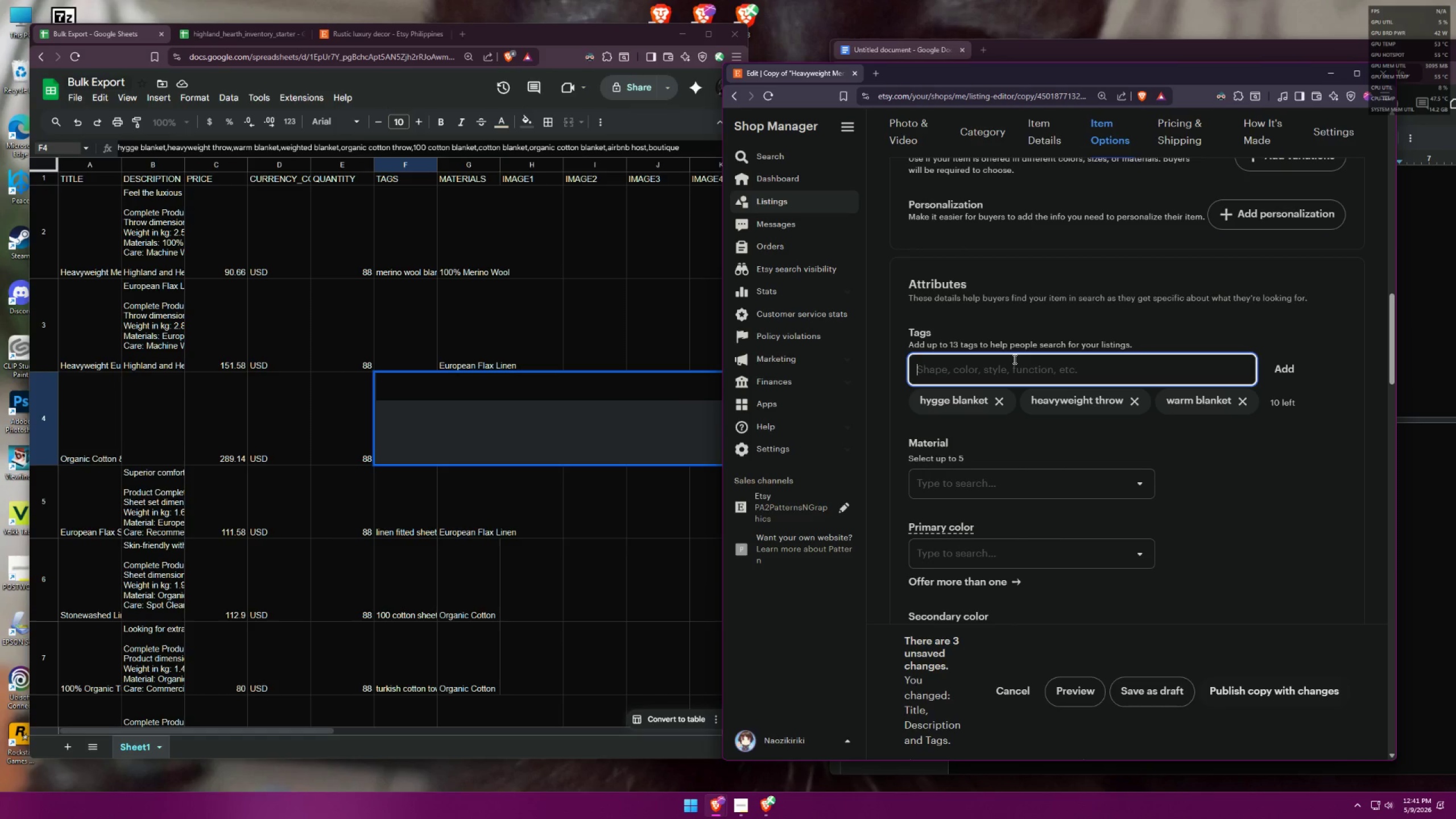 
type(weighted blanket)
 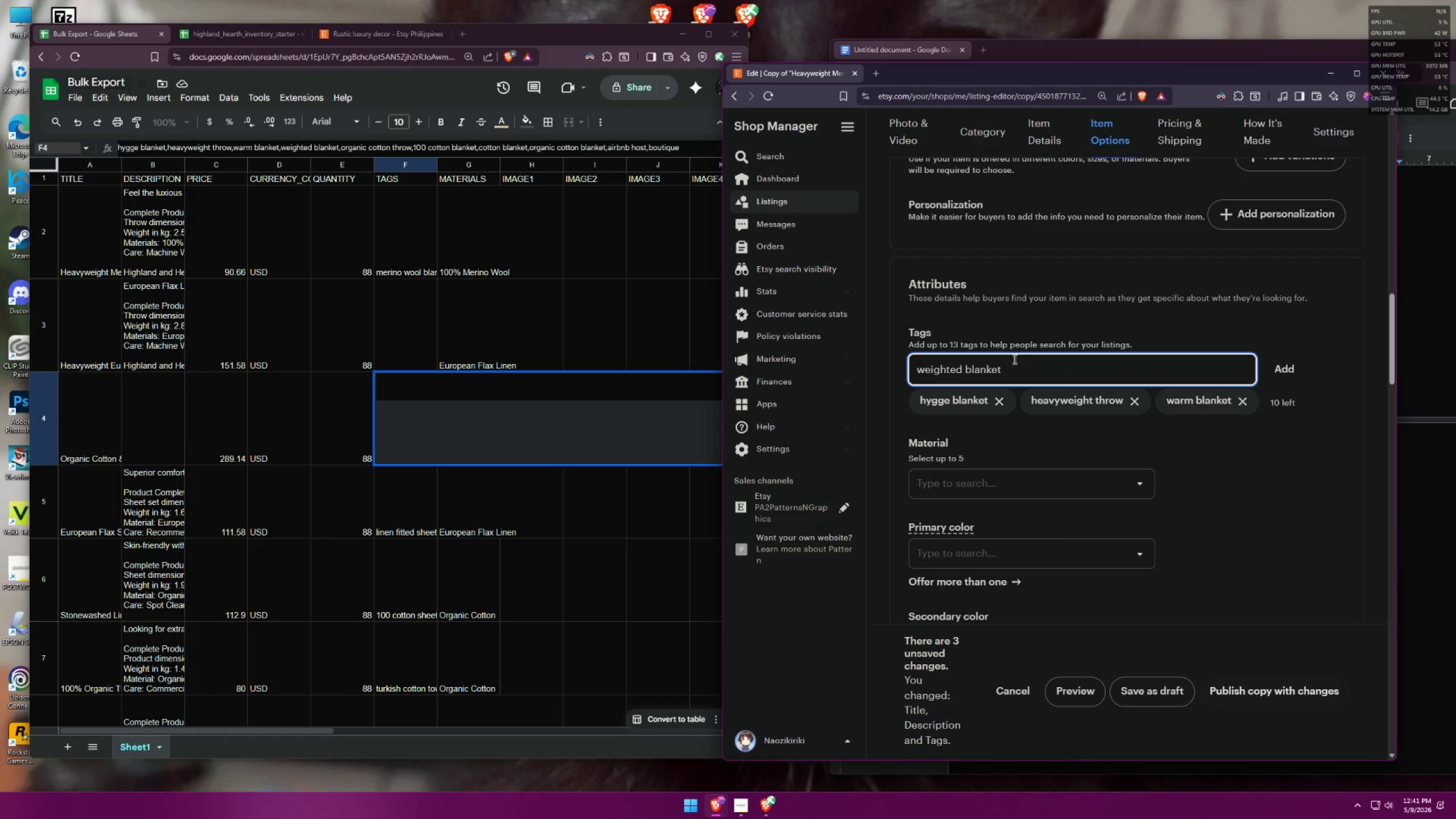 
key(Enter)
 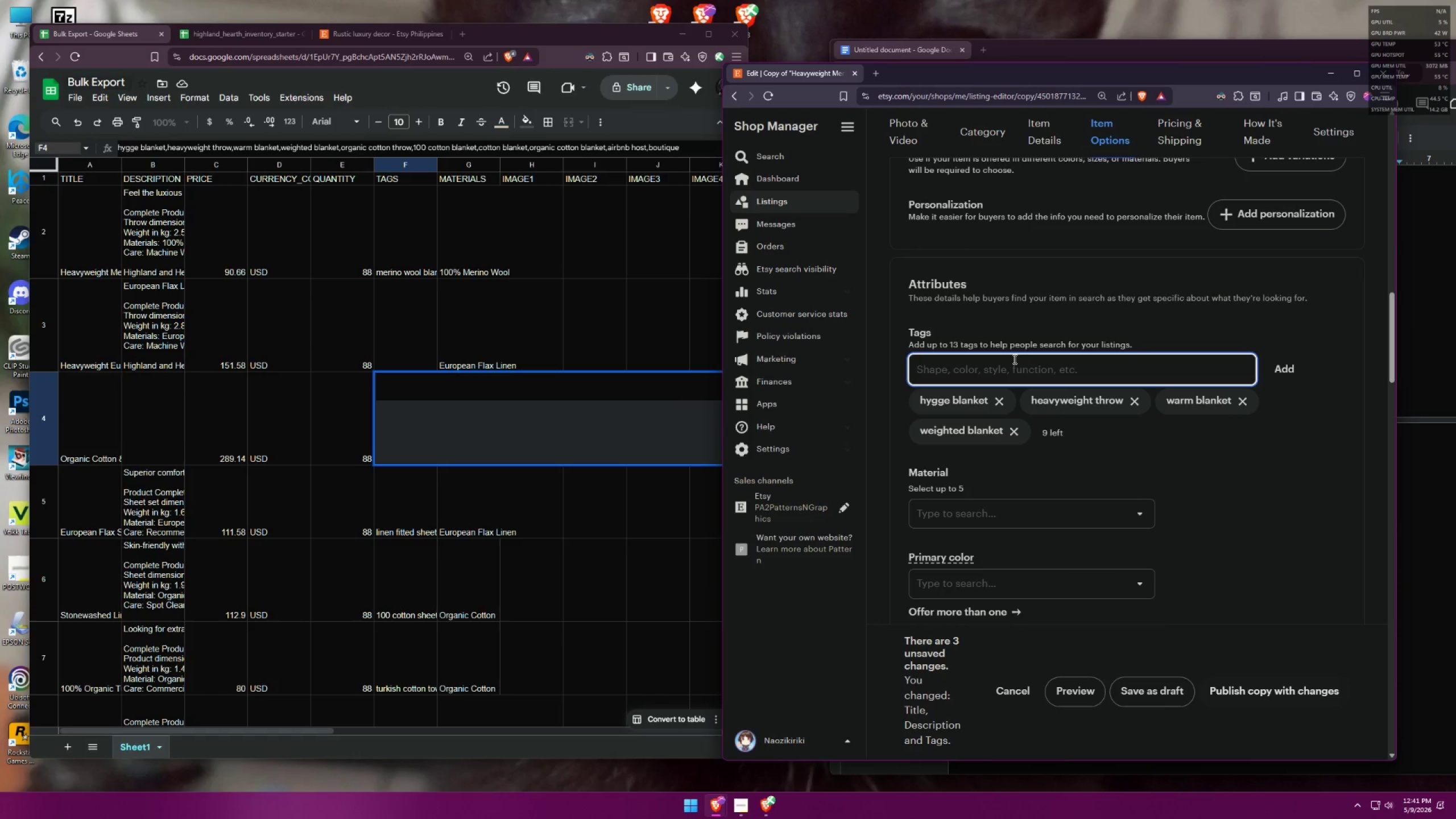 
type(organic h)
key(Backspace)
type(cotton throw)
 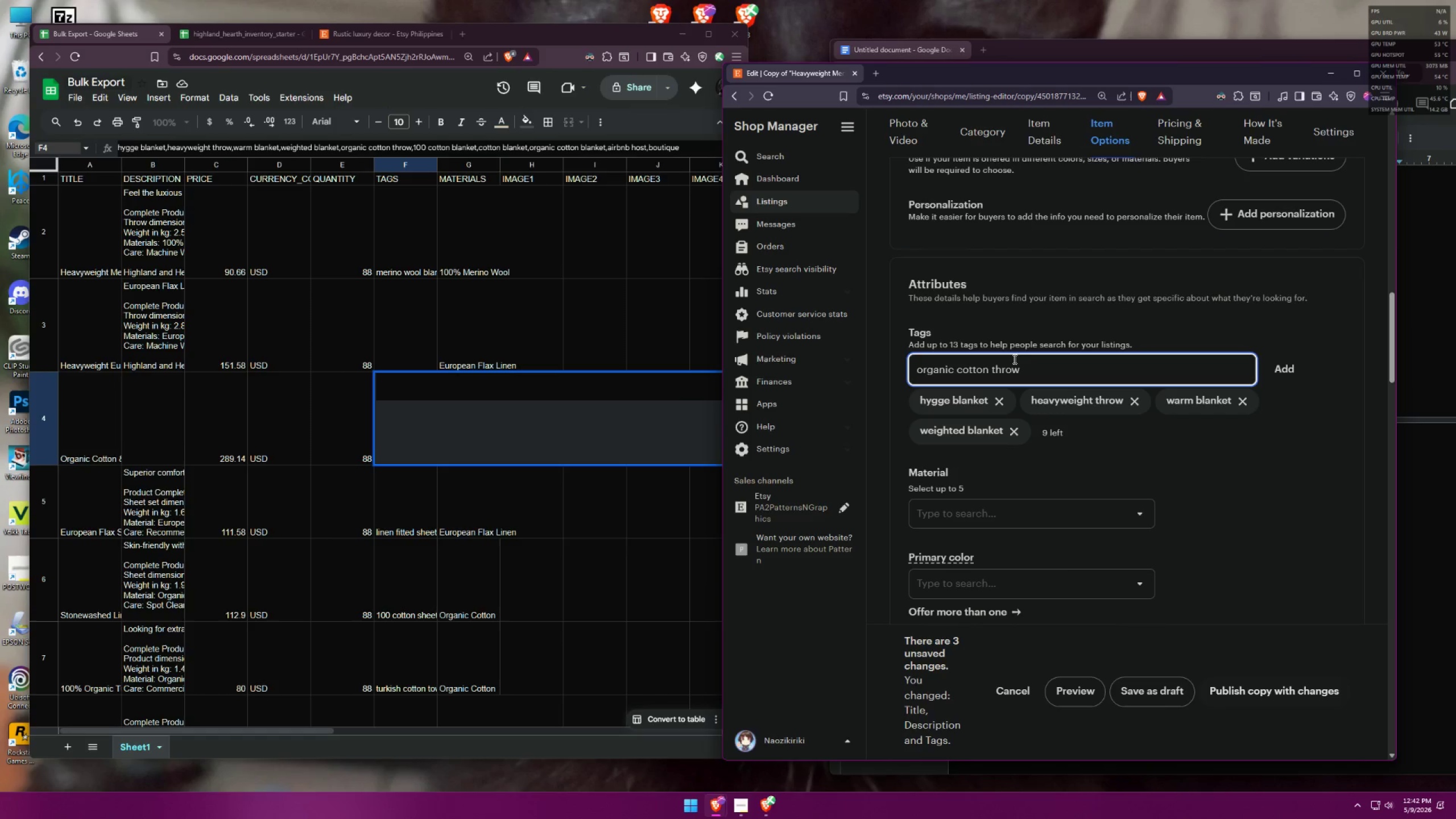 
key(Enter)
 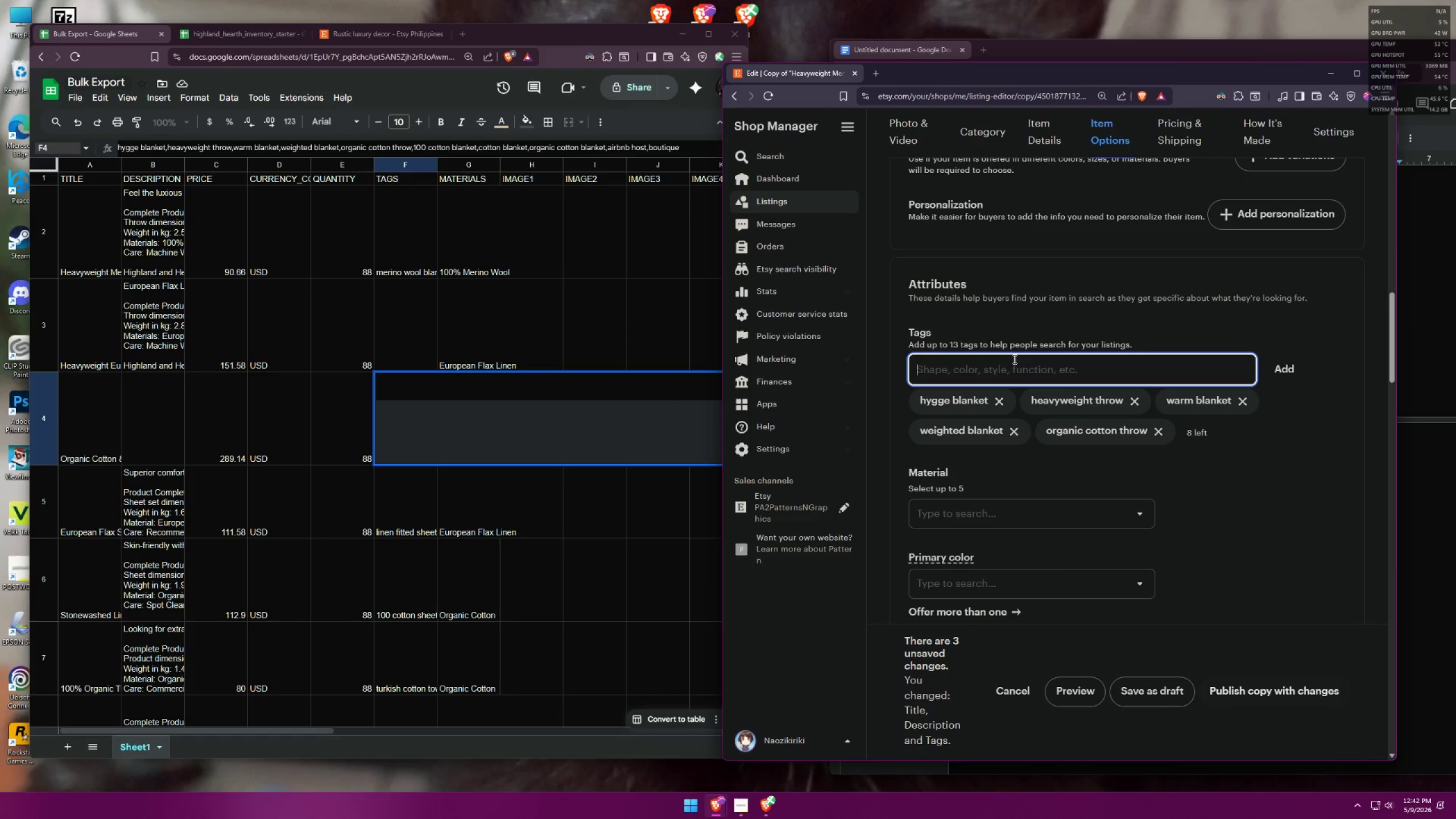 
type(100 cotton blanket)
 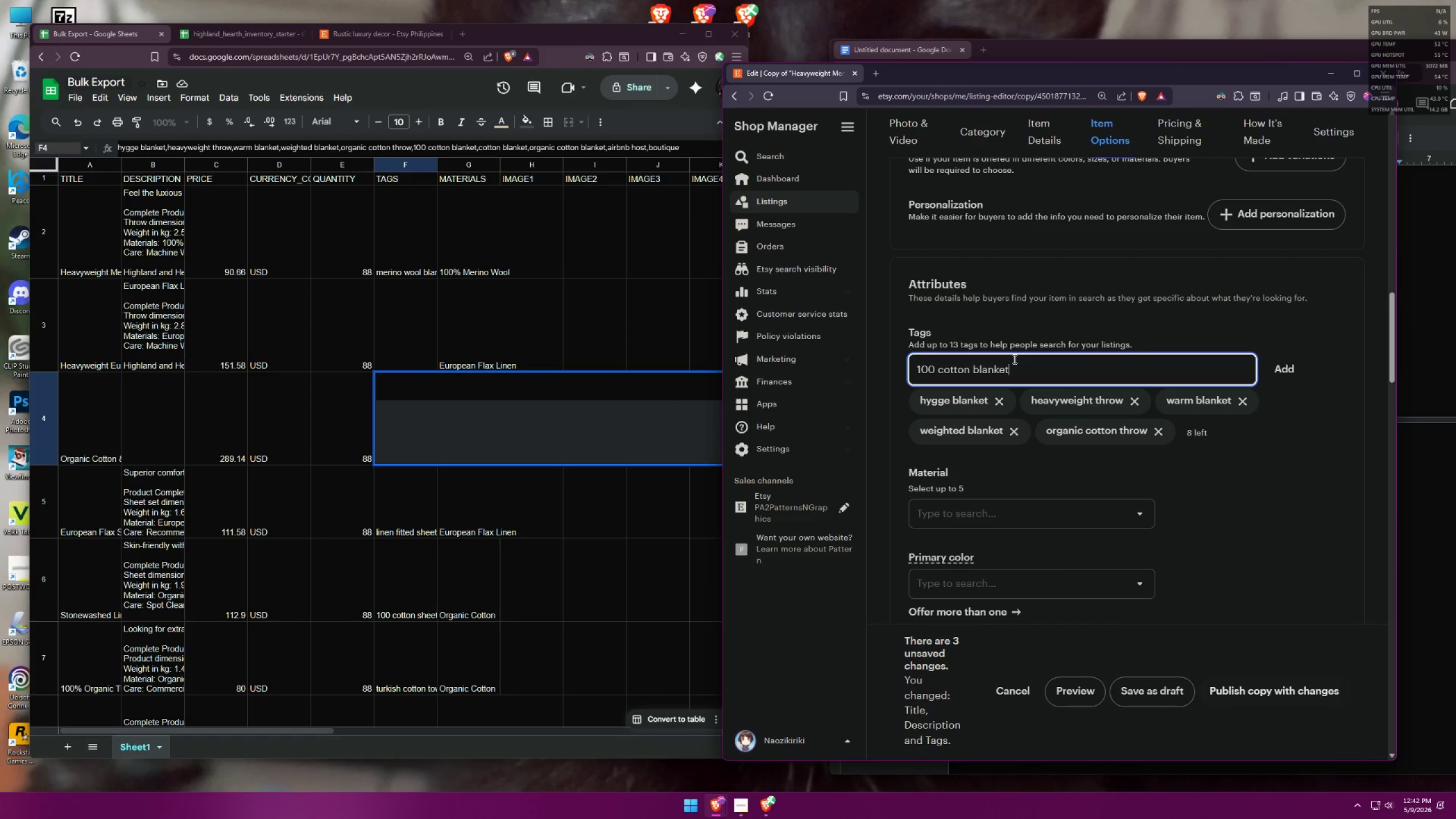 
key(Enter)
 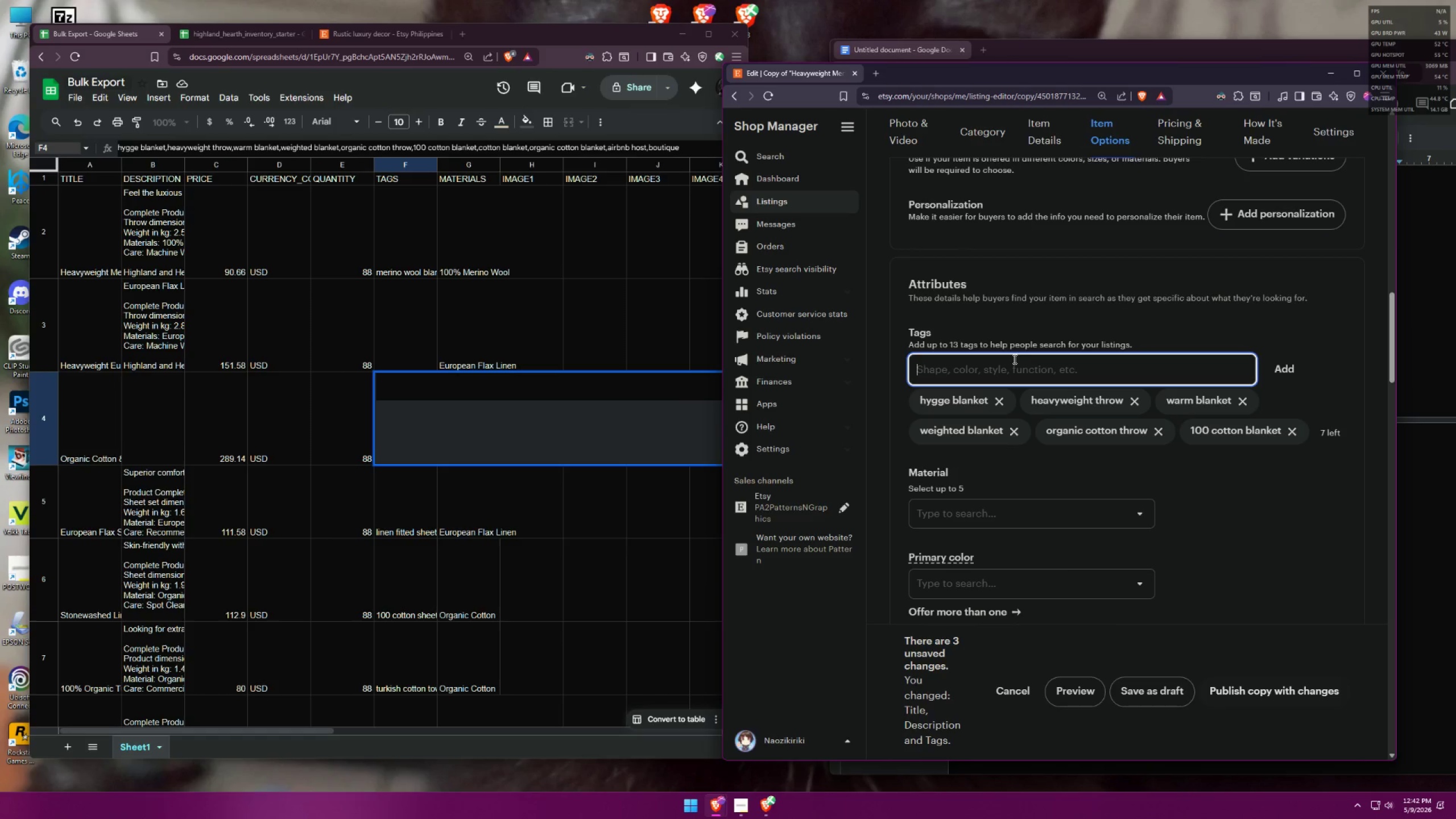 
type(cotton blanket)
 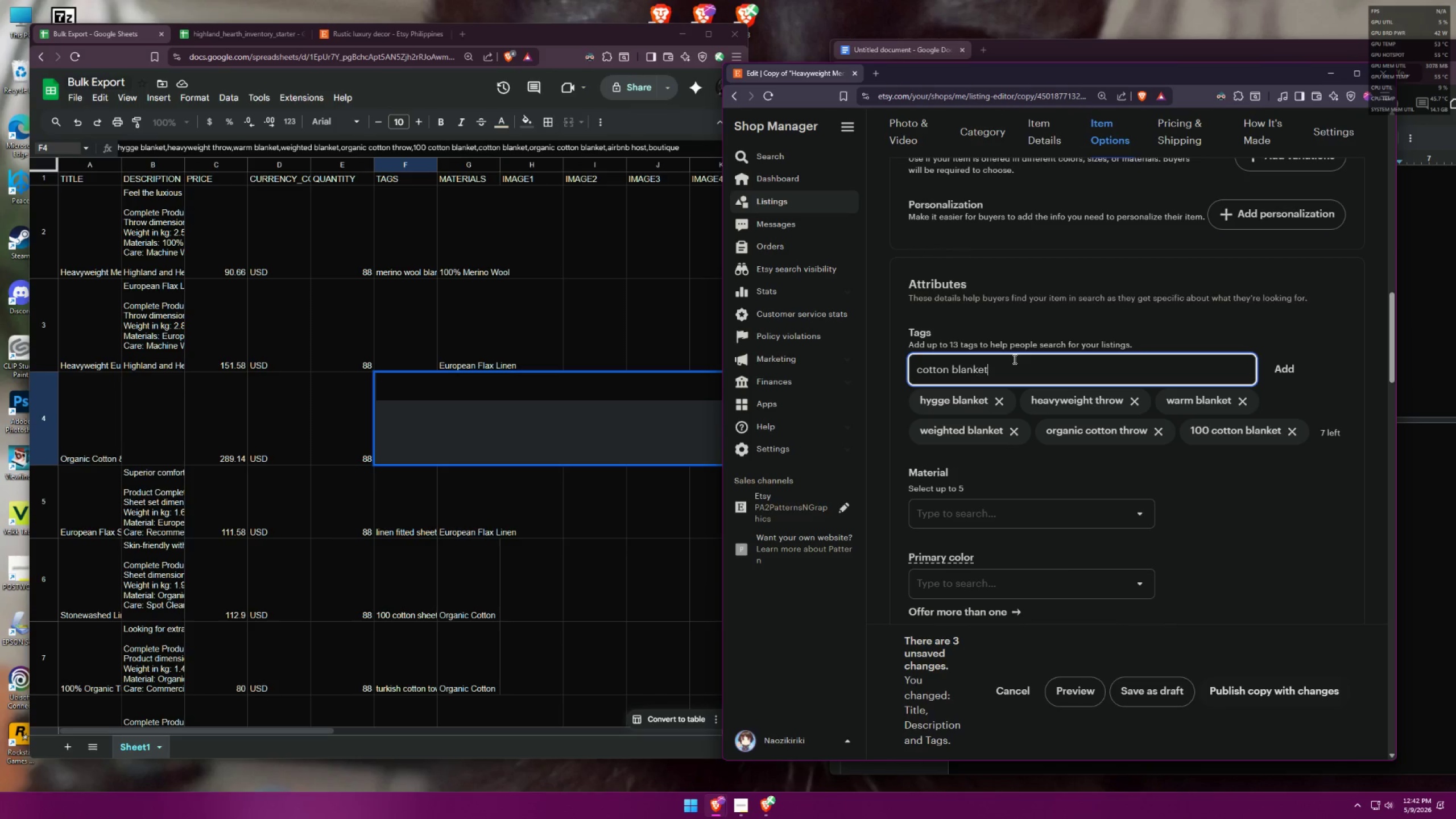 
key(Enter)
 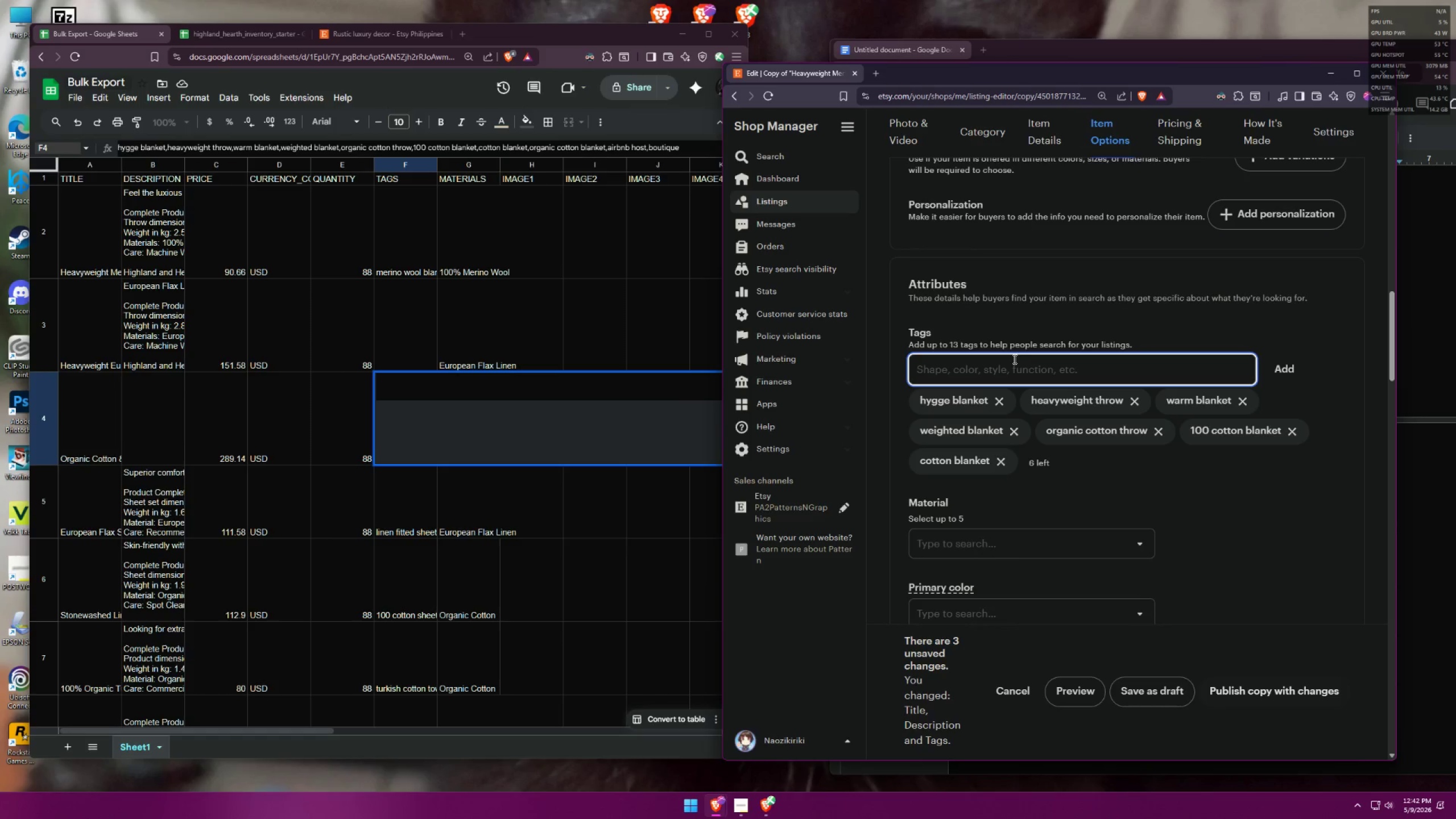 
type(organic cotton blanket)
 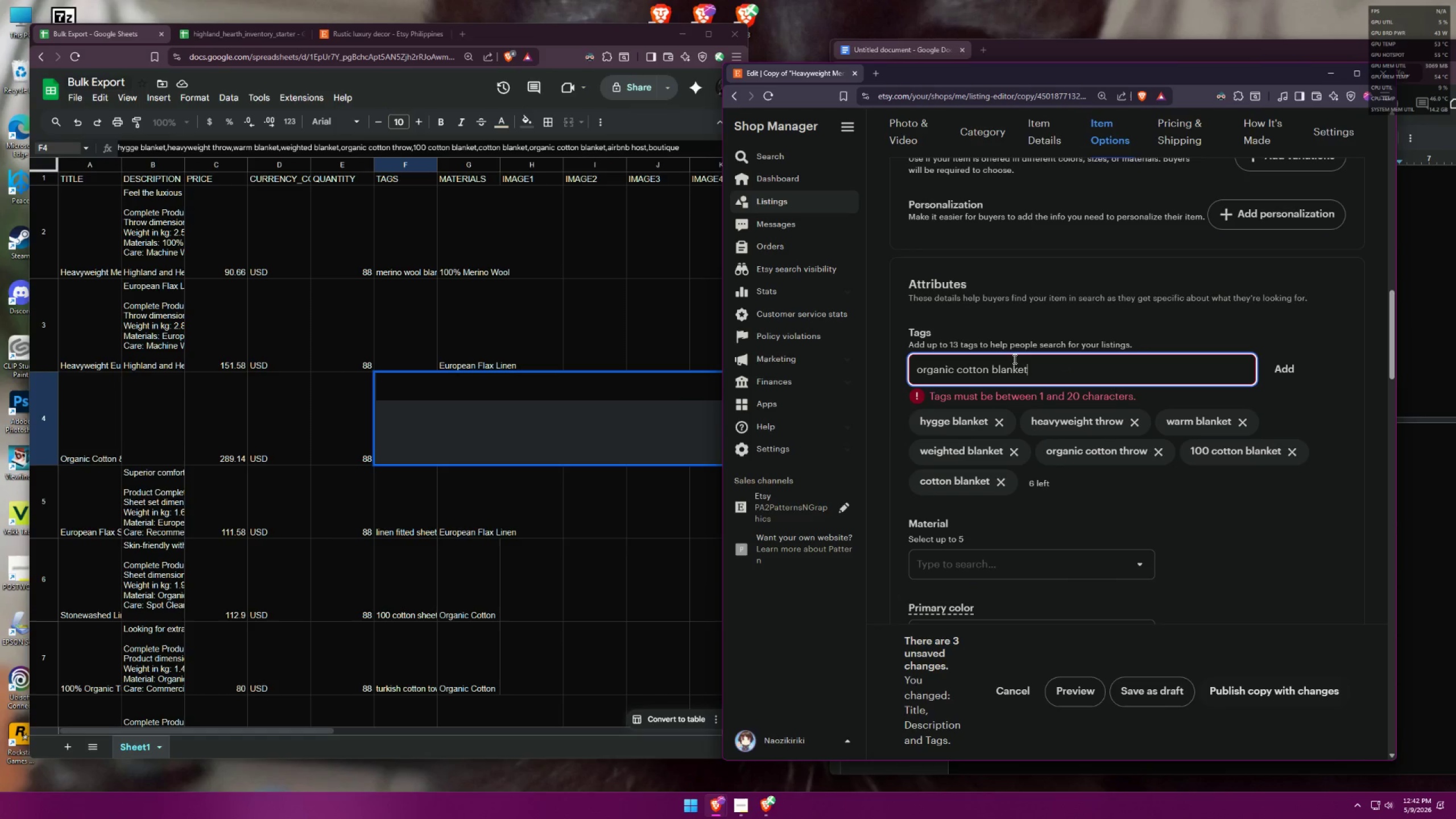 
key(Backspace)
key(Backspace)
key(Backspace)
key(Backspace)
key(Backspace)
key(Backspace)
key(Backspace)
type(throw)
 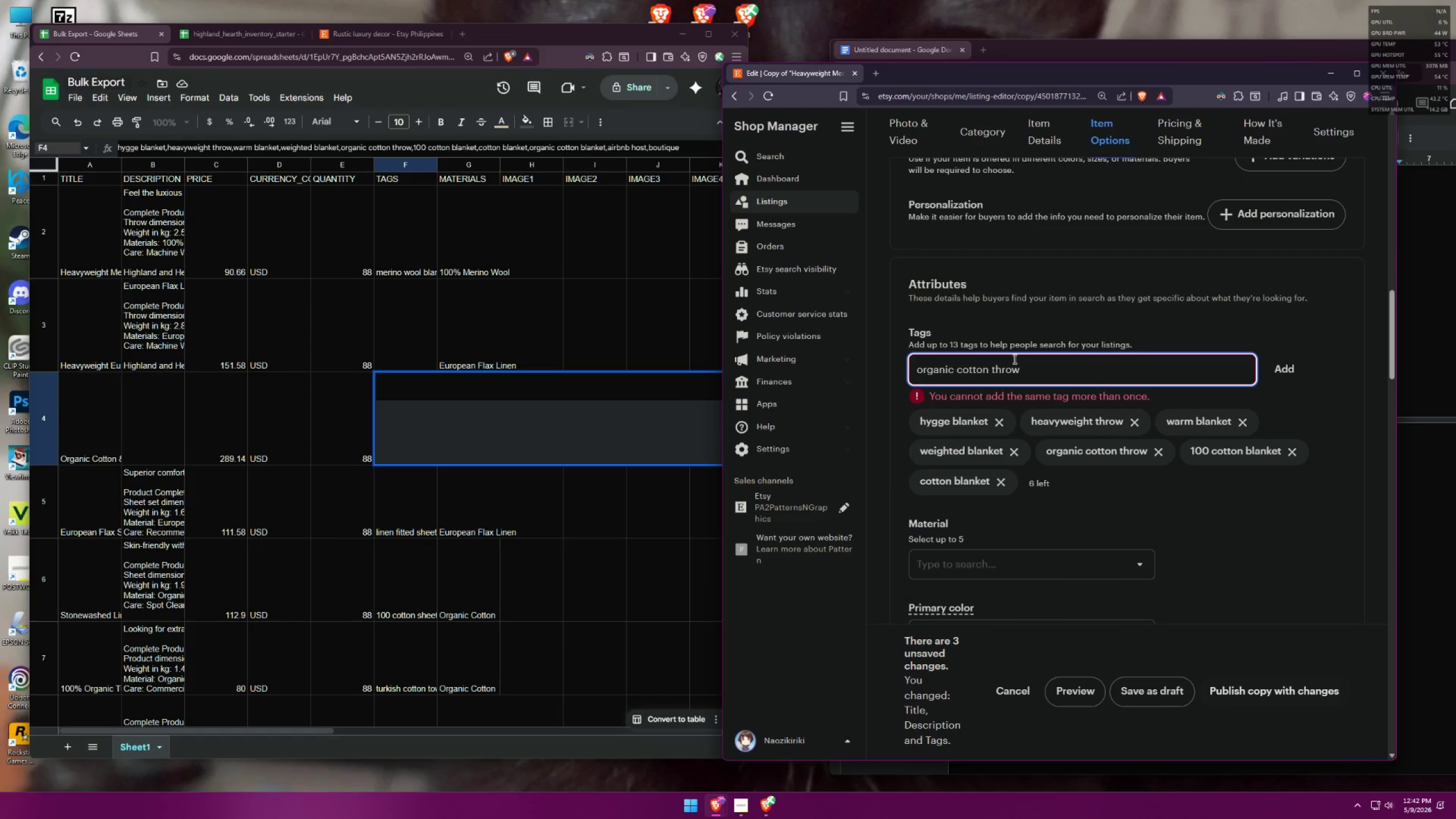 
hold_key(key=Backspace, duration=0.87)
 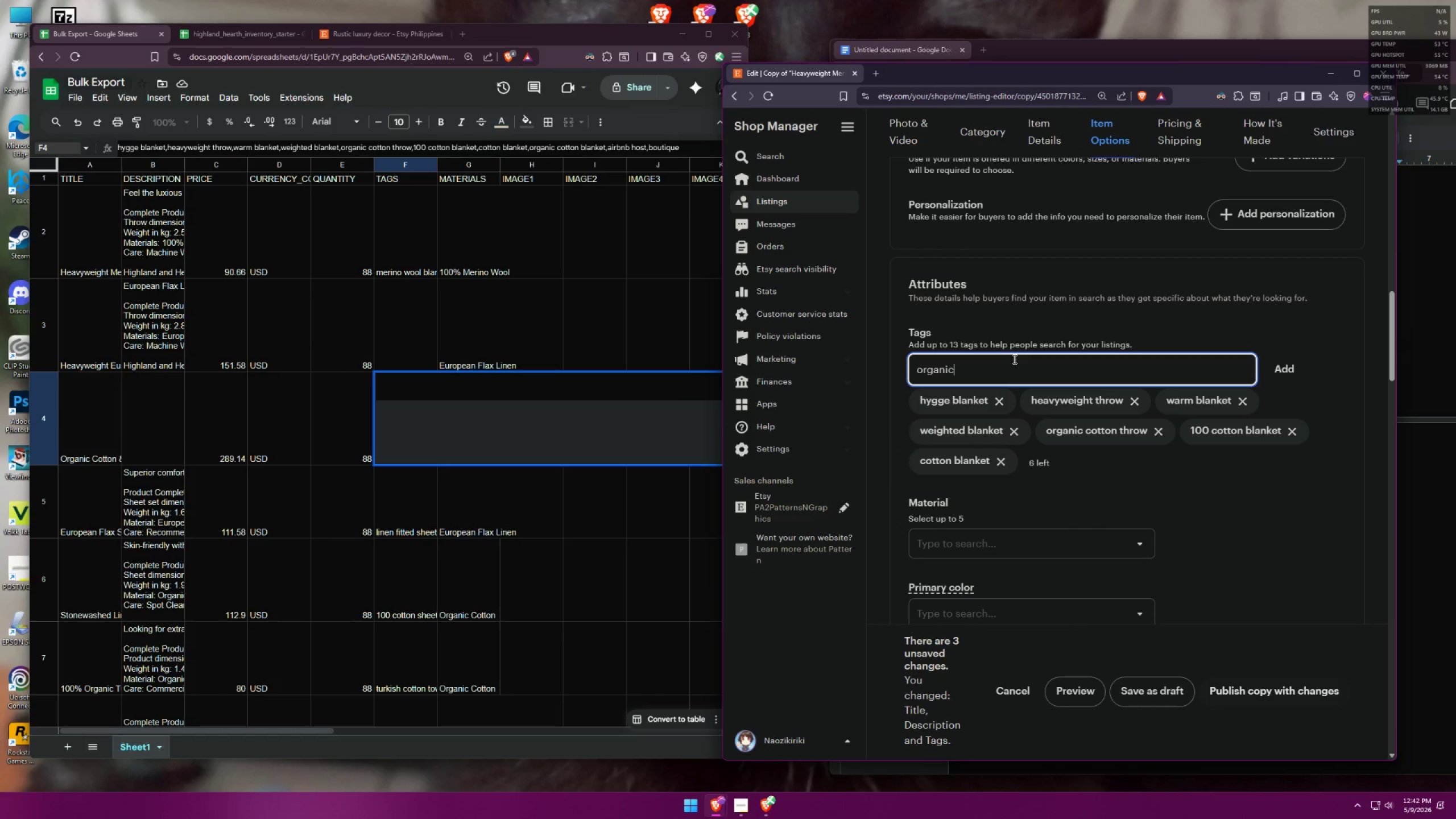 
type( throw blanket)
key(Backspace)
key(Backspace)
key(Backspace)
key(Backspace)
key(Backspace)
key(Backspace)
key(Backspace)
key(Backspace)
 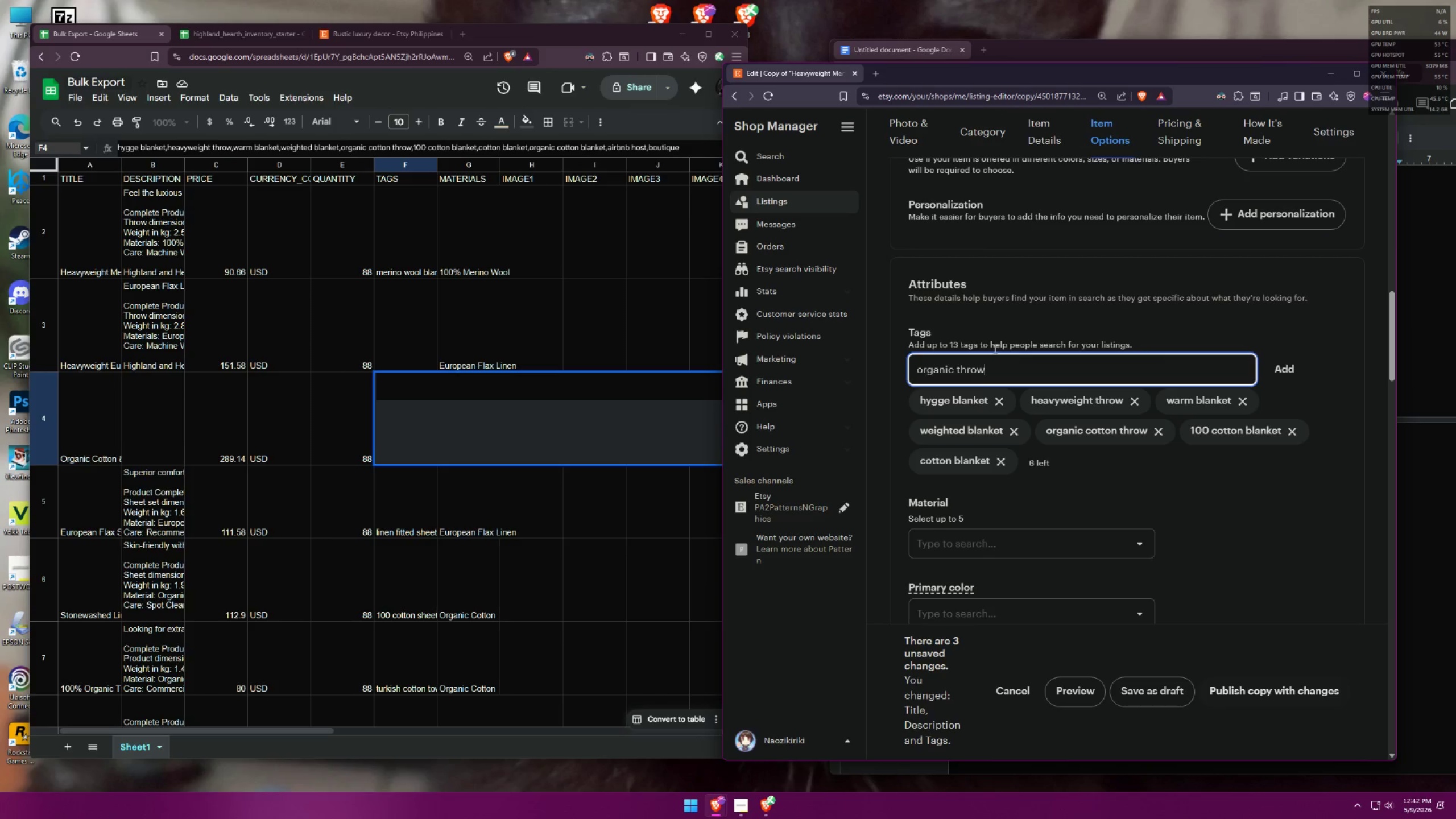 
left_click_drag(start_coordinate=[991, 371], to_coordinate=[867, 348])
 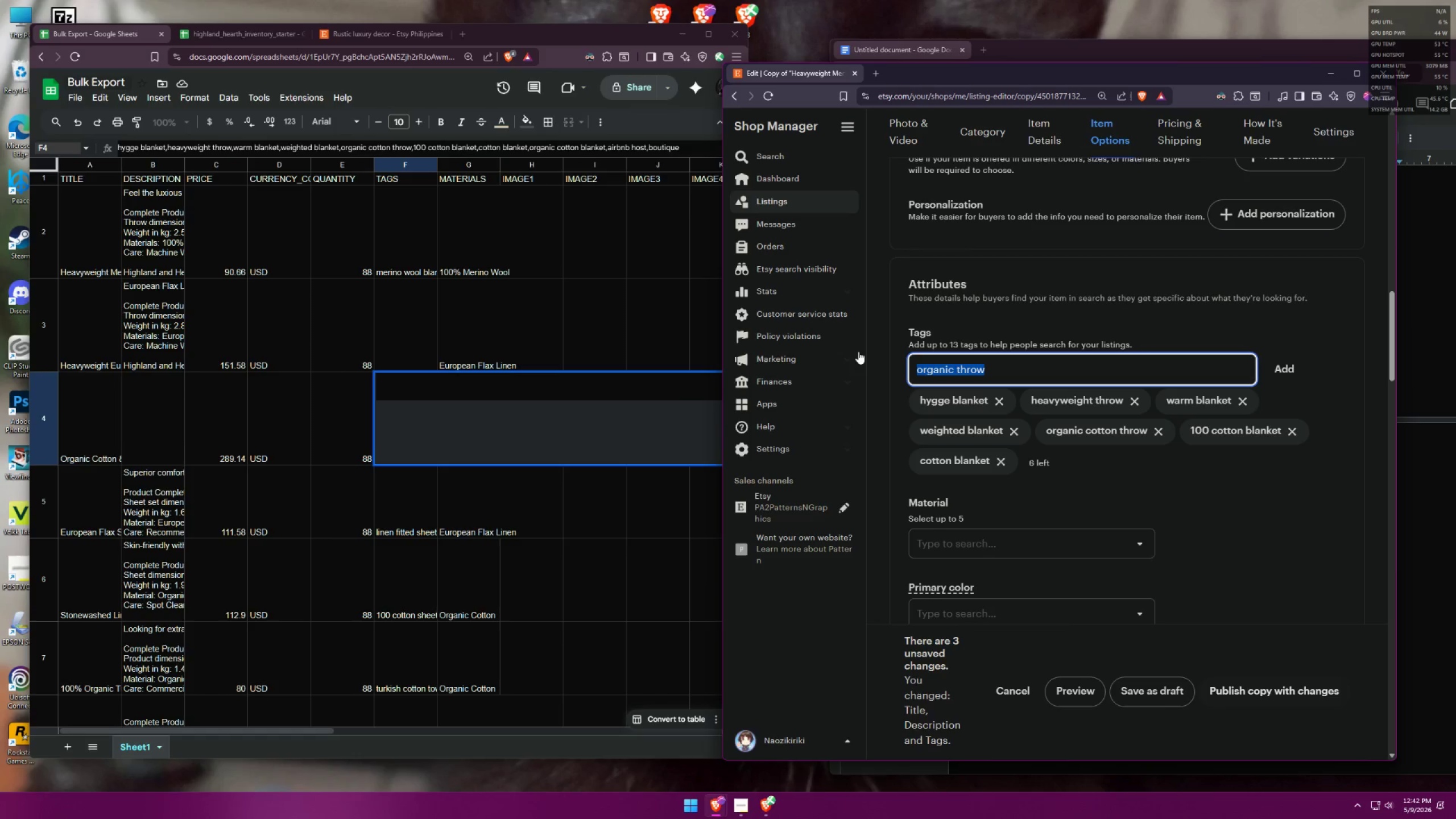 
key(Control+ControlLeft)
 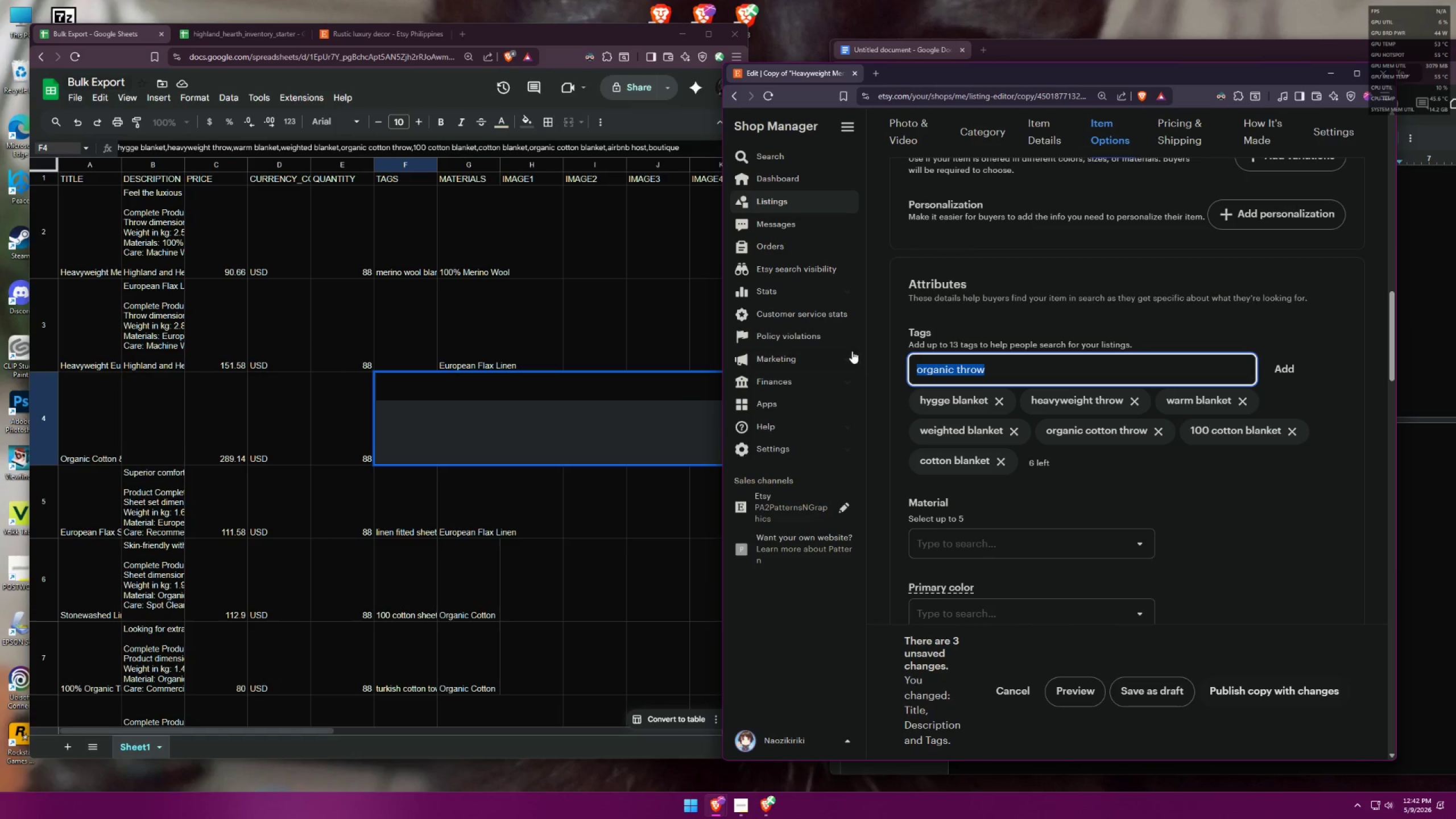 
key(Control+C)
 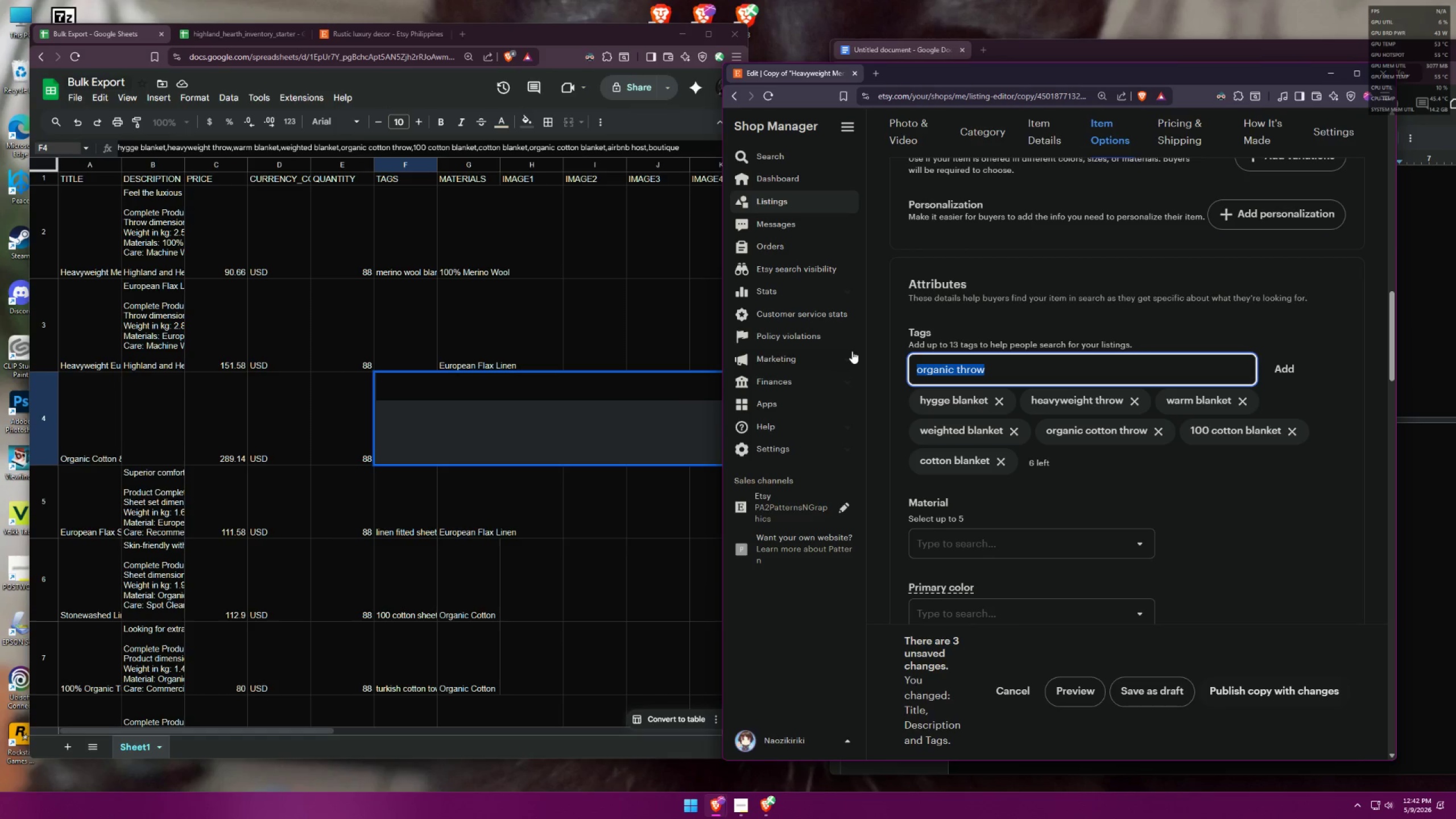 
key(Enter)
 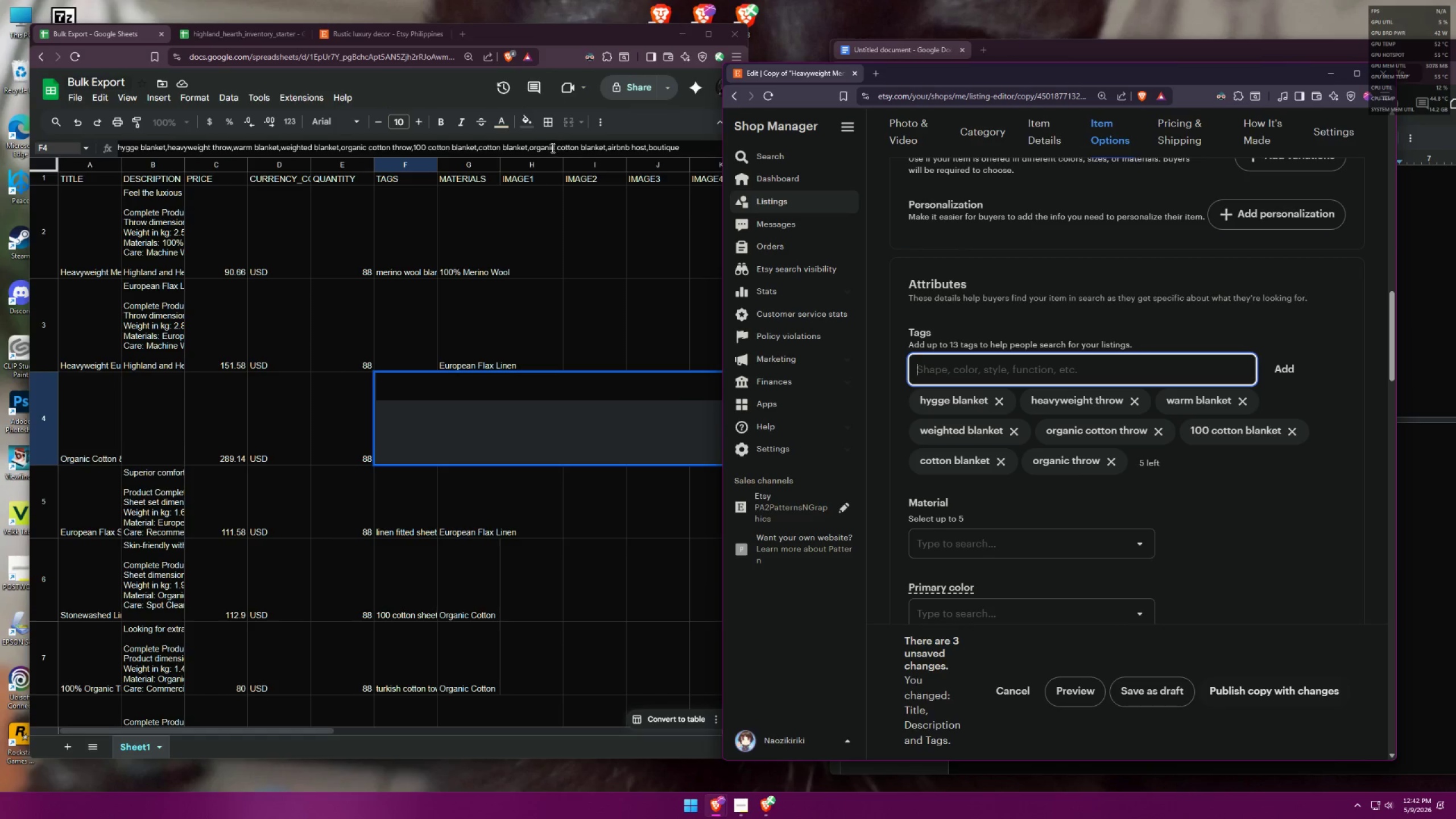 
left_click_drag(start_coordinate=[557, 148], to_coordinate=[562, 149])
 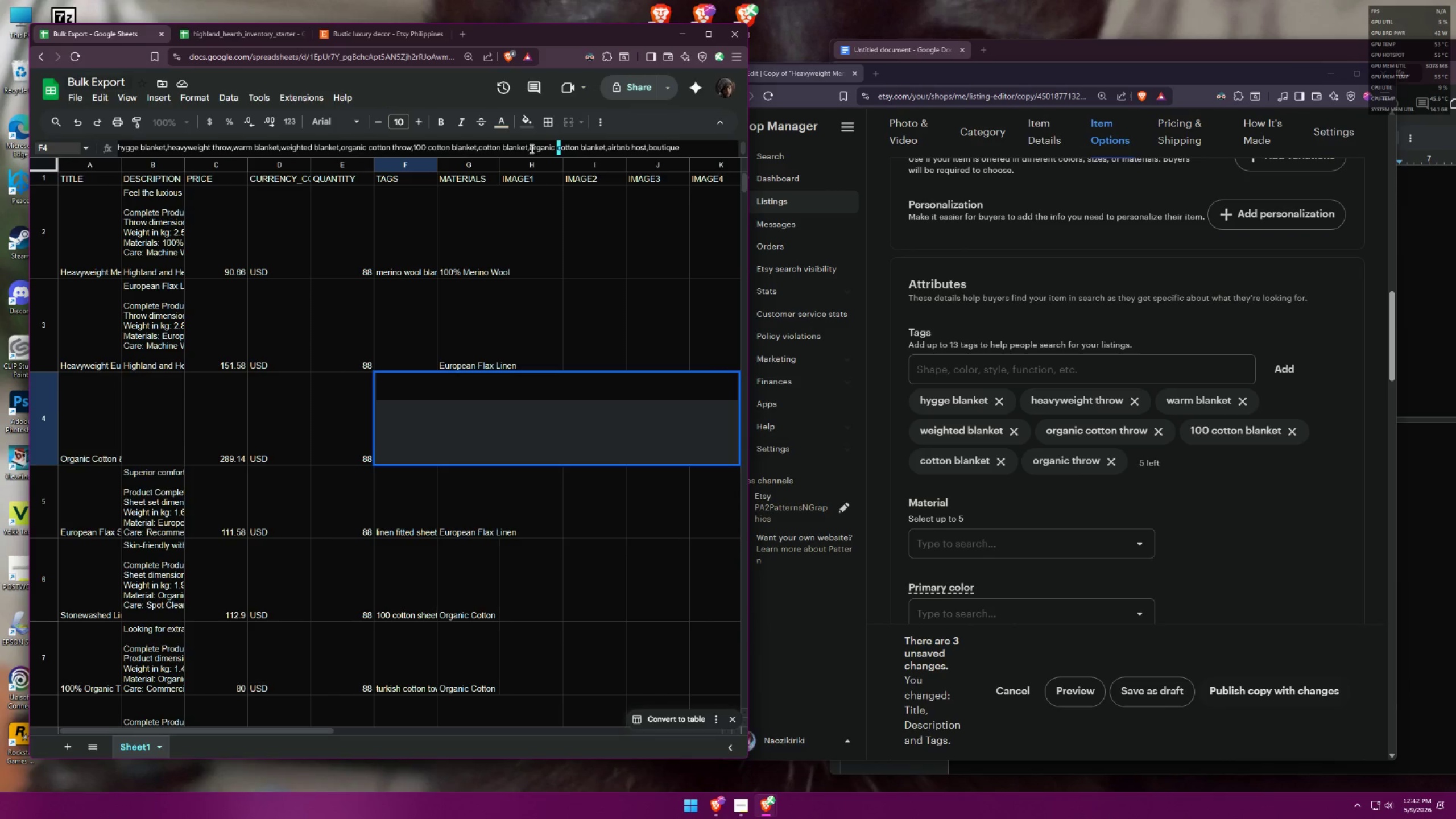 
left_click_drag(start_coordinate=[530, 148], to_coordinate=[605, 137])
 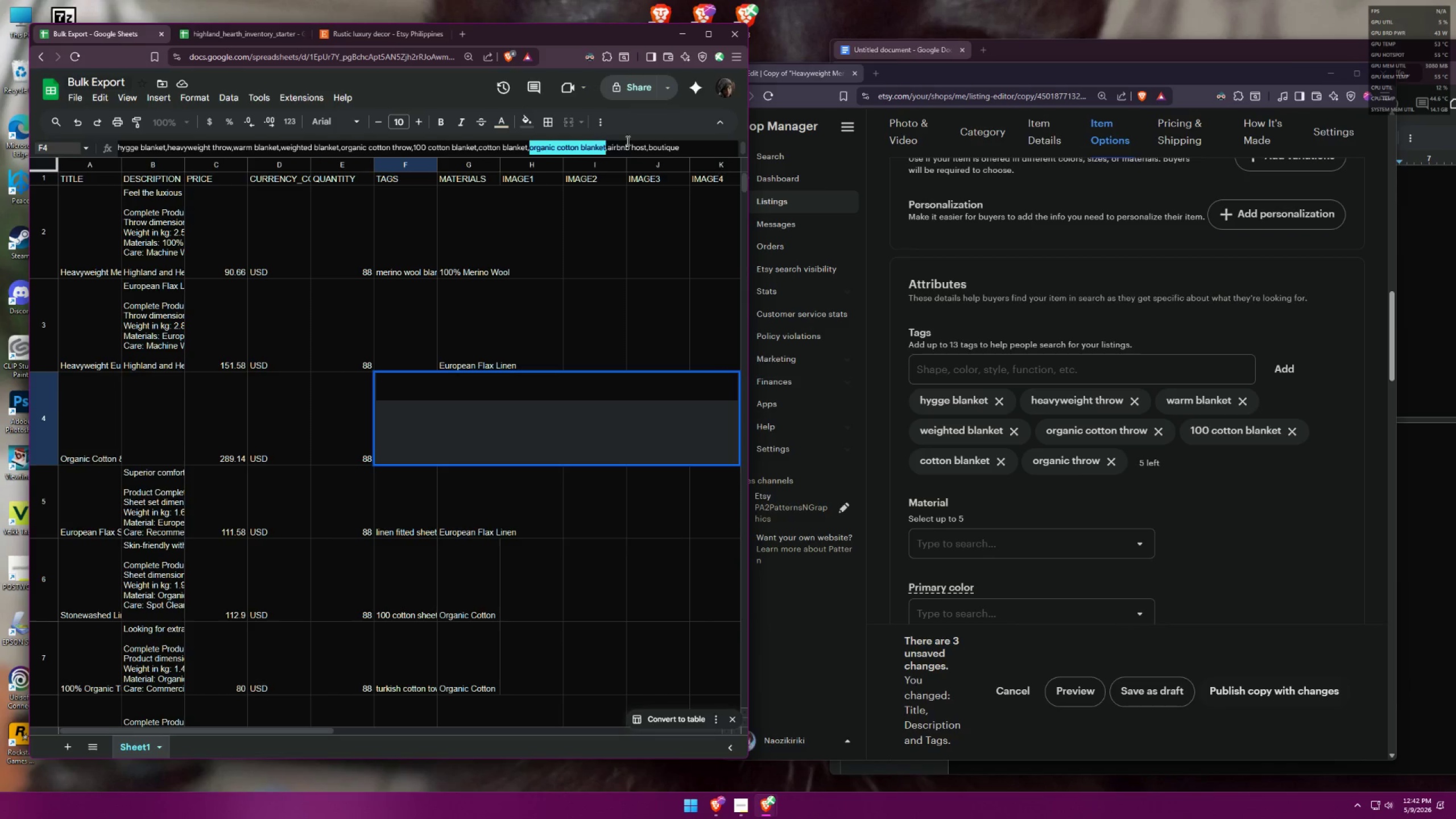 
key(Control+V)
 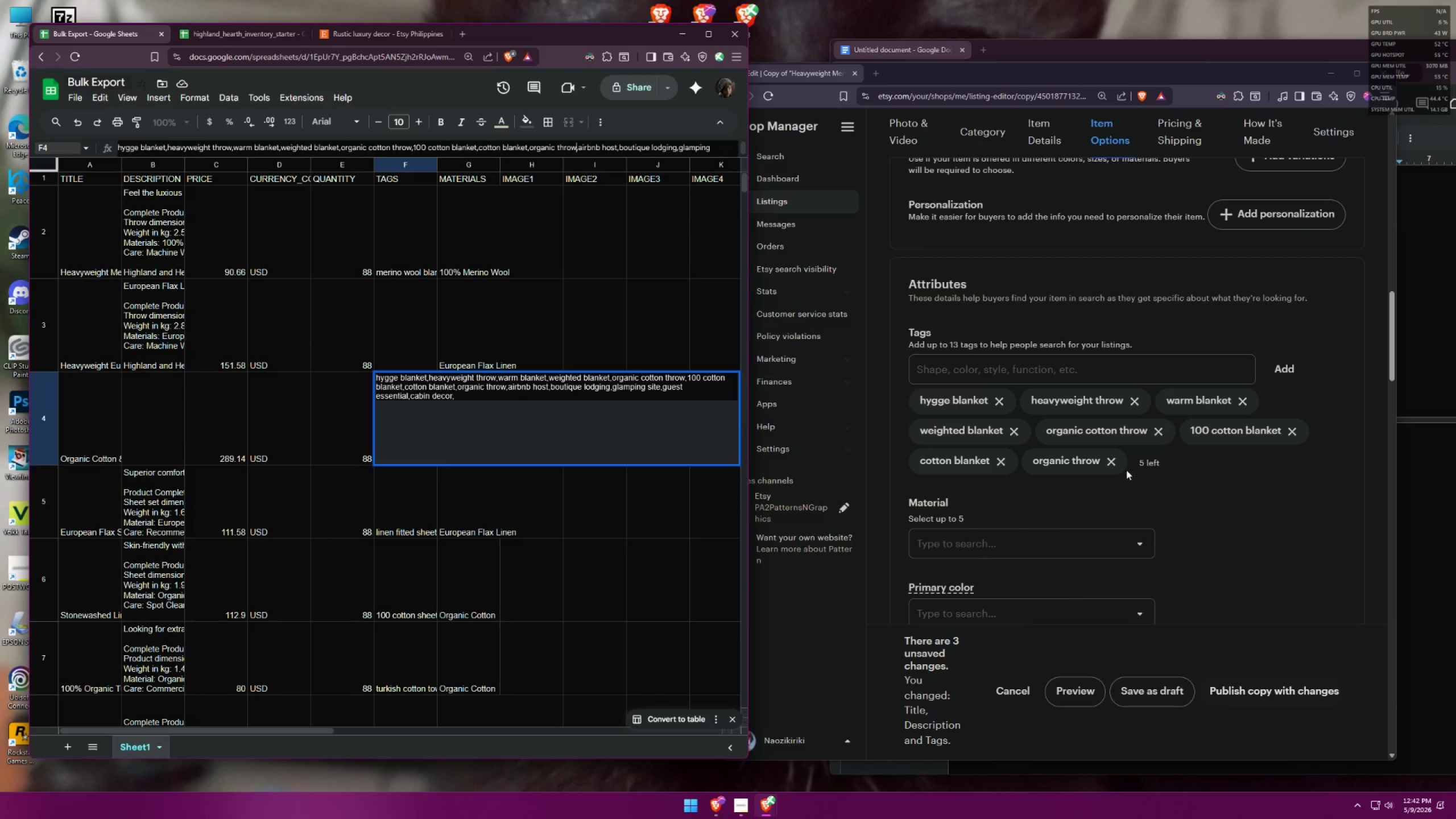 
key(A)
 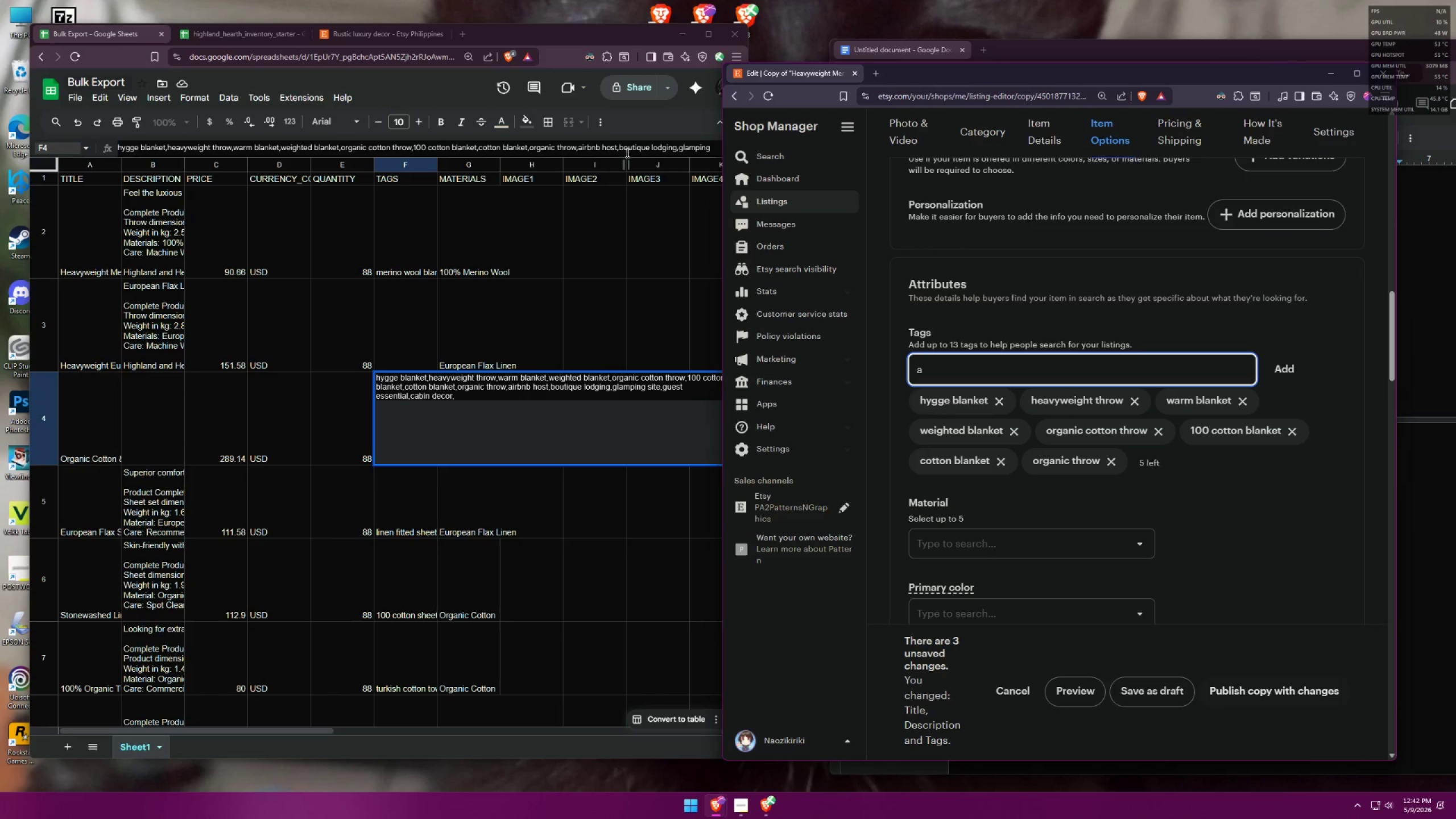 
left_click([617, 146])
 